 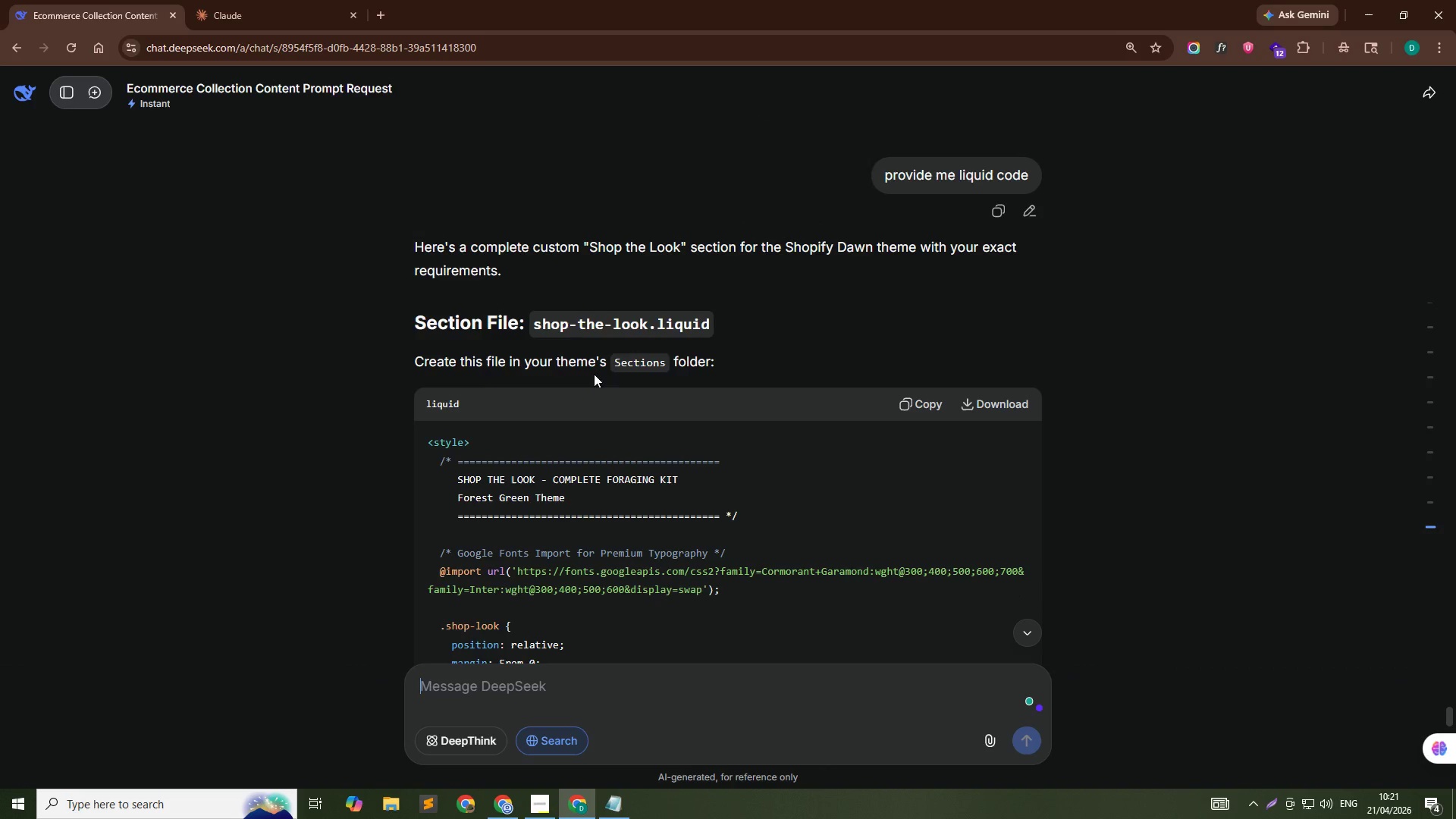 
left_click_drag(start_coordinate=[532, 322], to_coordinate=[646, 329])
 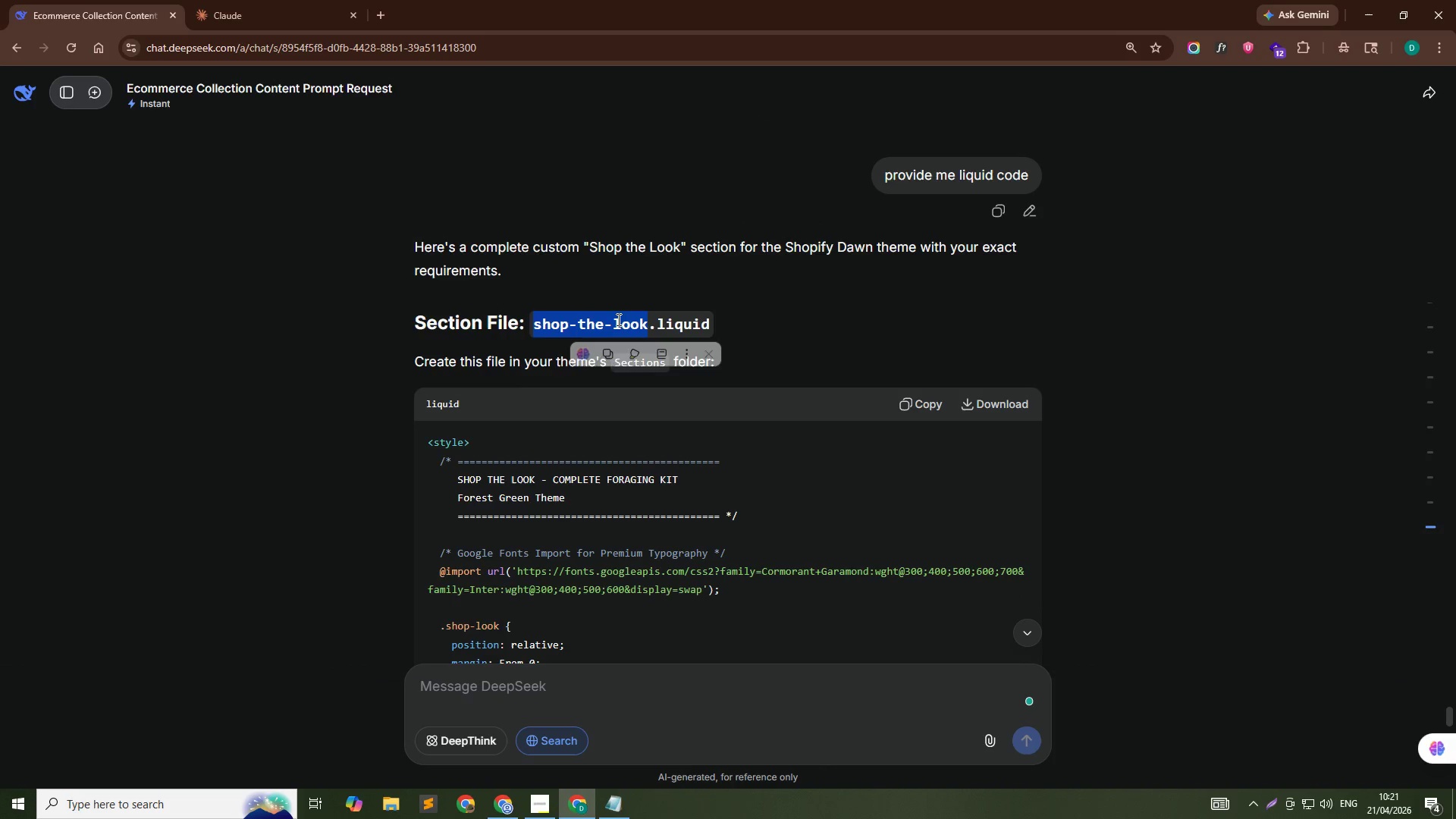 
key(Control+C)
 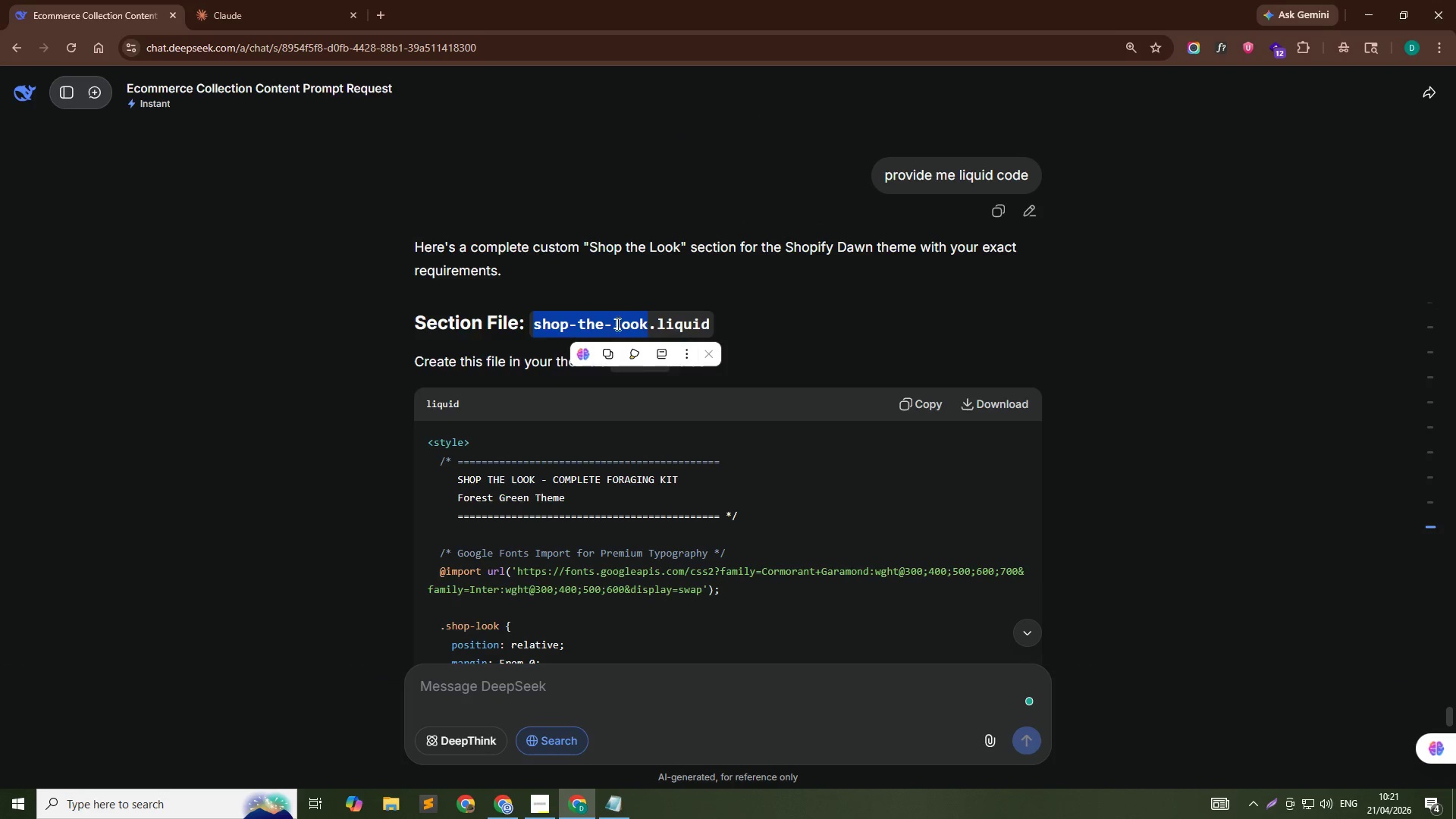 
key(Alt+Tab)
 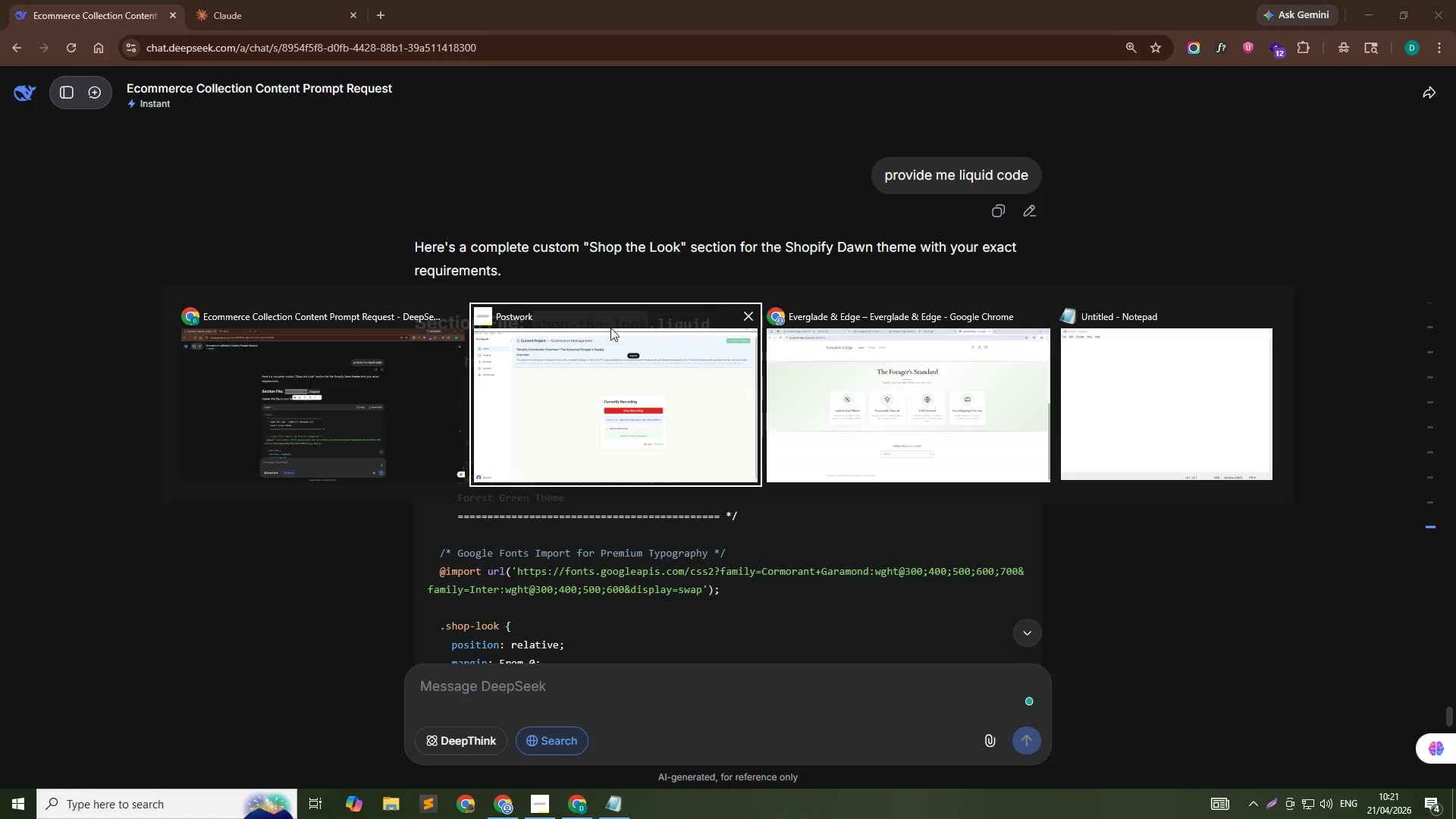 
key(Alt+Tab)
 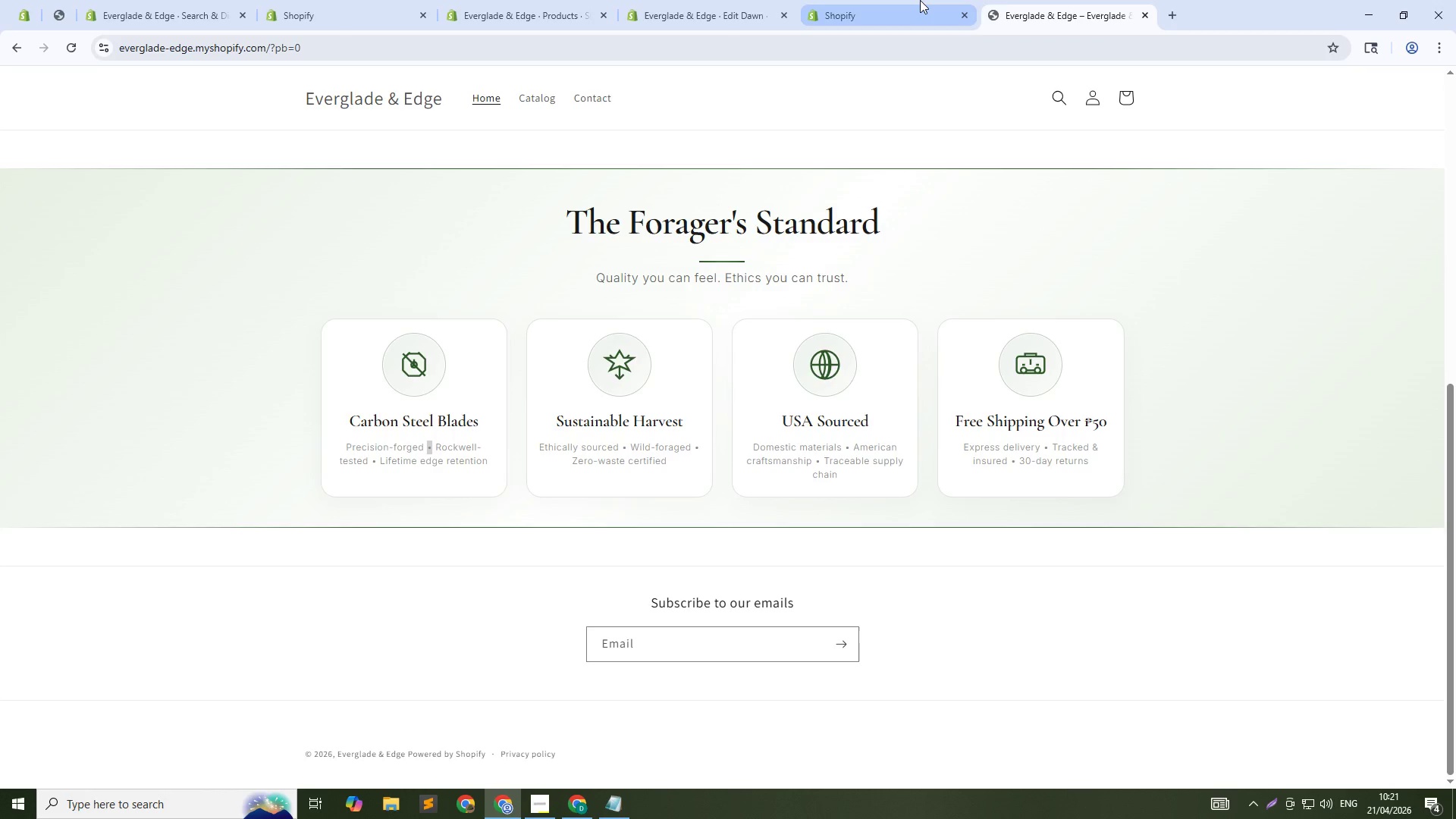 
left_click([919, 0])
 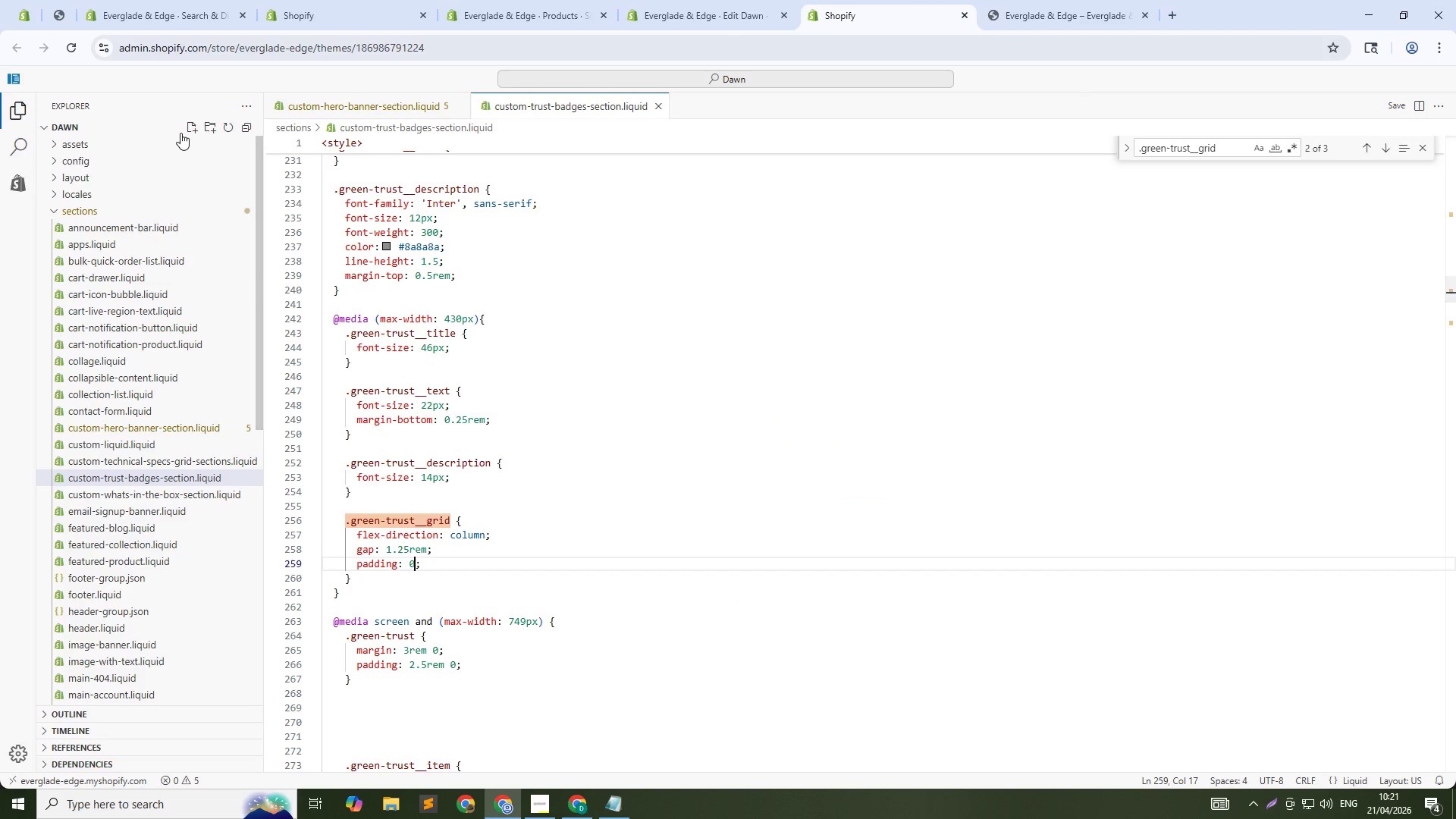 
left_click([196, 128])
 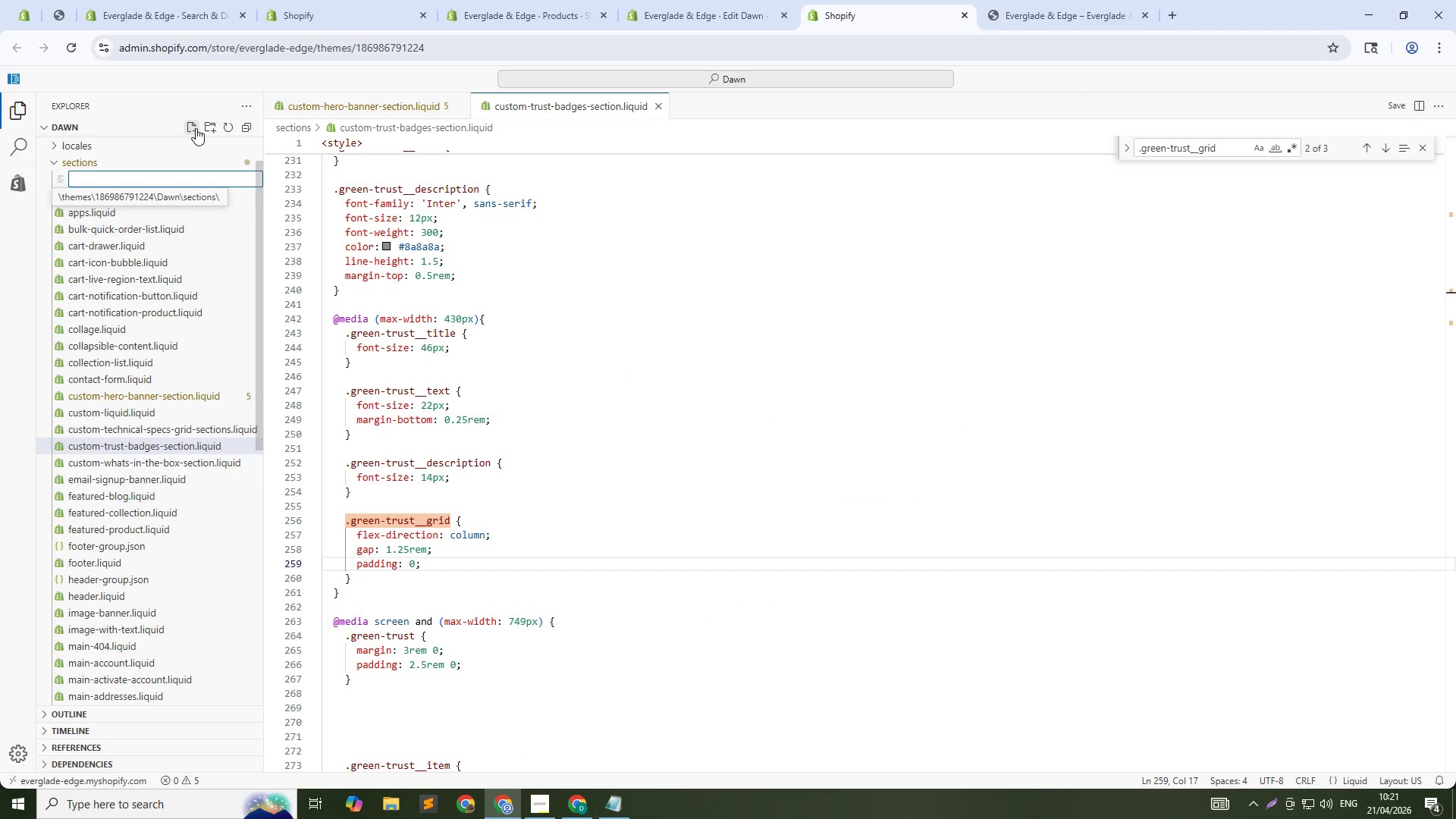 
type(custom-)
 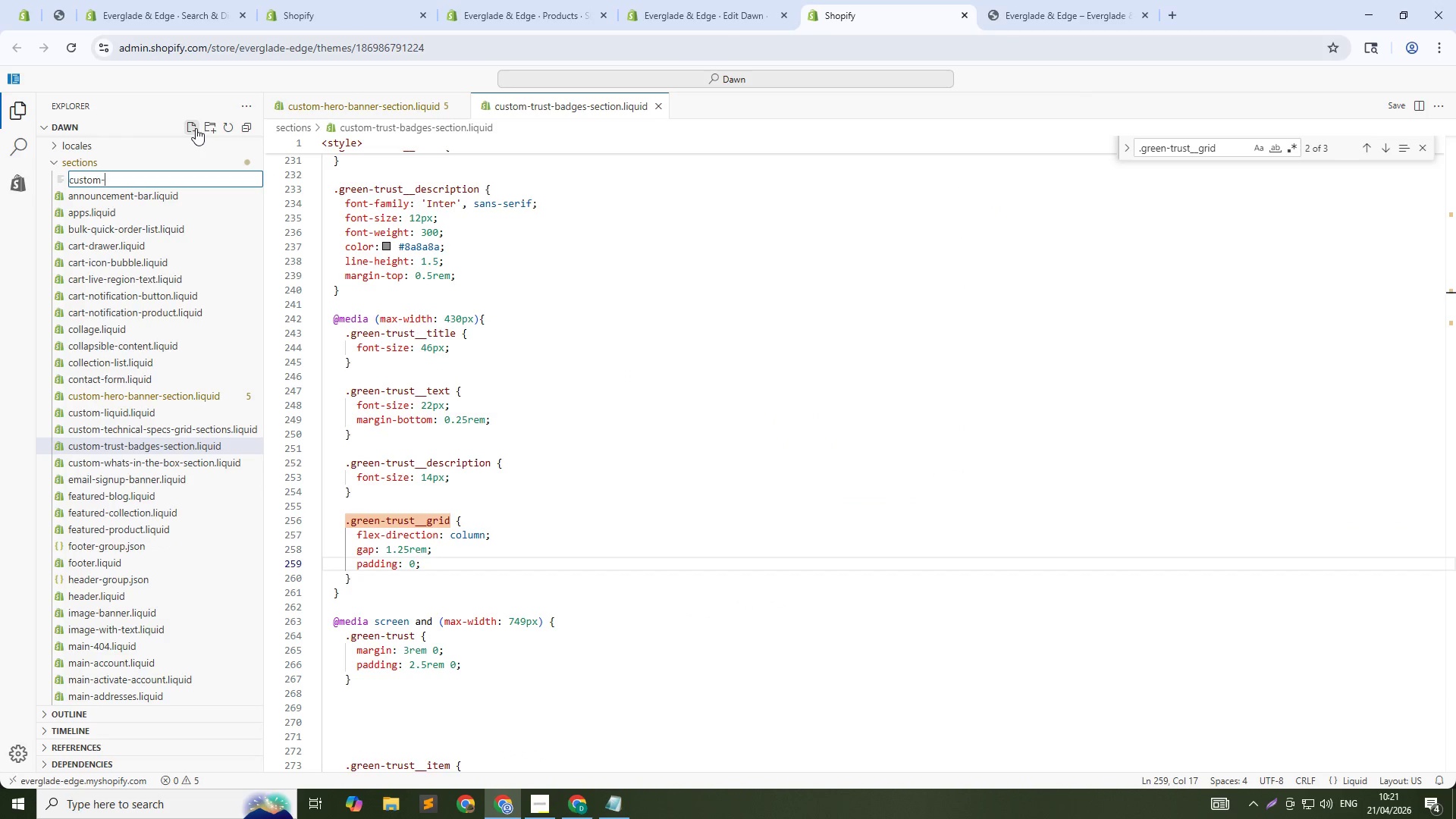 
key(Control+V)
 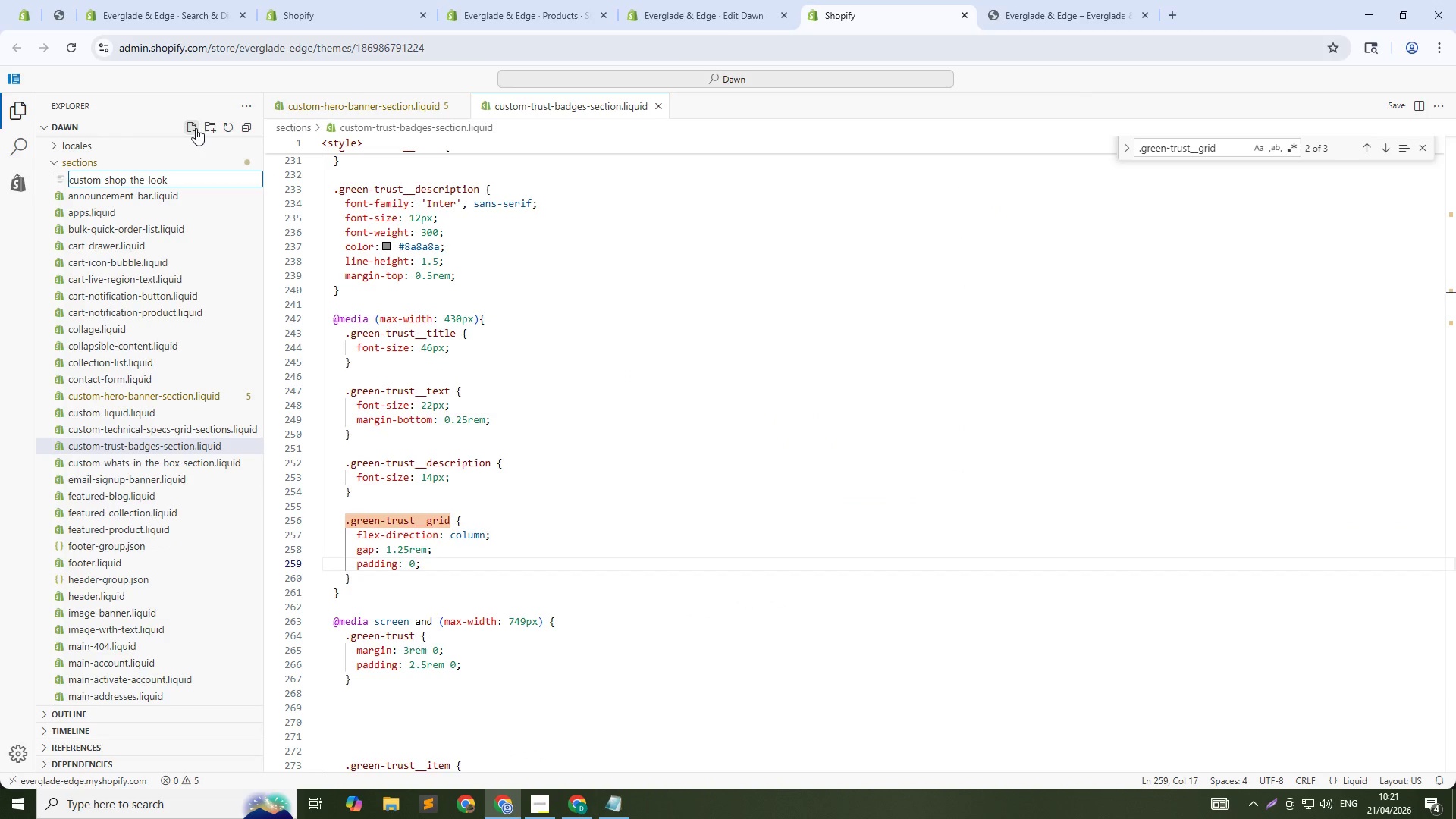 
type(-section.liquid)
 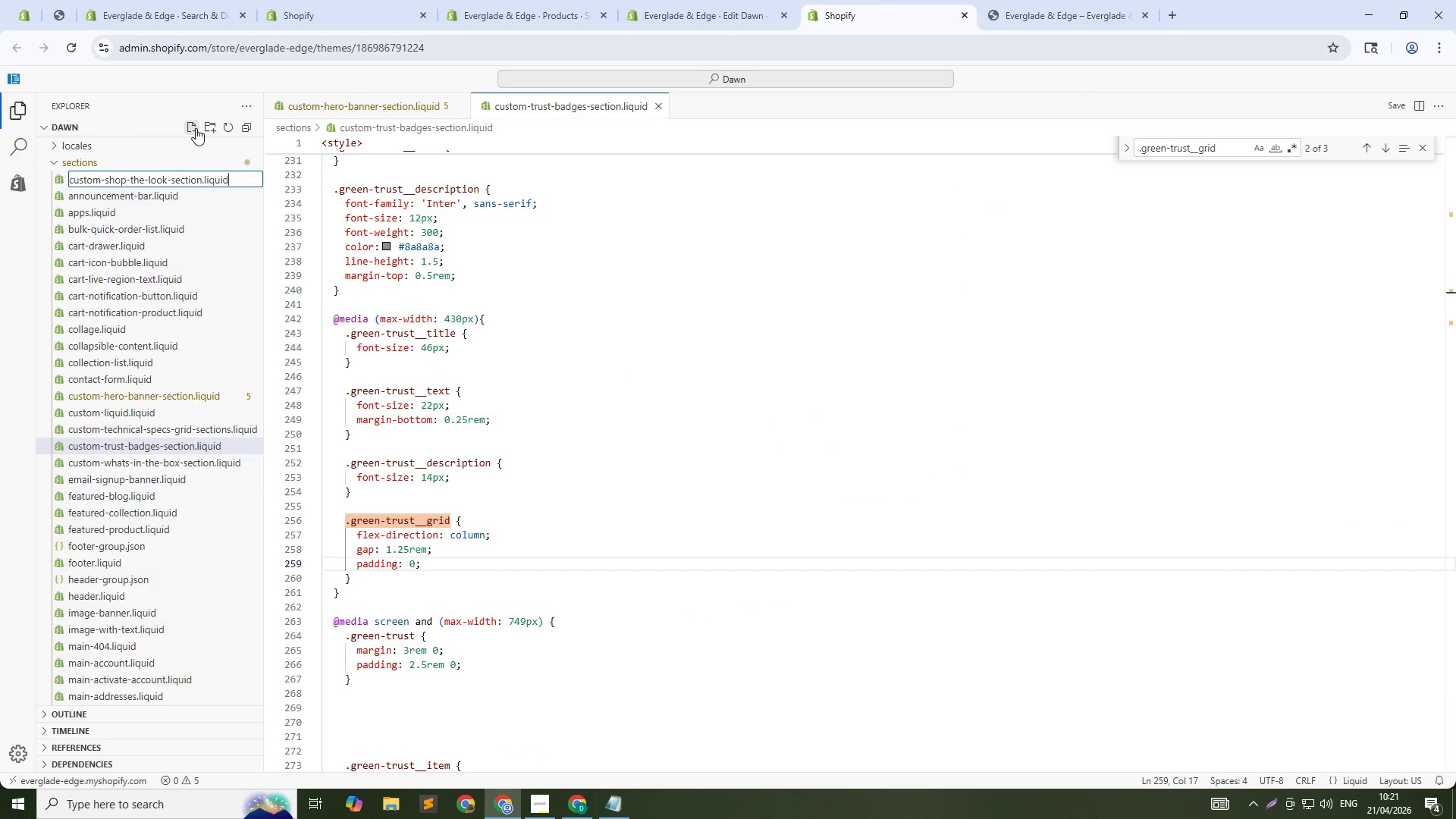 
key(Enter)
 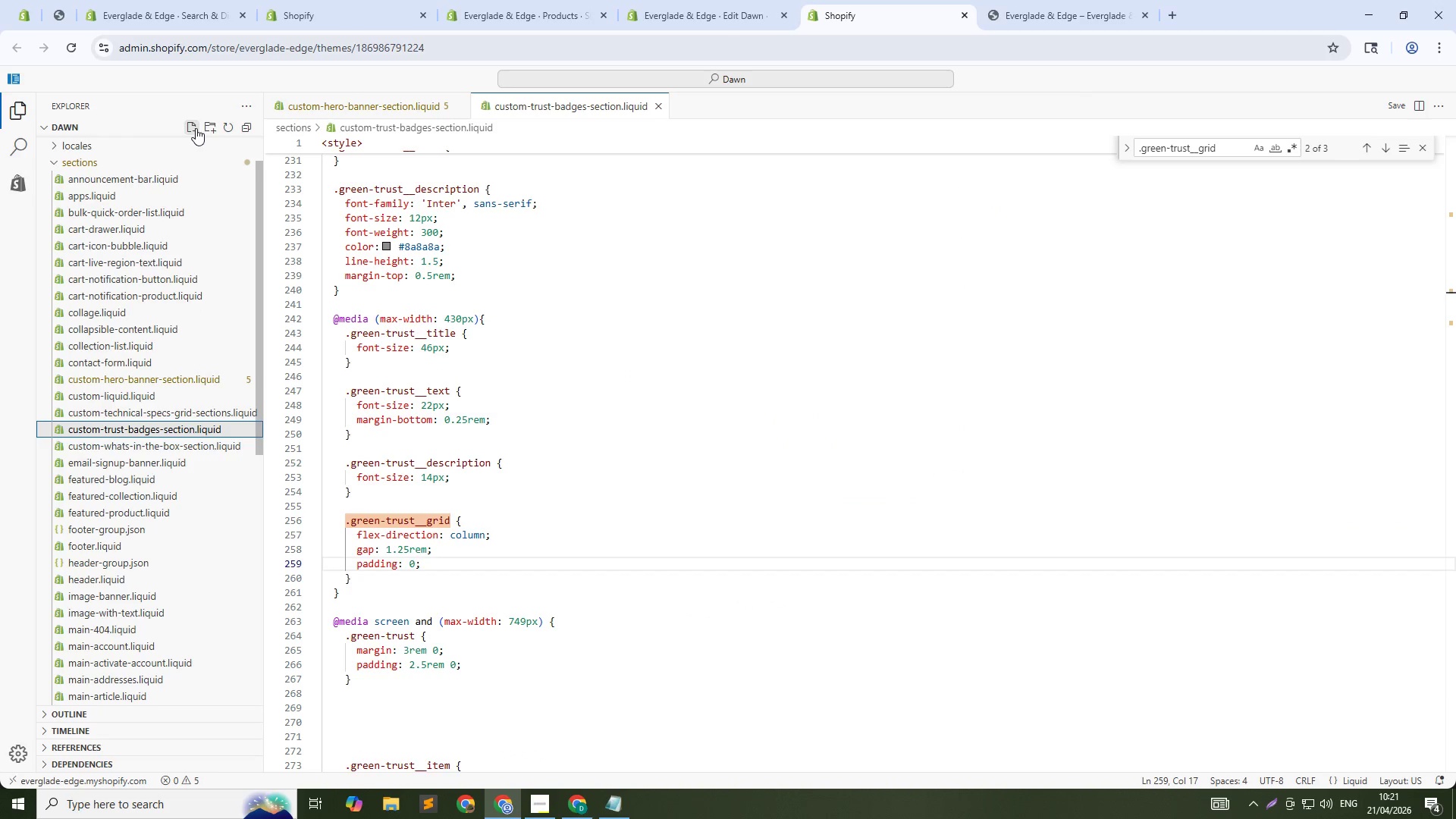 
key(Alt+Tab)
 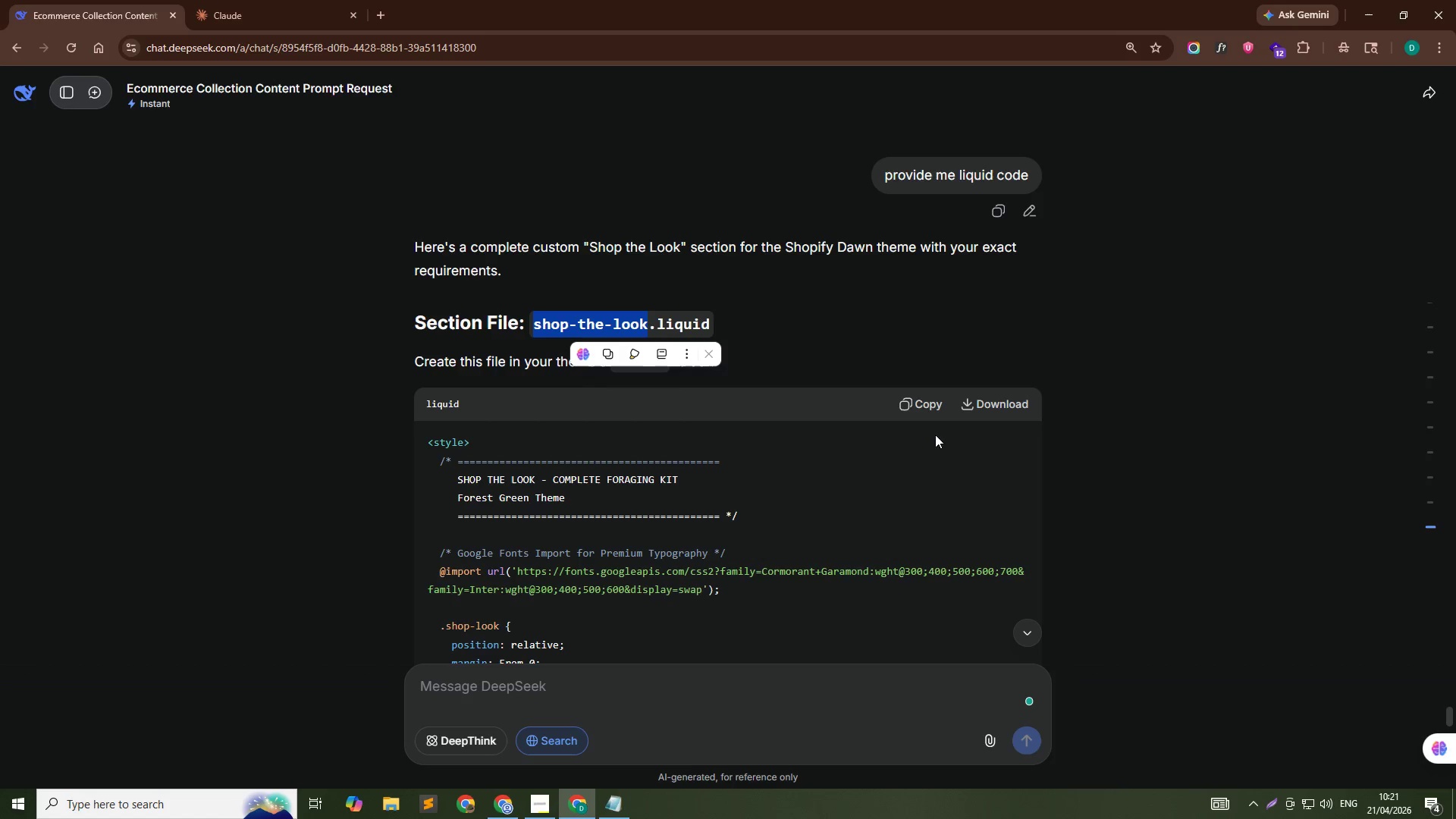 
left_click([916, 403])
 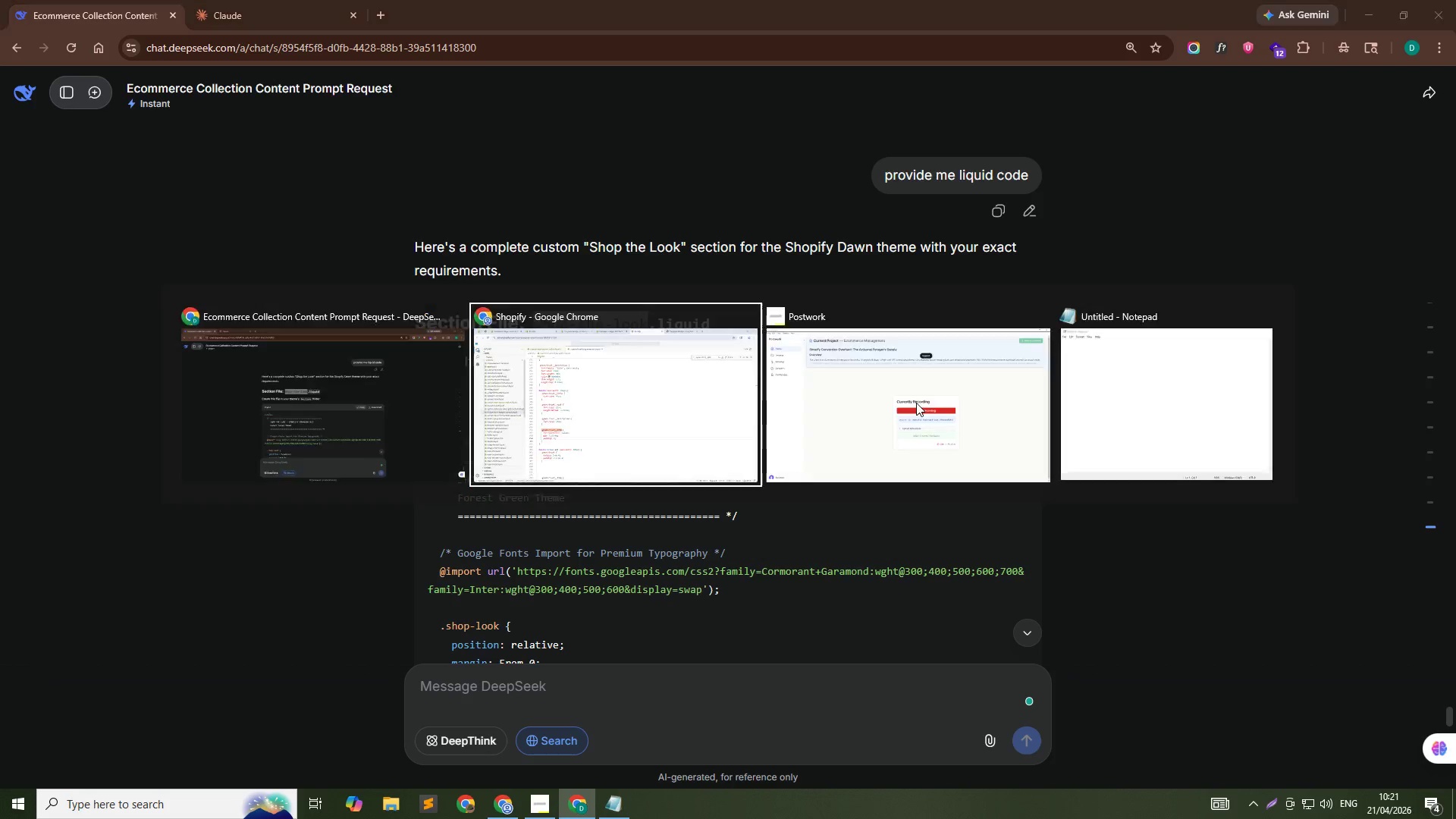 
key(Alt+AltLeft)
 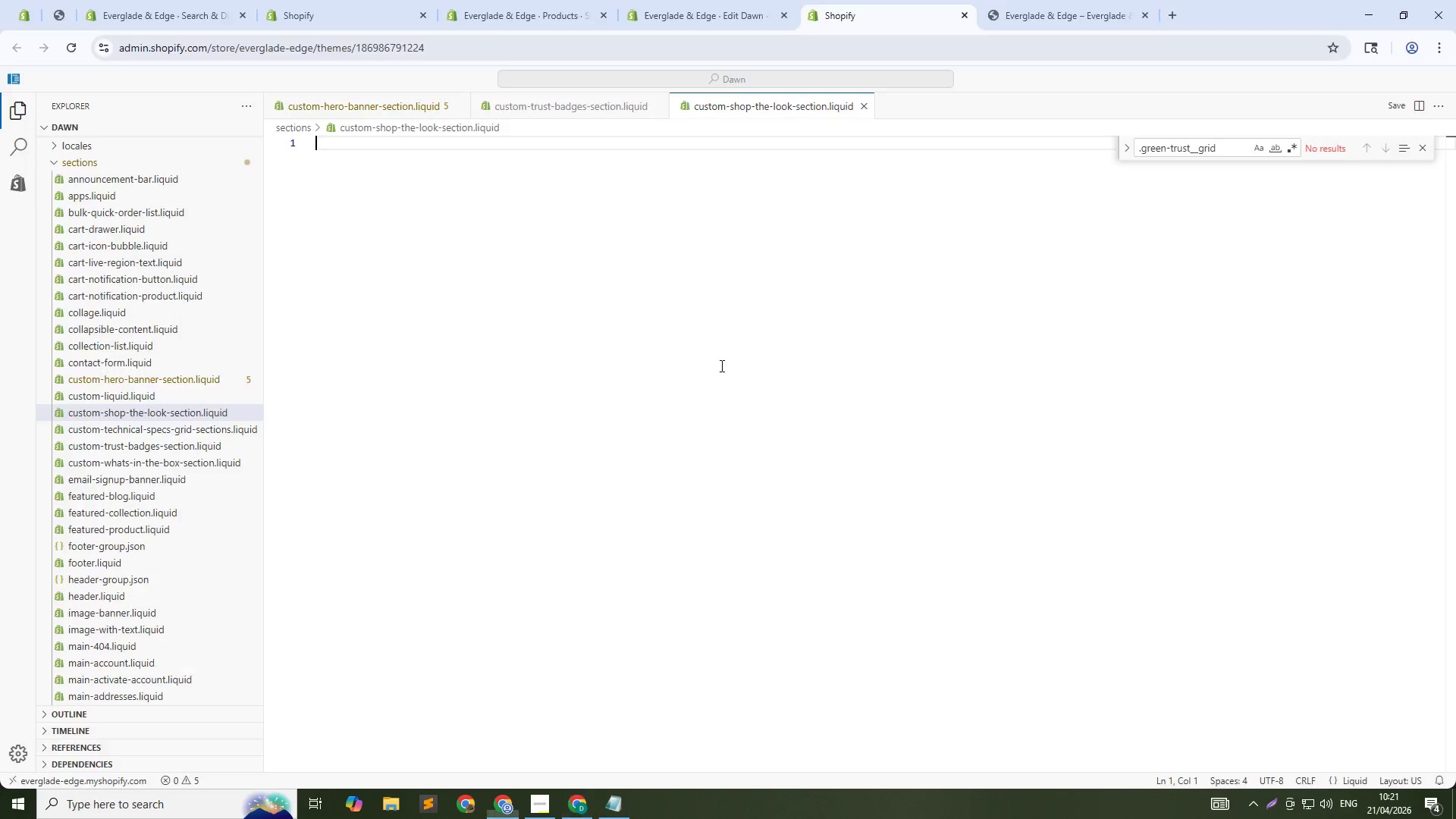 
key(Alt+Tab)
 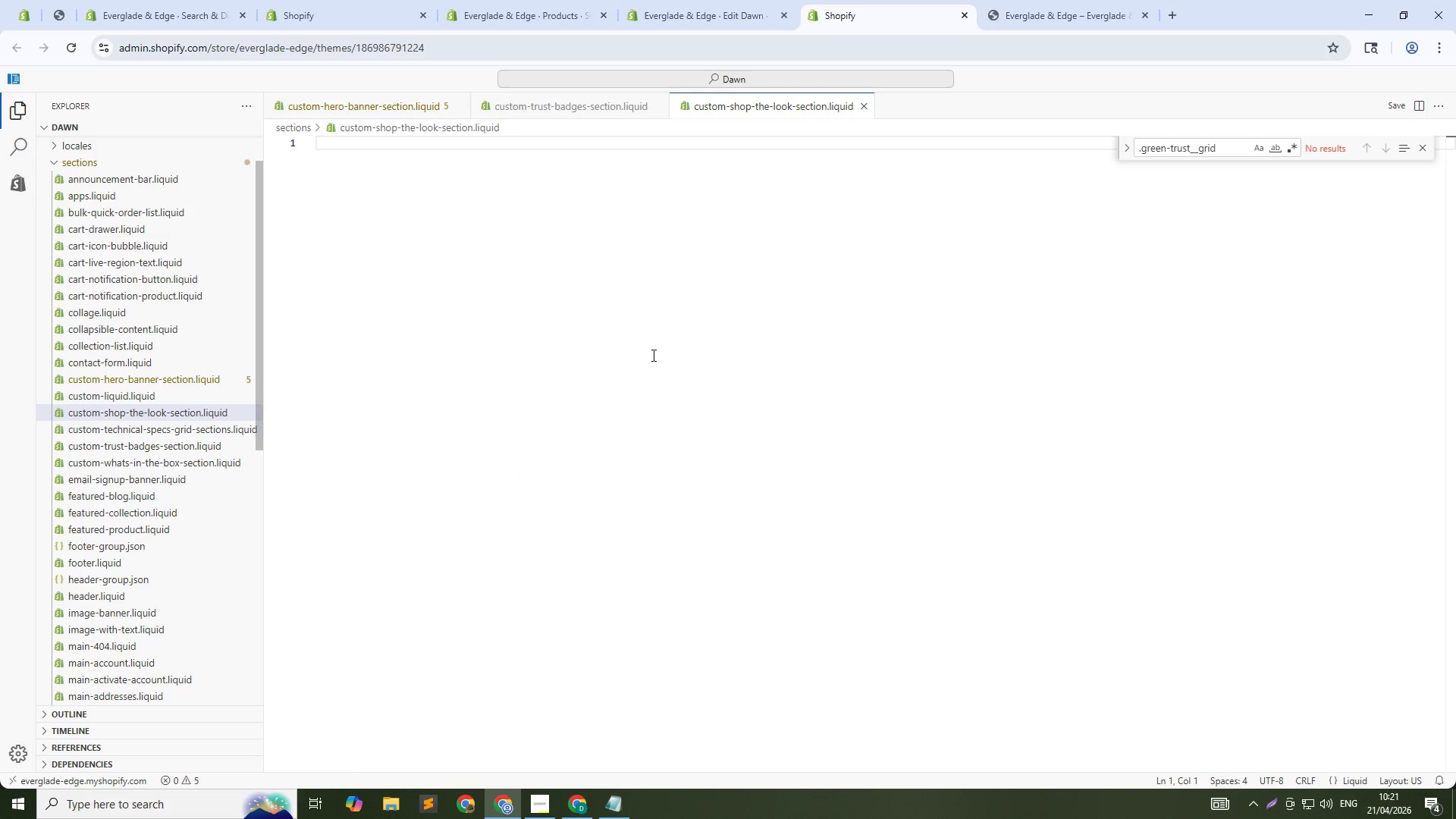 
key(Control+V)
 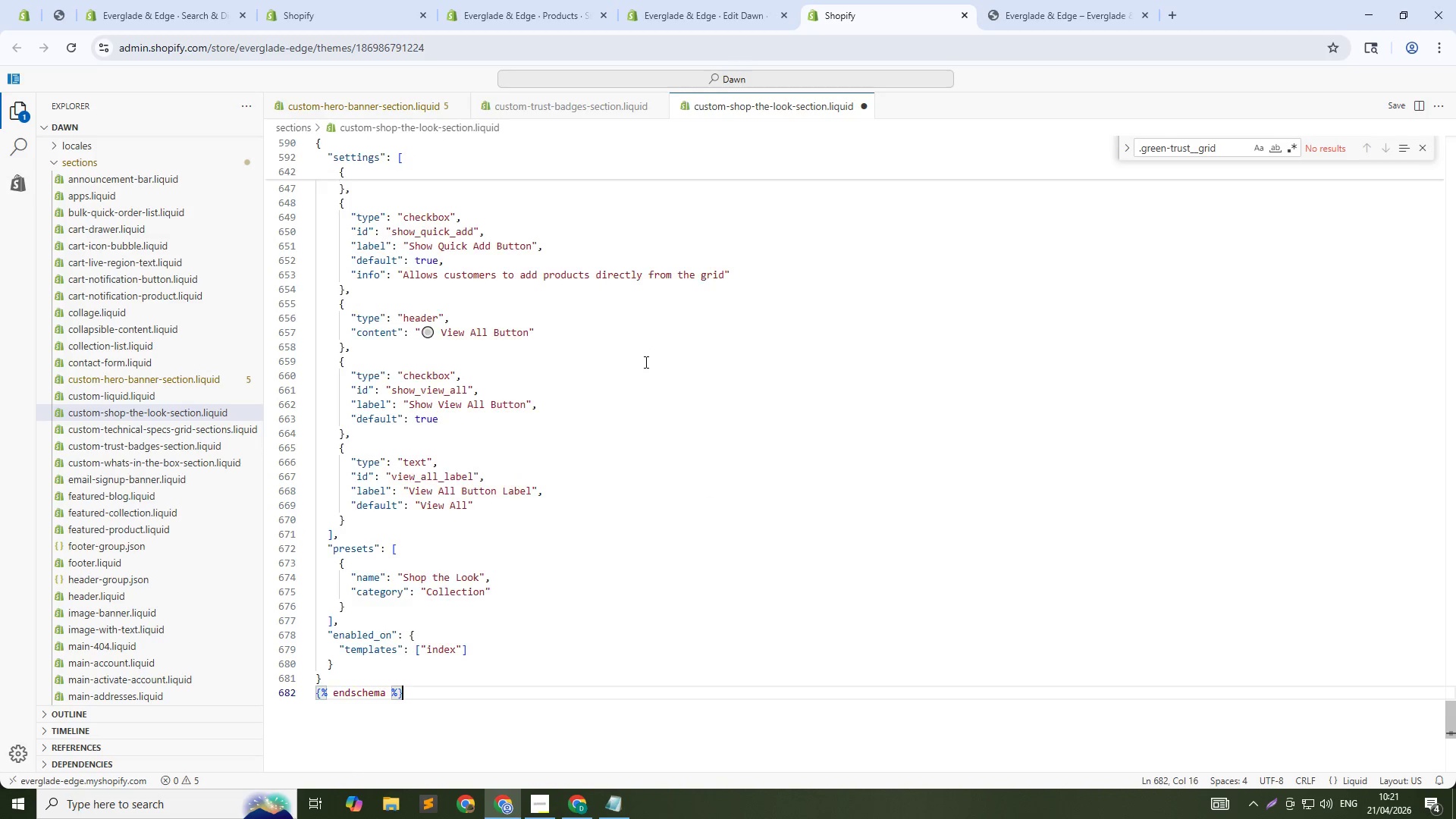 
key(Control+S)
 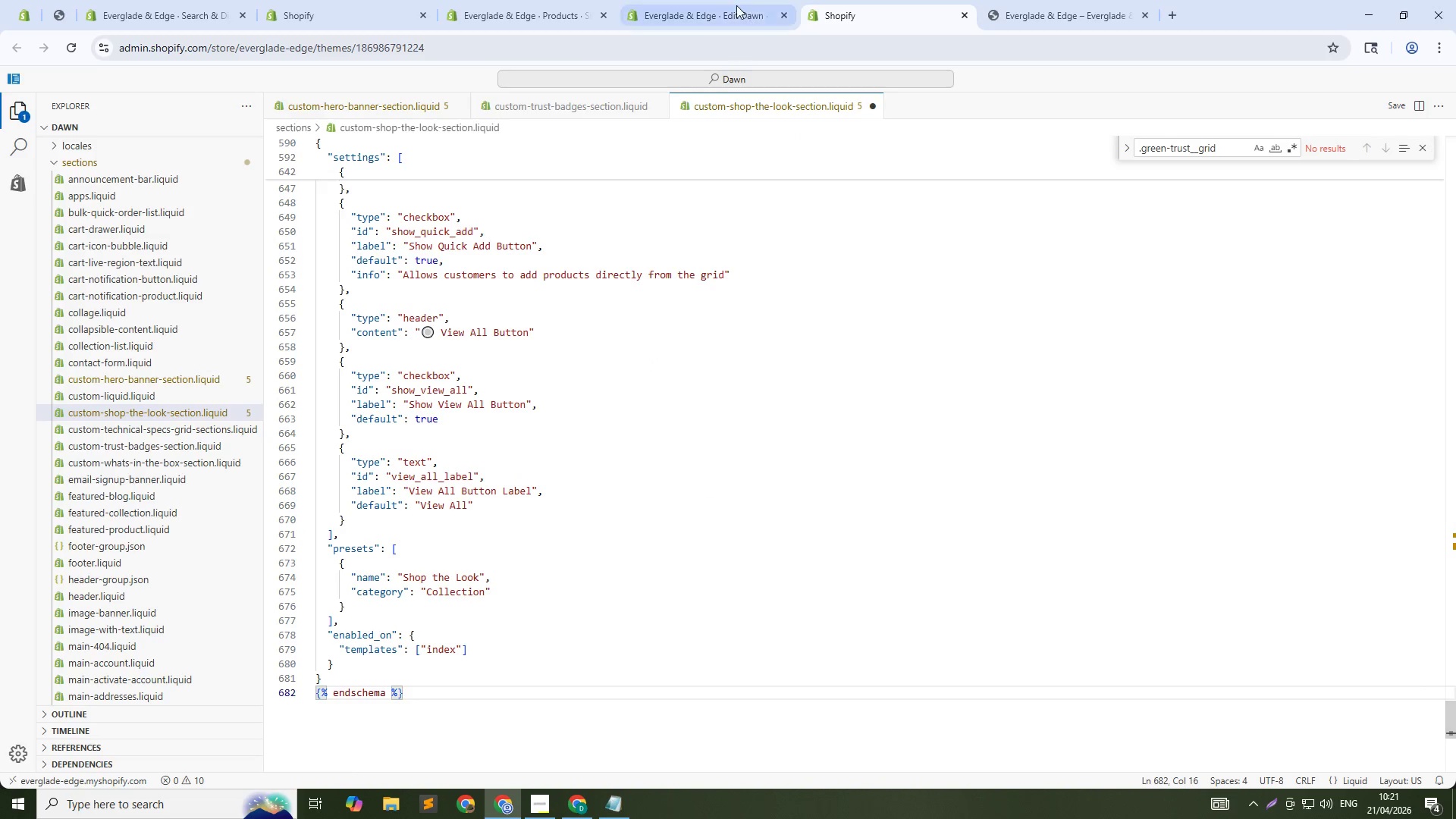 
left_click([735, 5])
 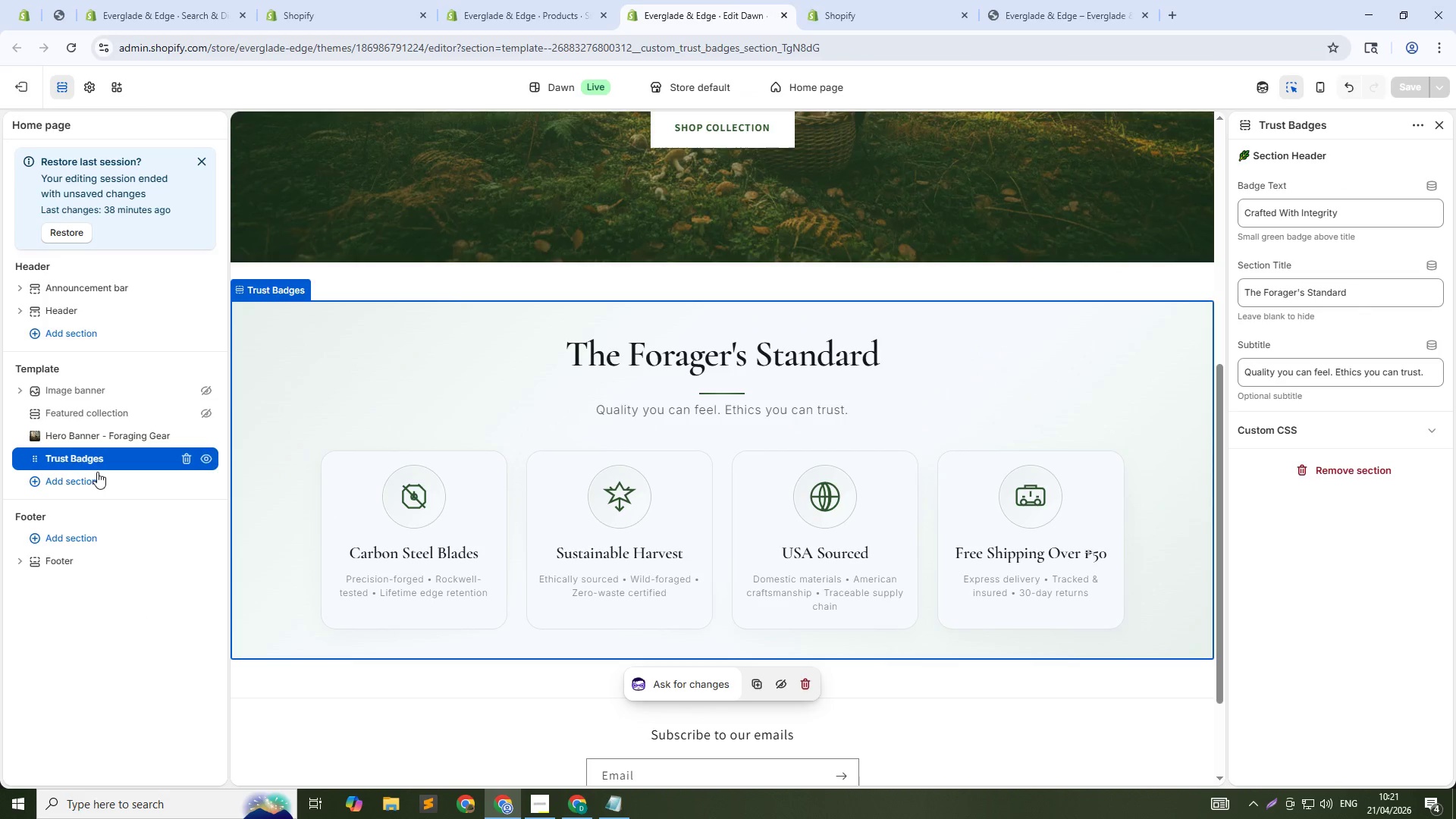 
left_click([86, 481])
 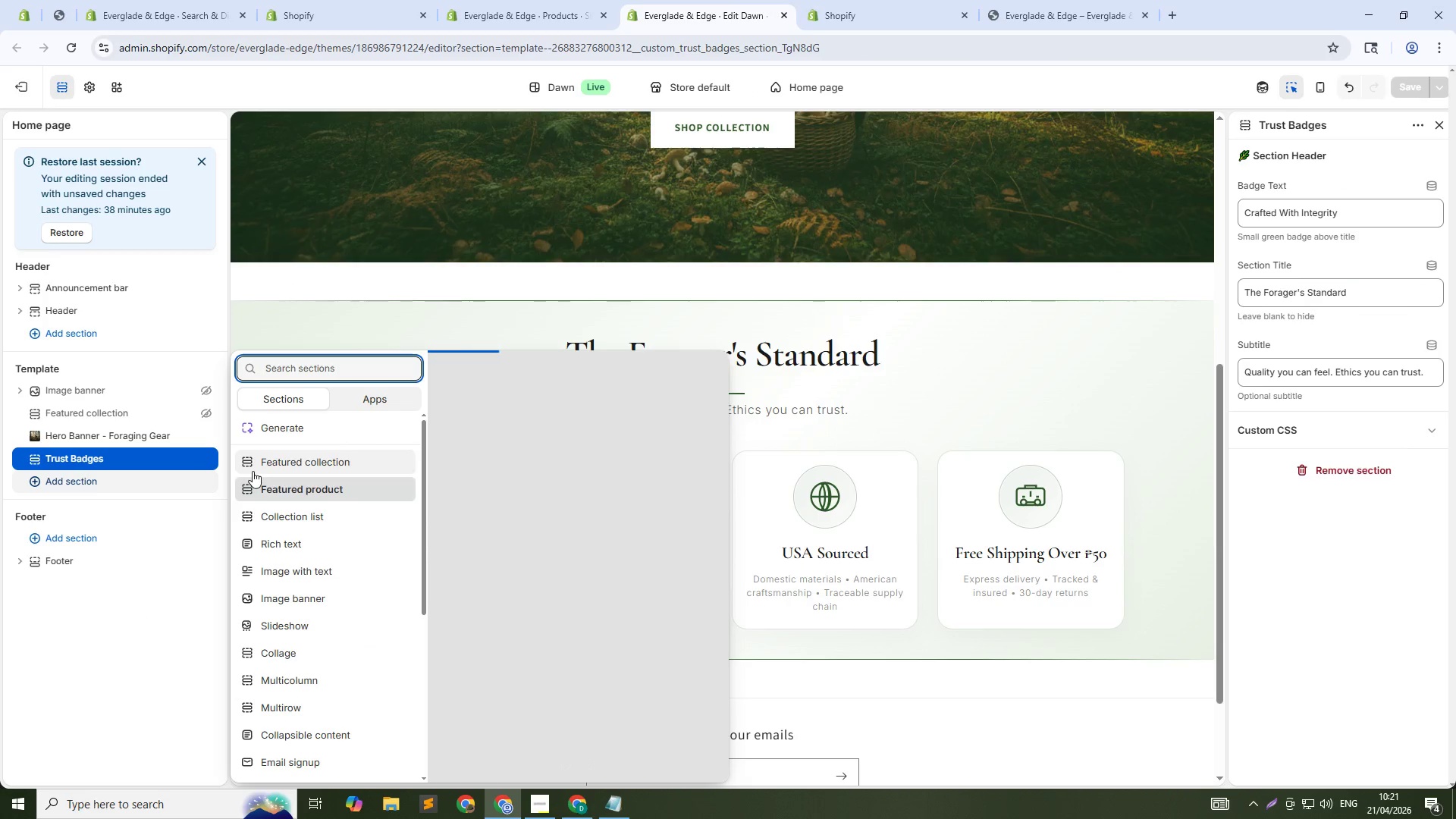 
type(sh)
 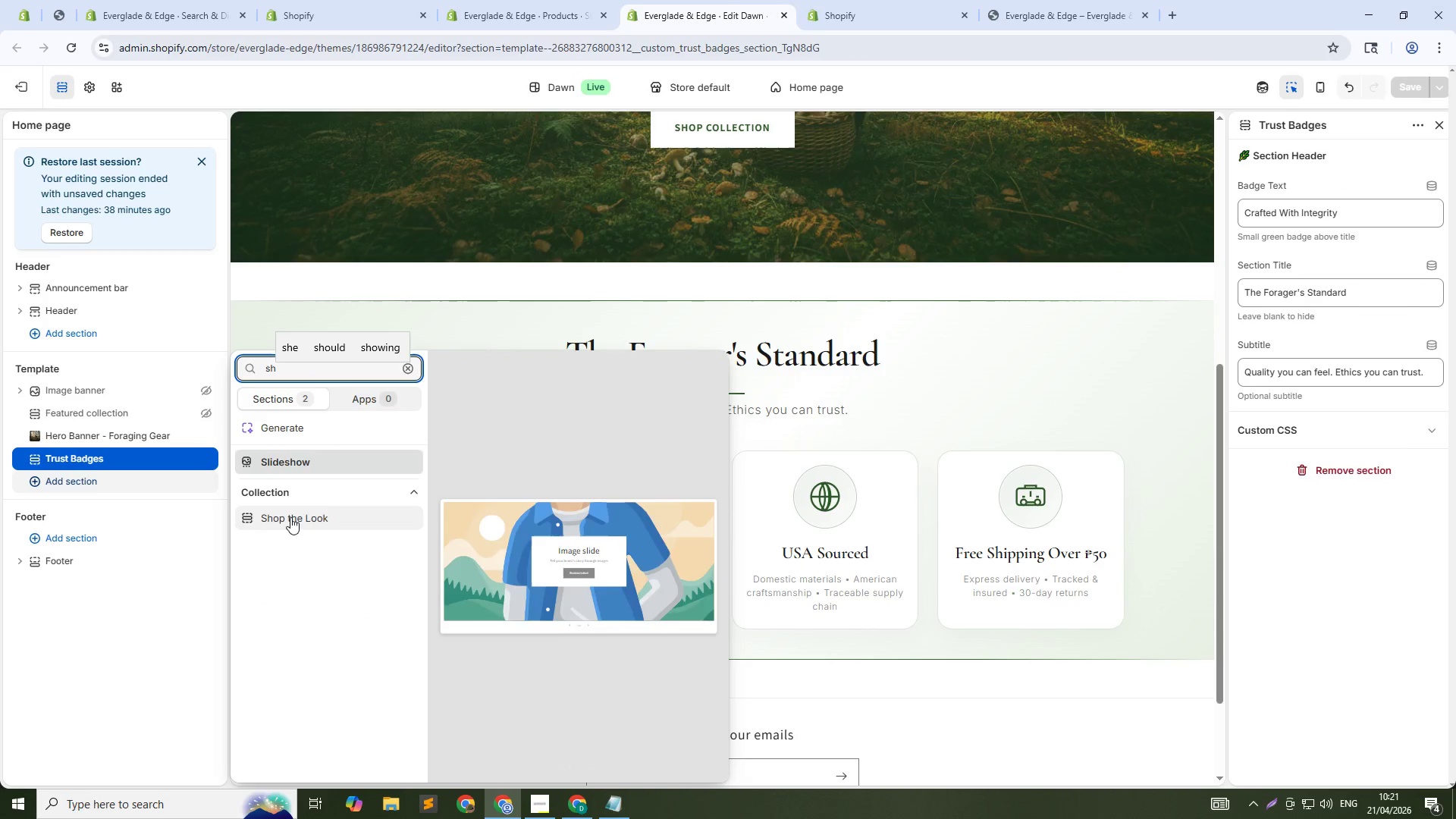 
left_click([291, 518])
 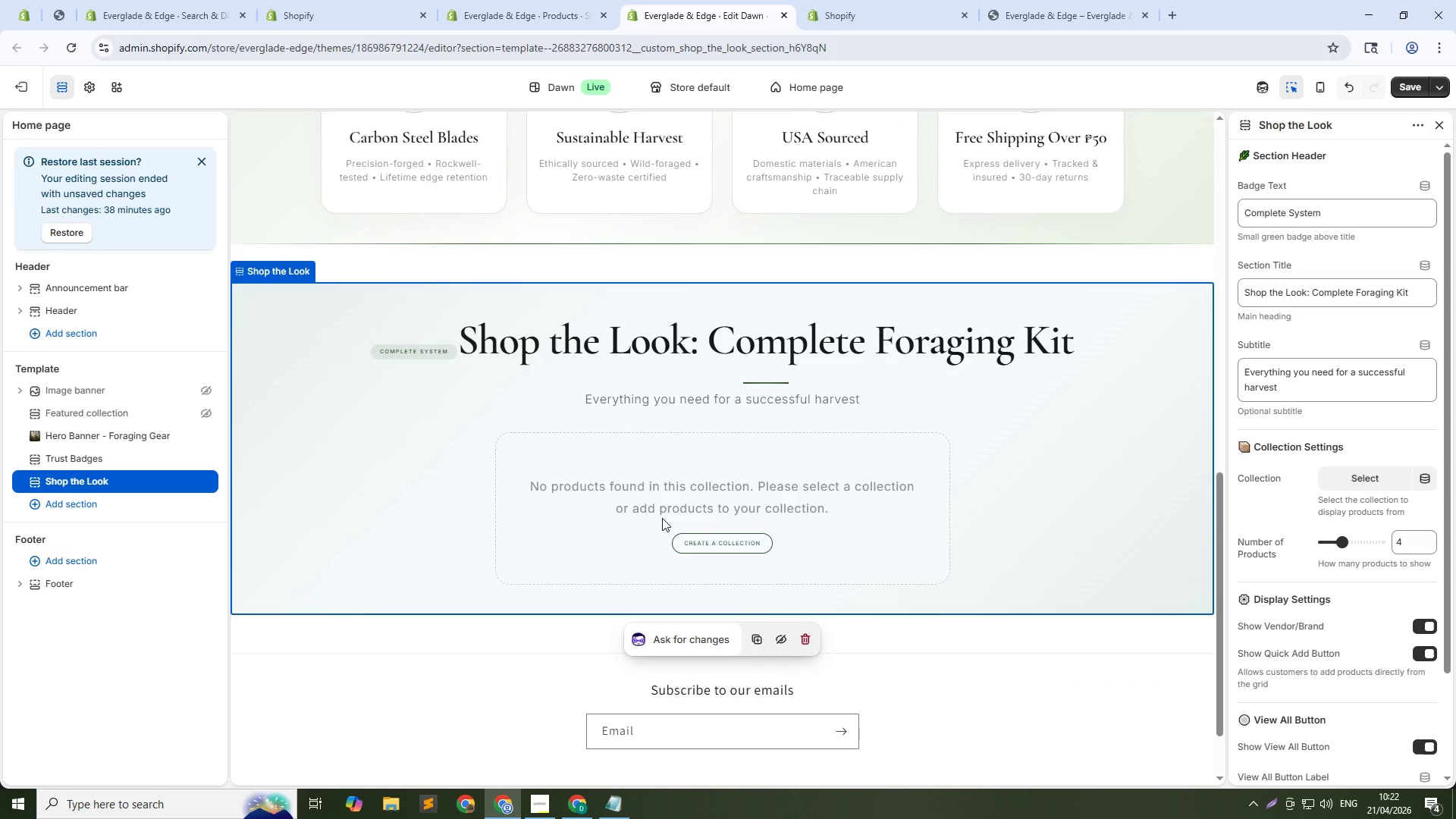 
wait(5.95)
 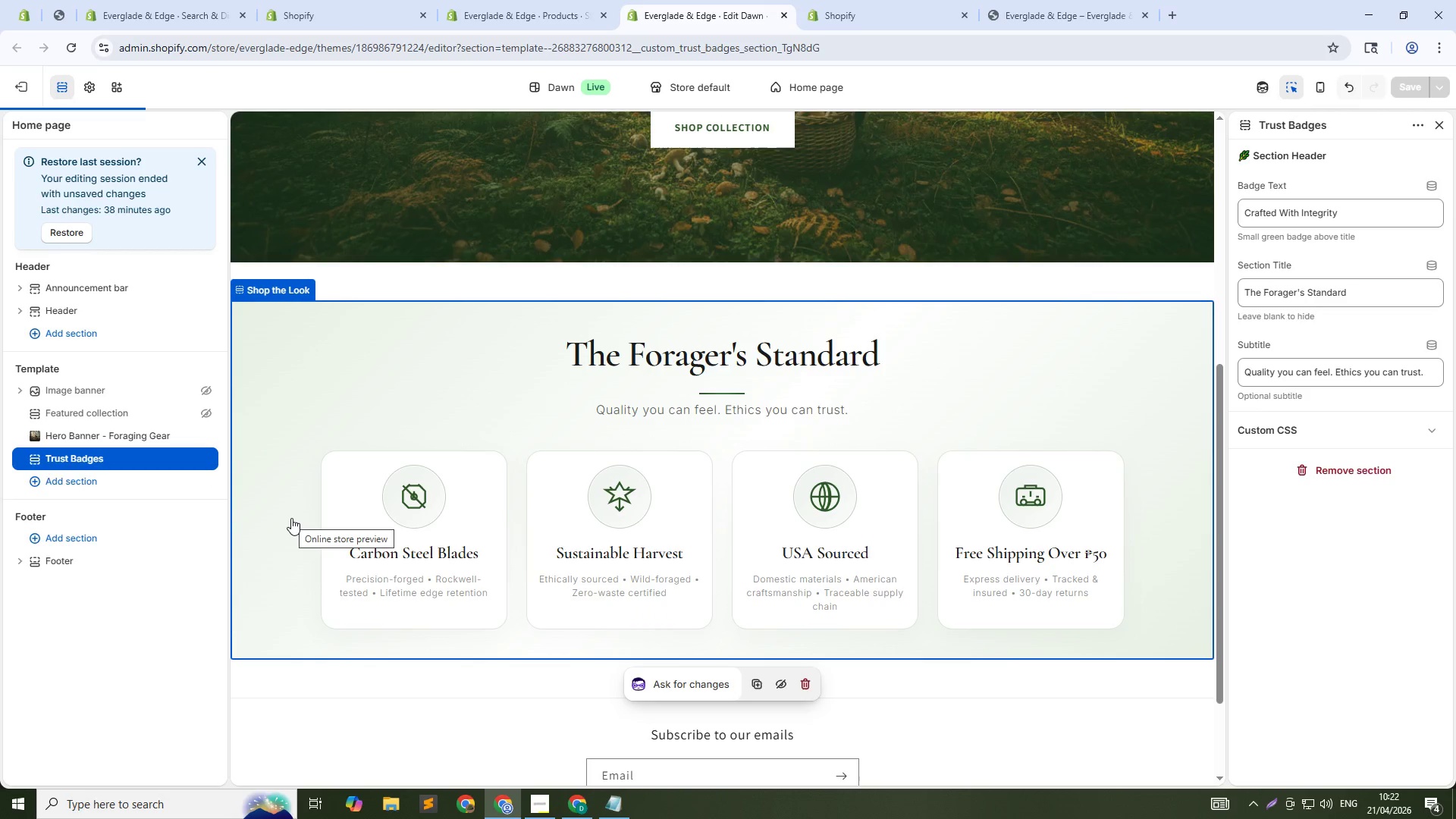 
scroll: coordinate [1323, 553], scroll_direction: down, amount: 3.0
 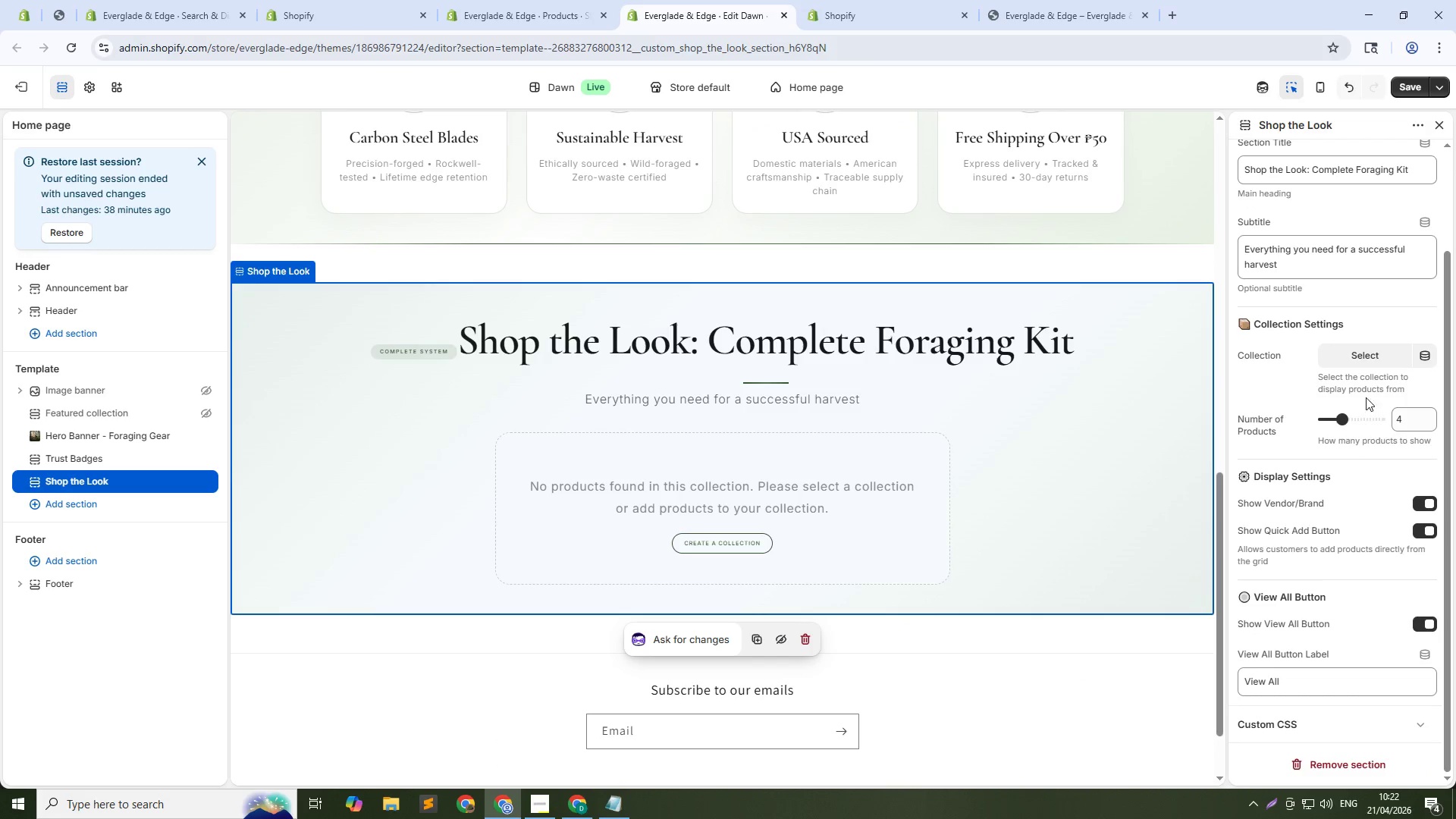 
left_click([1382, 349])
 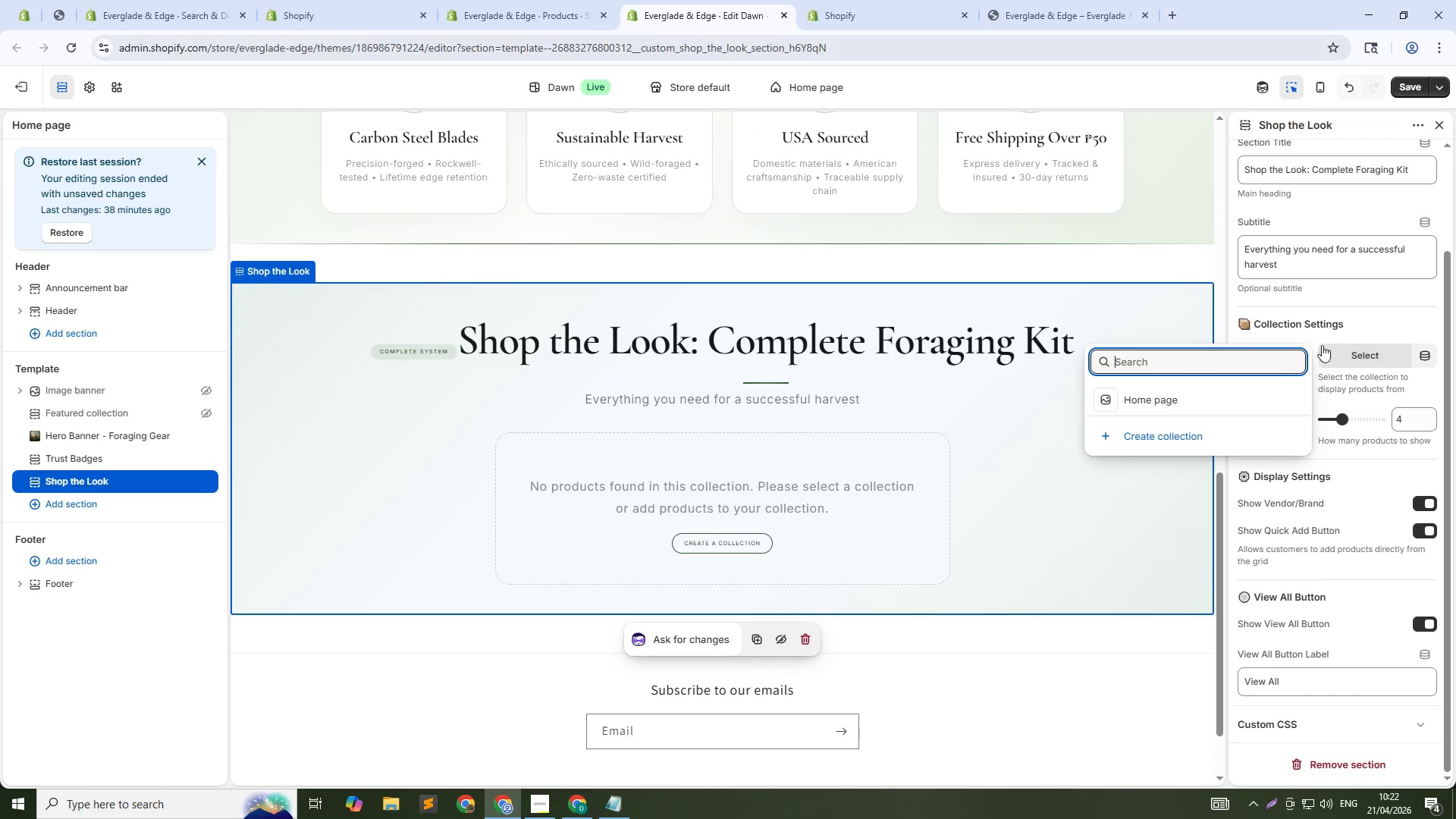 
left_click([1347, 316])
 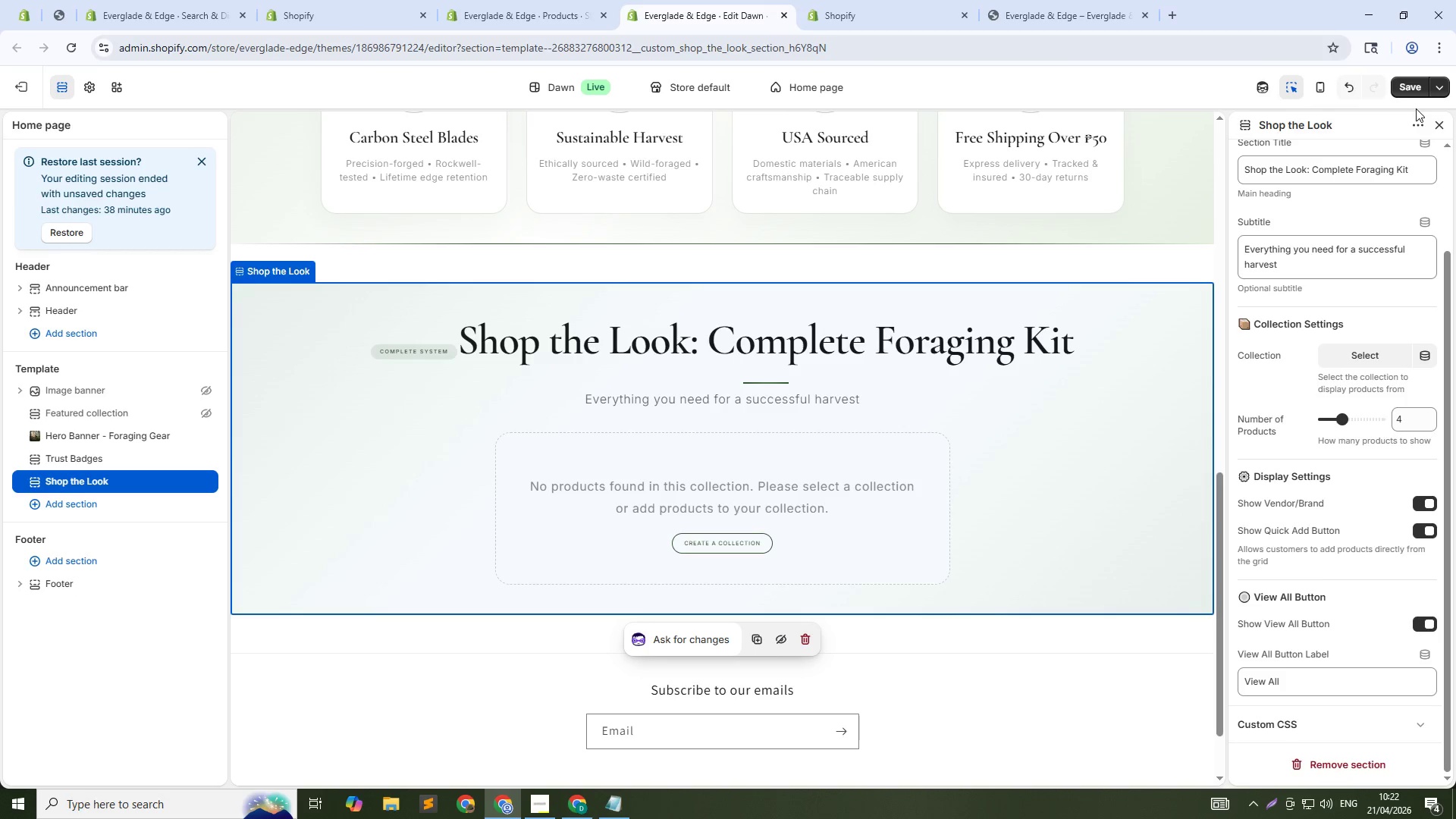 
left_click([1409, 92])
 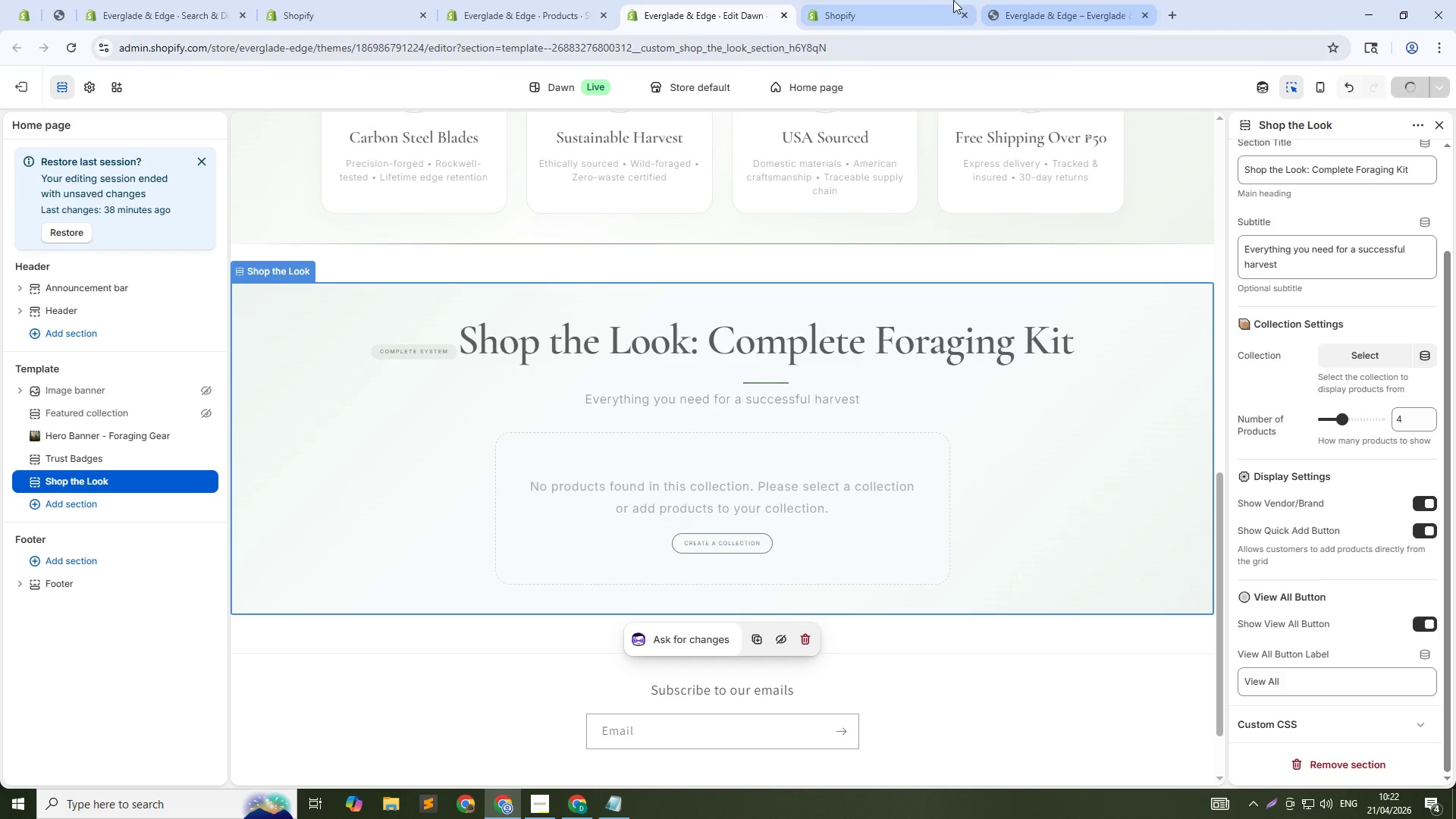 
left_click([927, 0])
 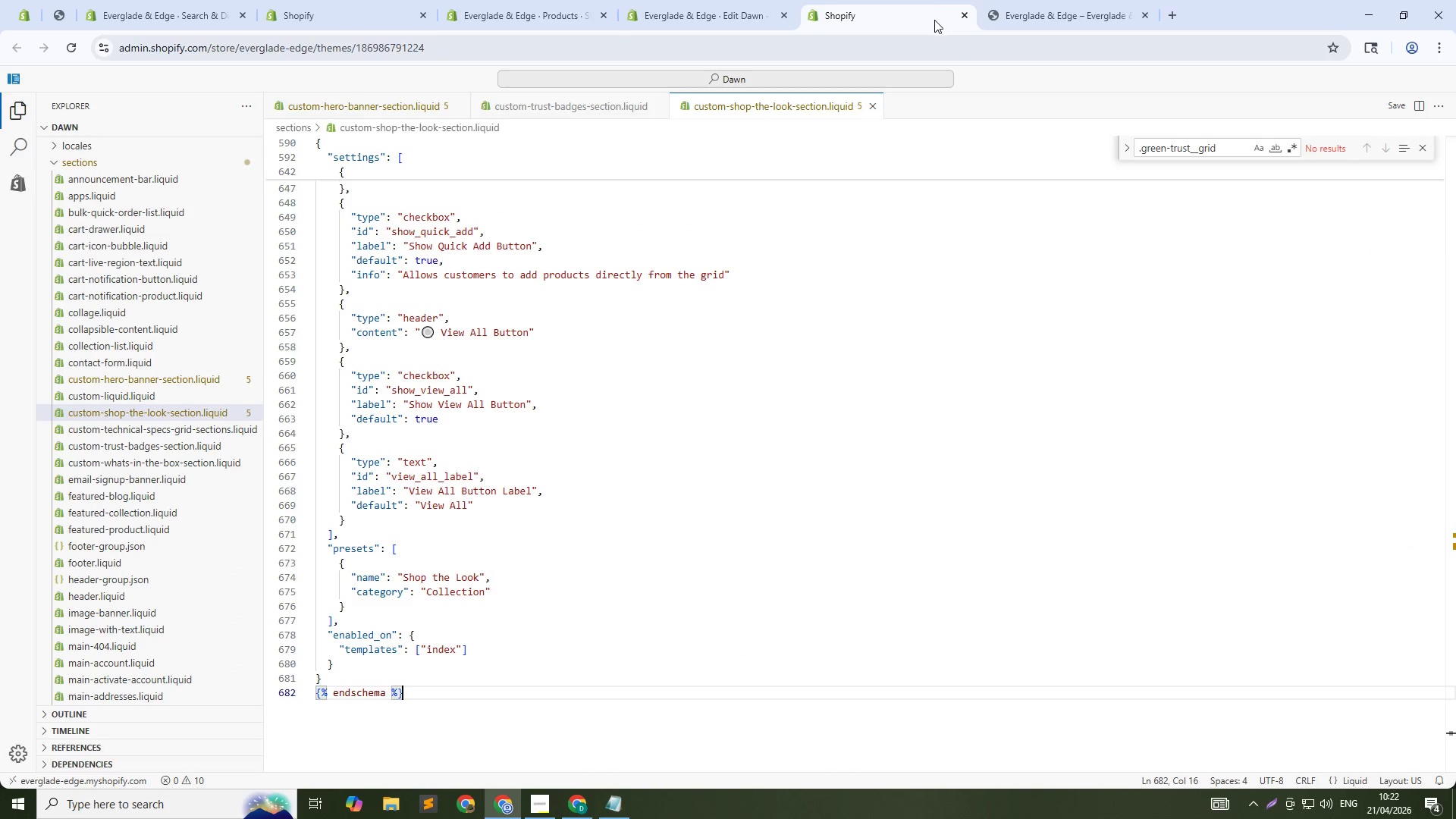 
wait(5.44)
 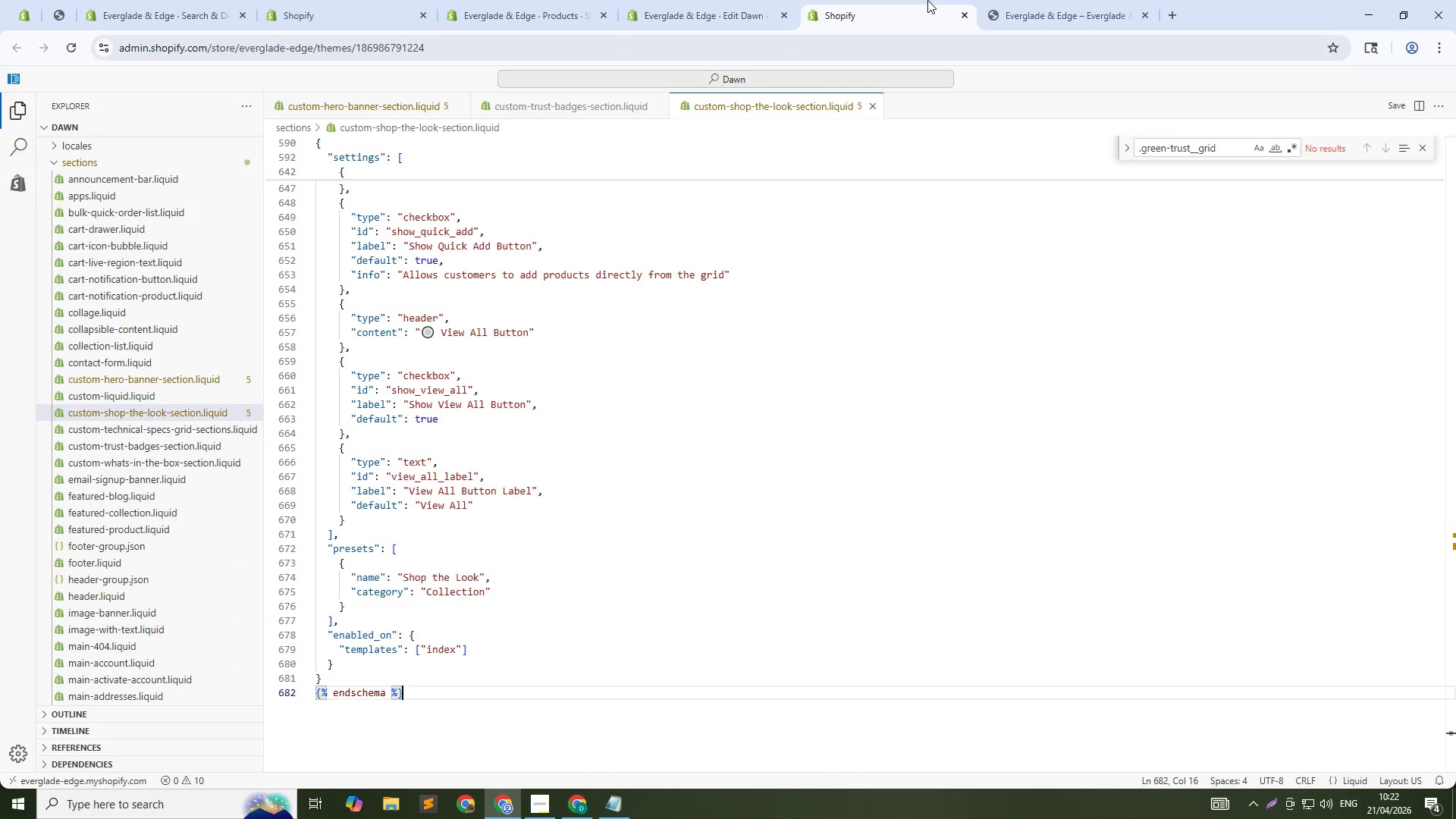 
left_click([1013, 0])
 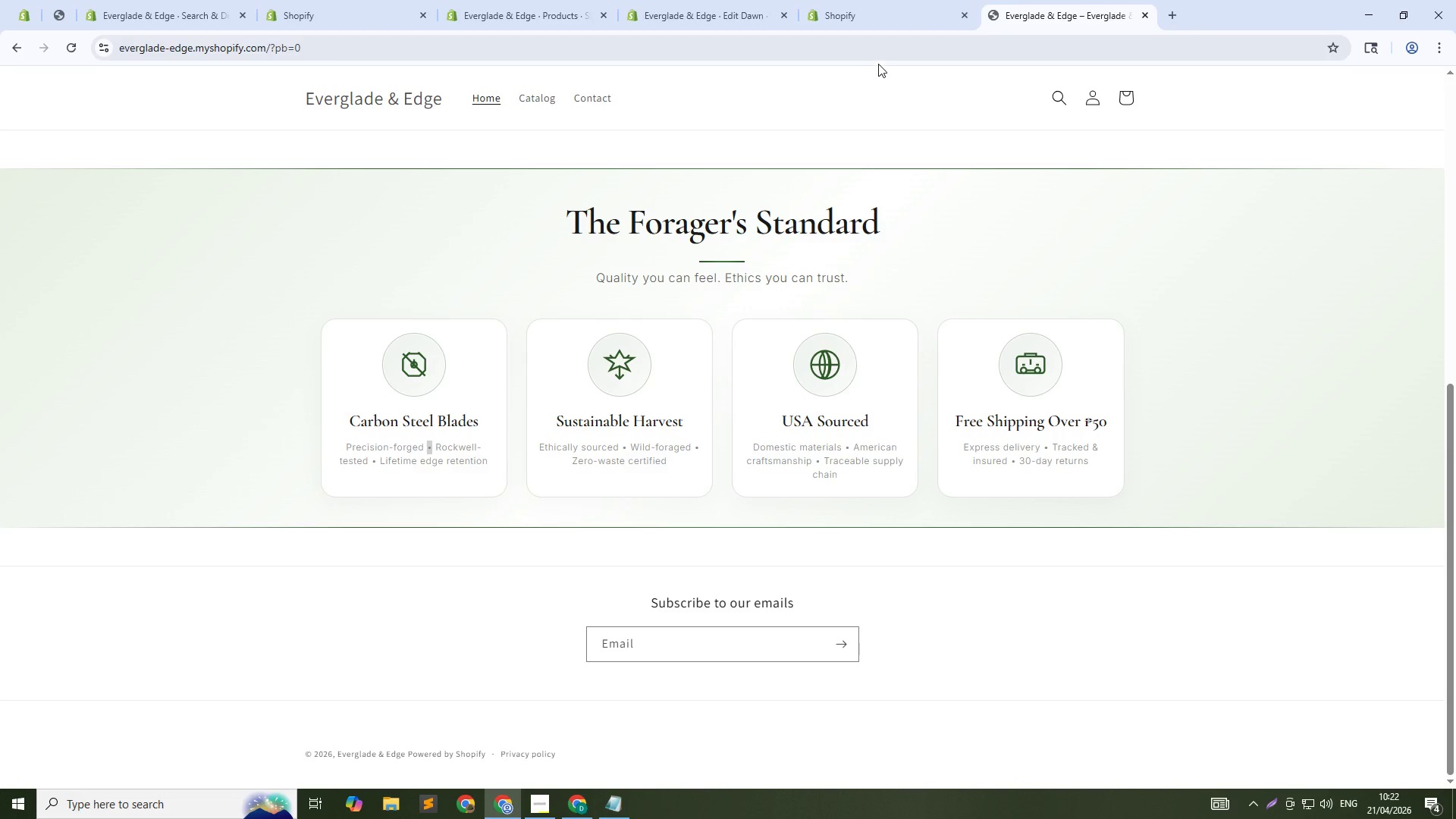 
left_click([883, 52])
 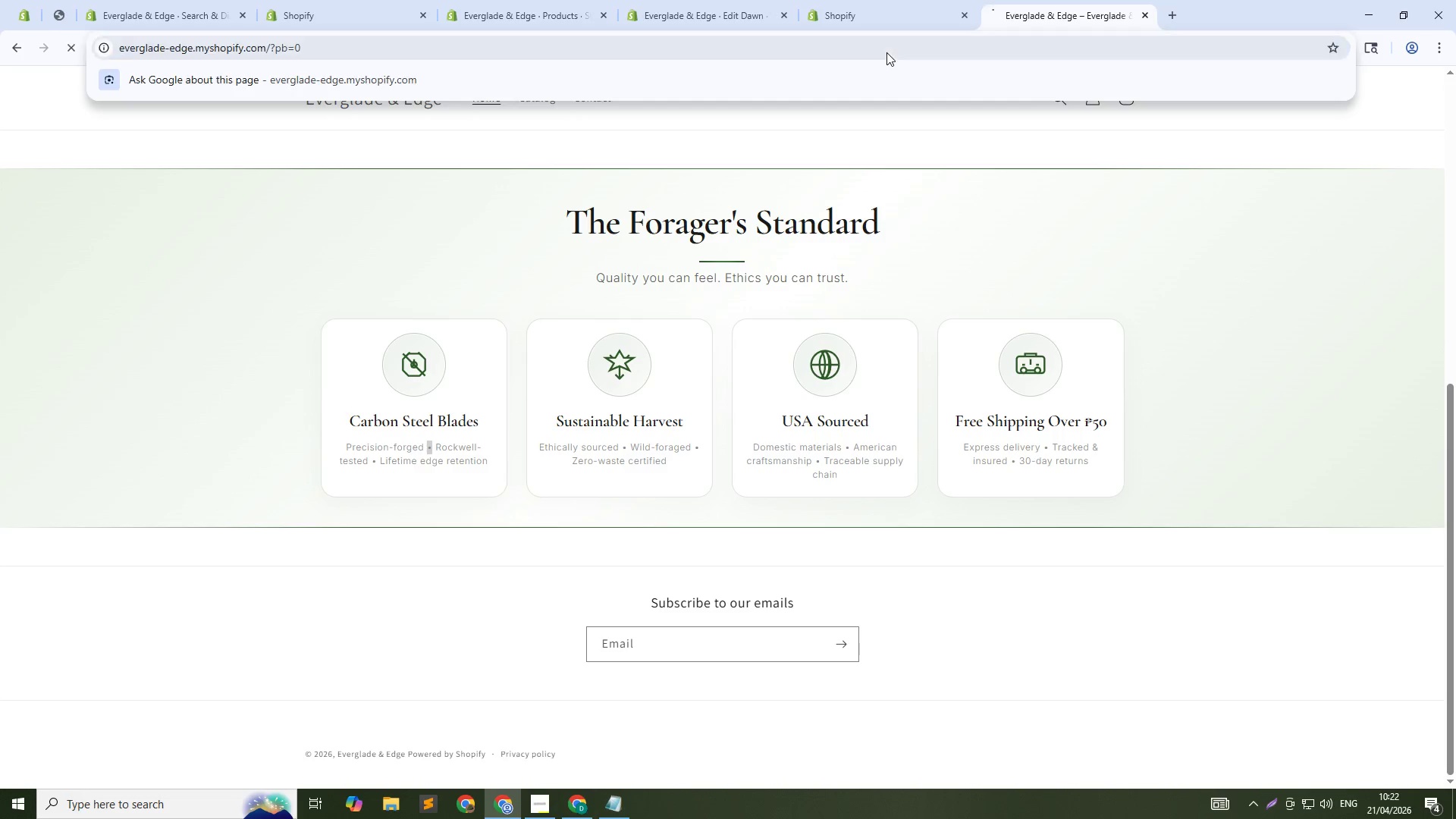 
key(NumpadEnter)
 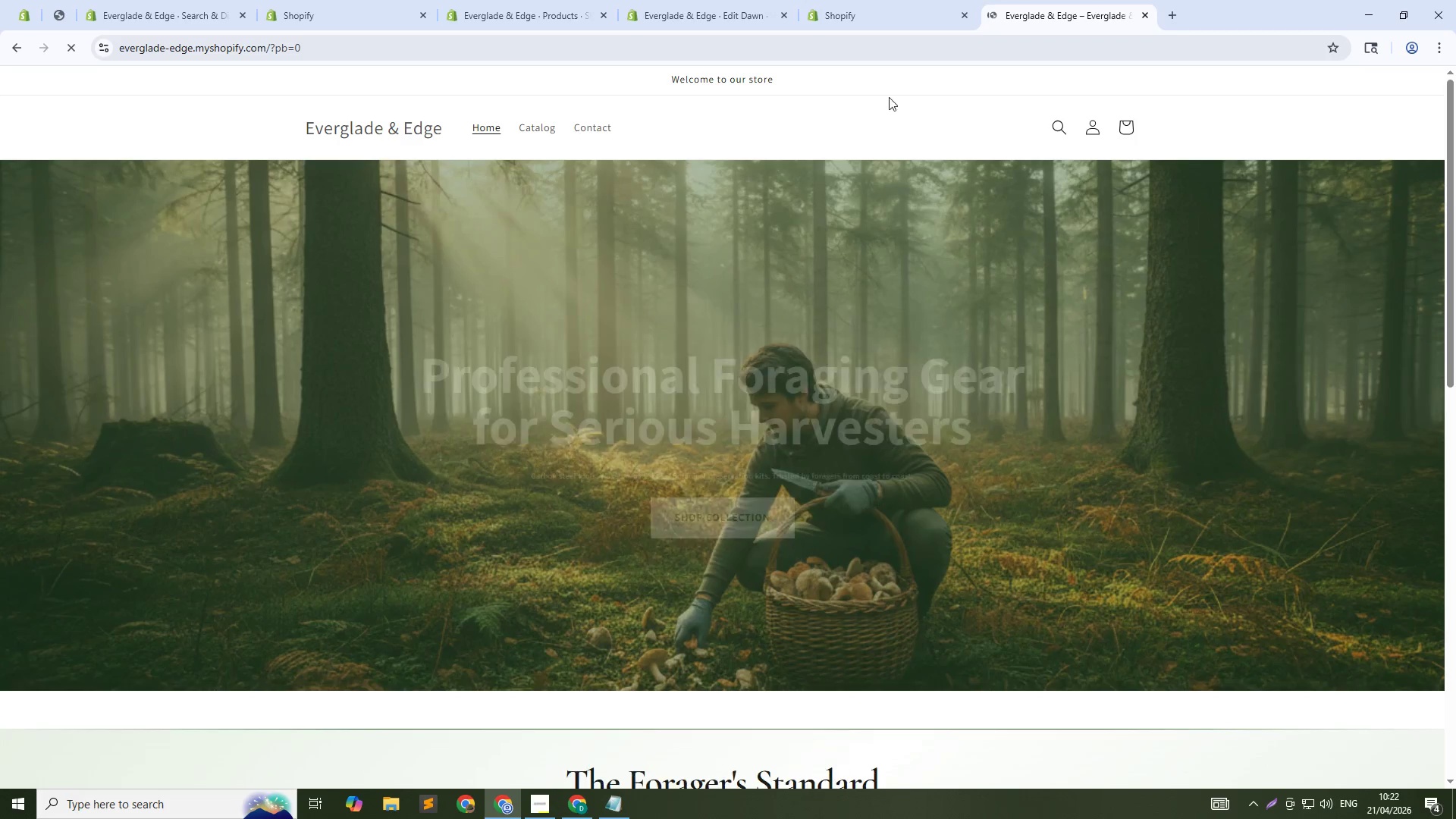 
scroll: coordinate [823, 250], scroll_direction: down, amount: 12.0
 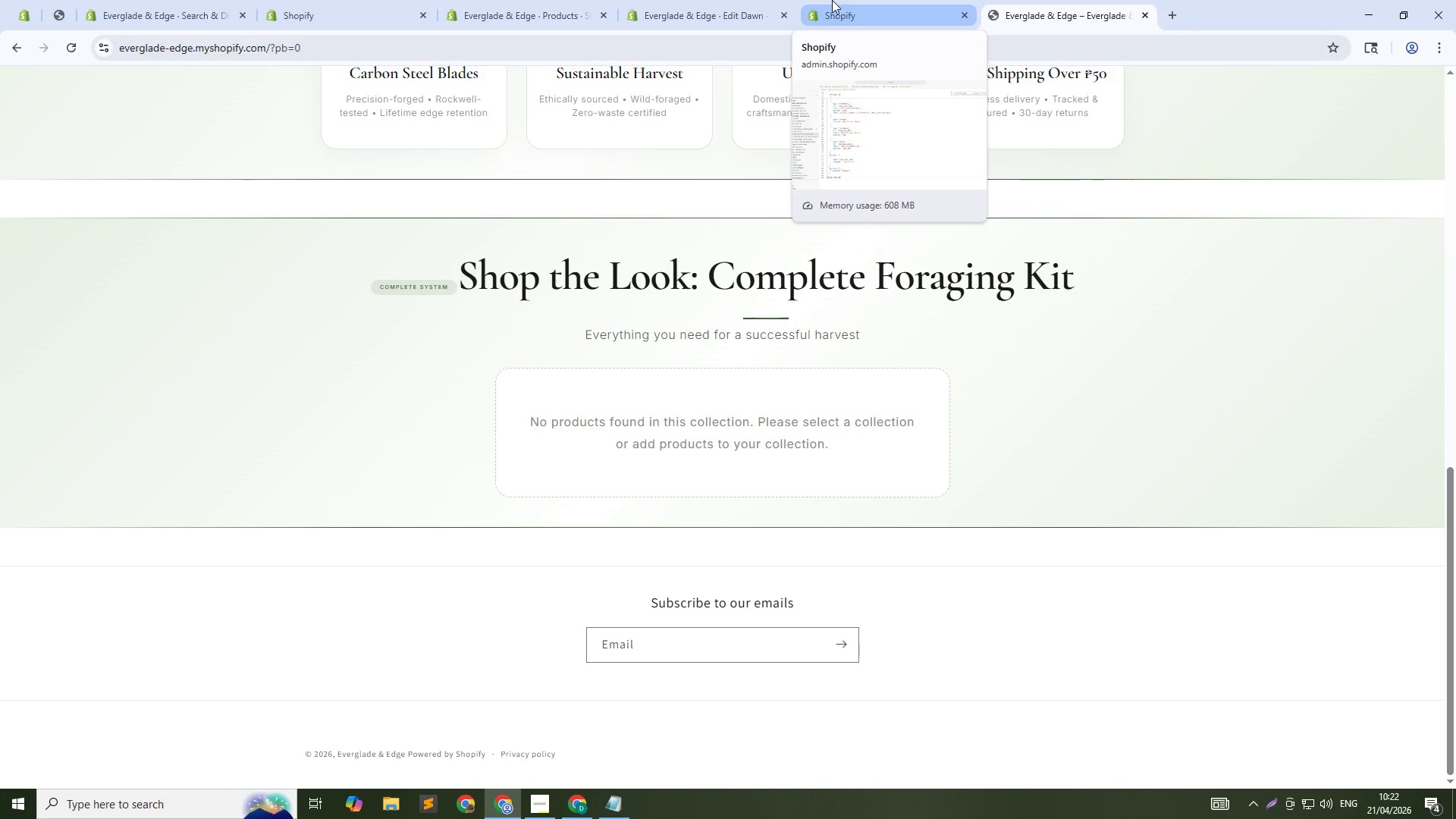 
wait(15.3)
 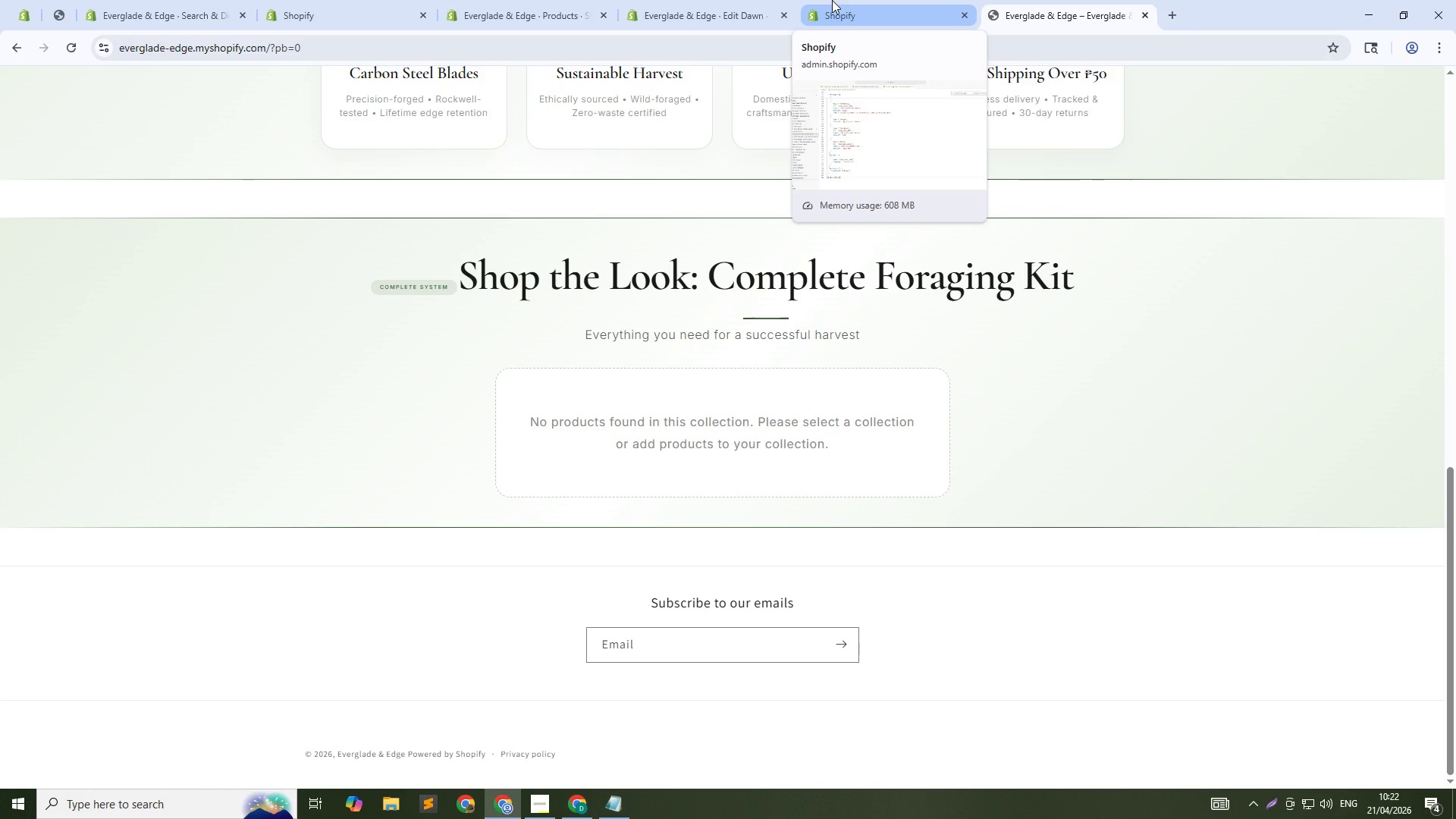 
left_click([711, 8])
 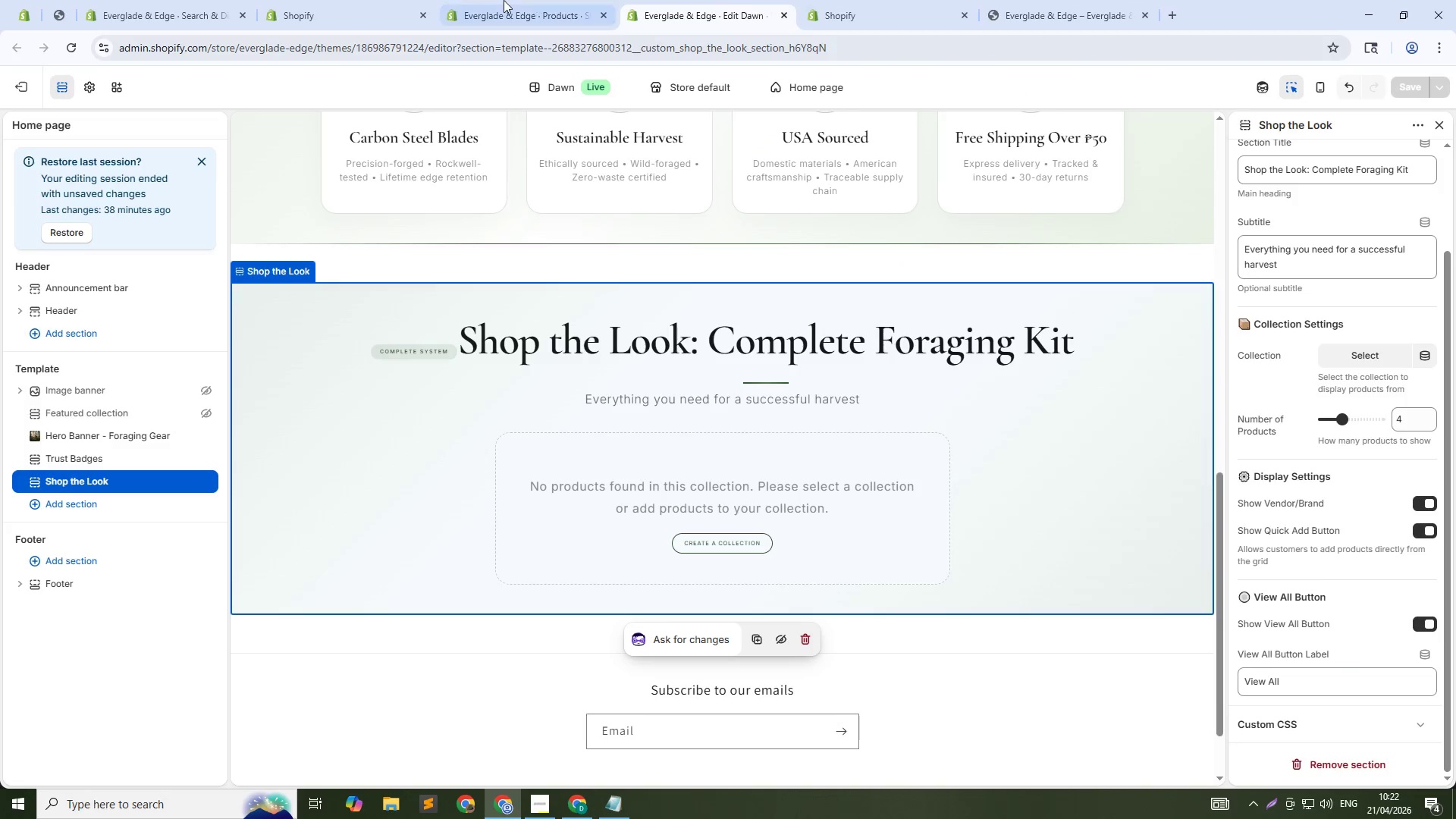 
left_click([504, 0])
 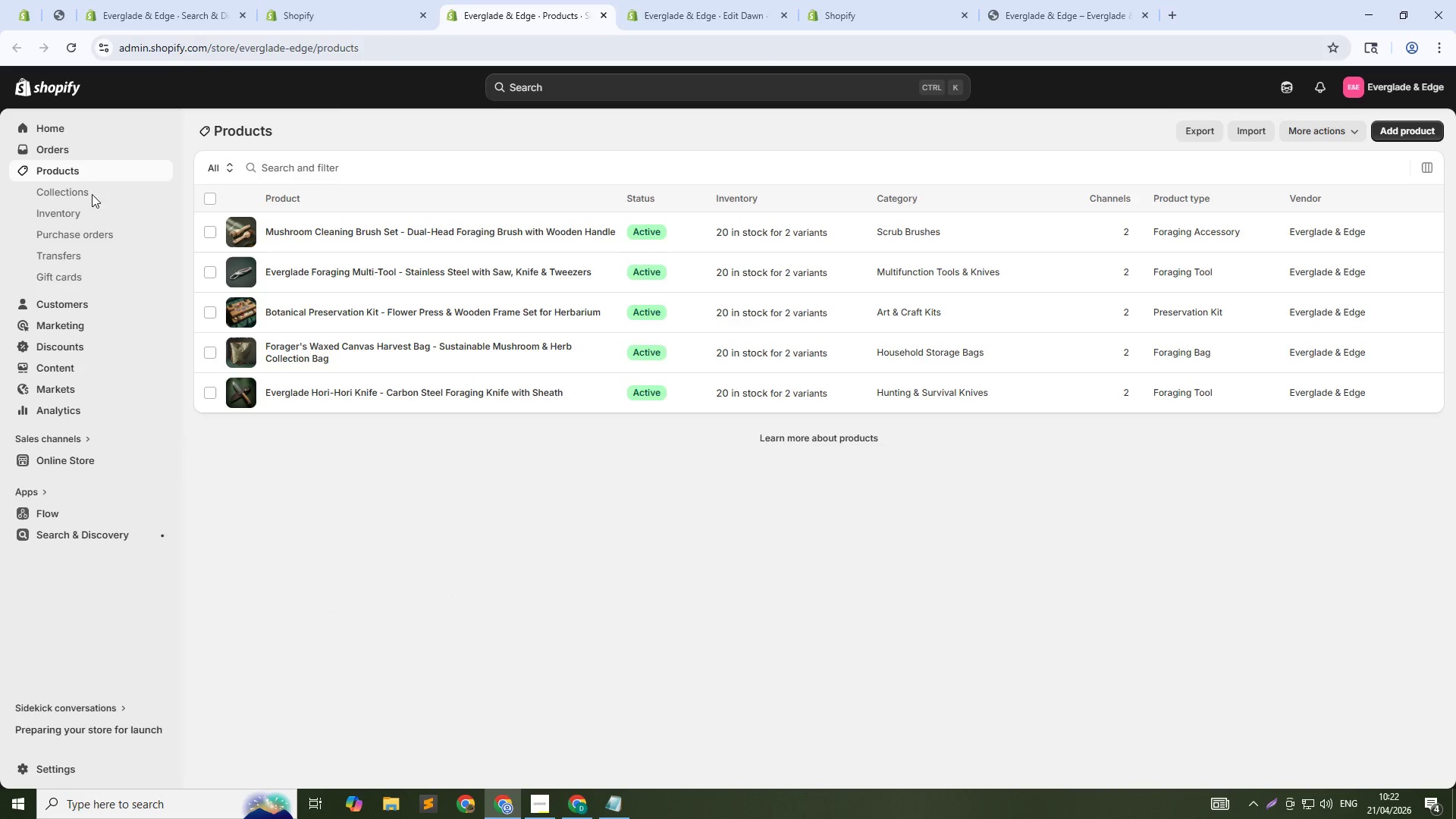 
hold_key(key=ControlLeft, duration=1.25)
left_click([86, 193])
 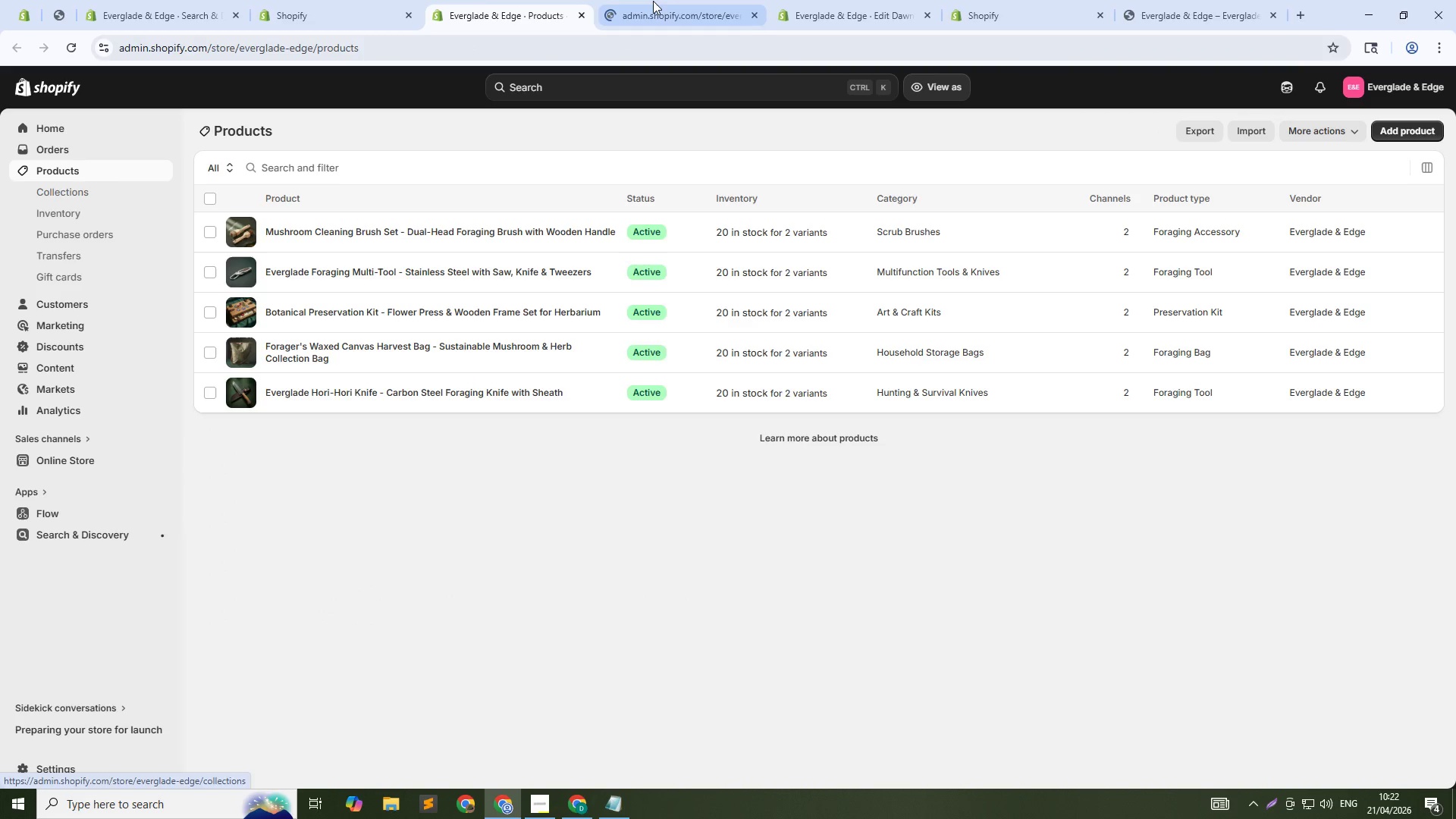 
left_click([653, 0])
 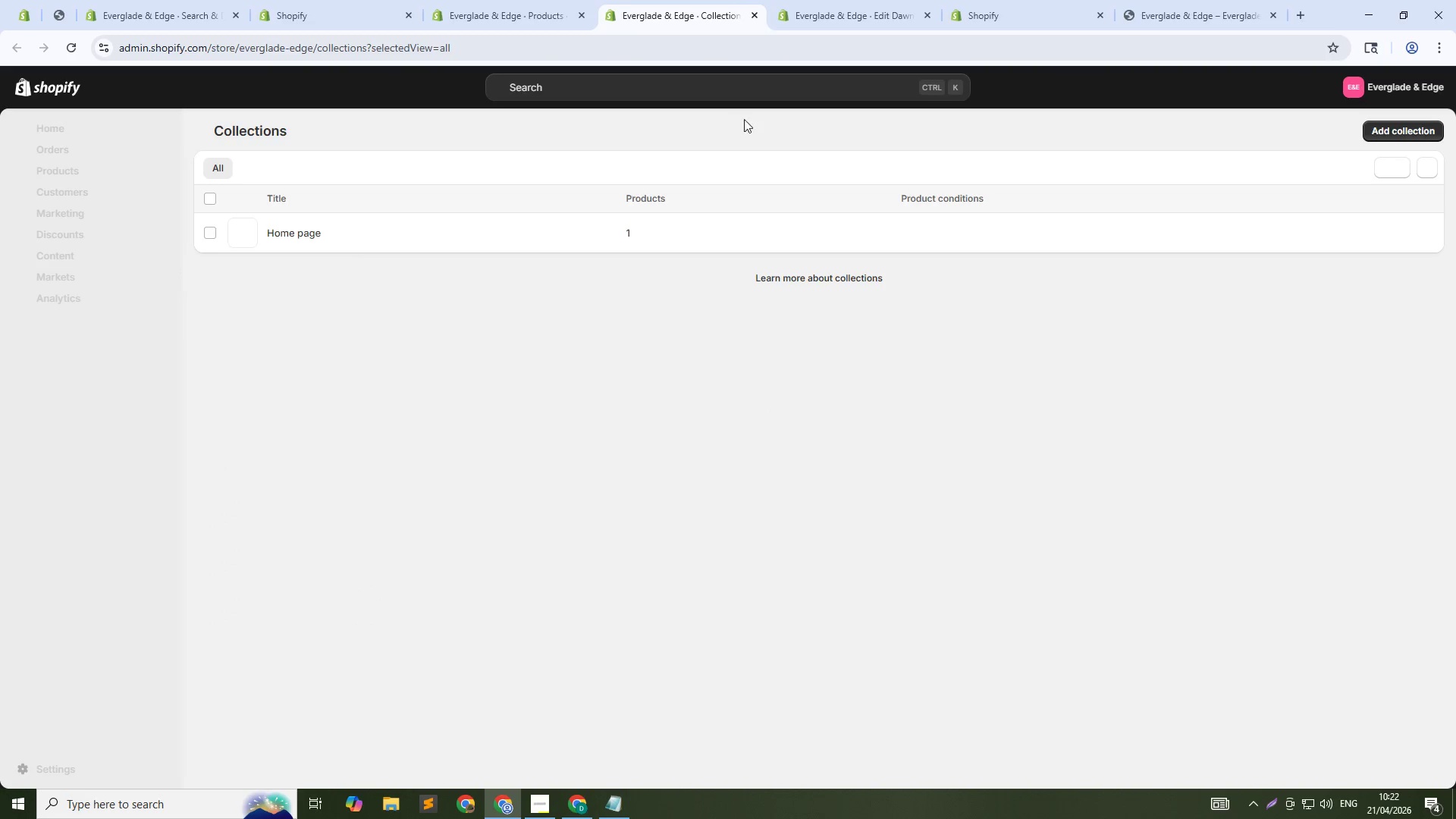 
left_click([1409, 133])
 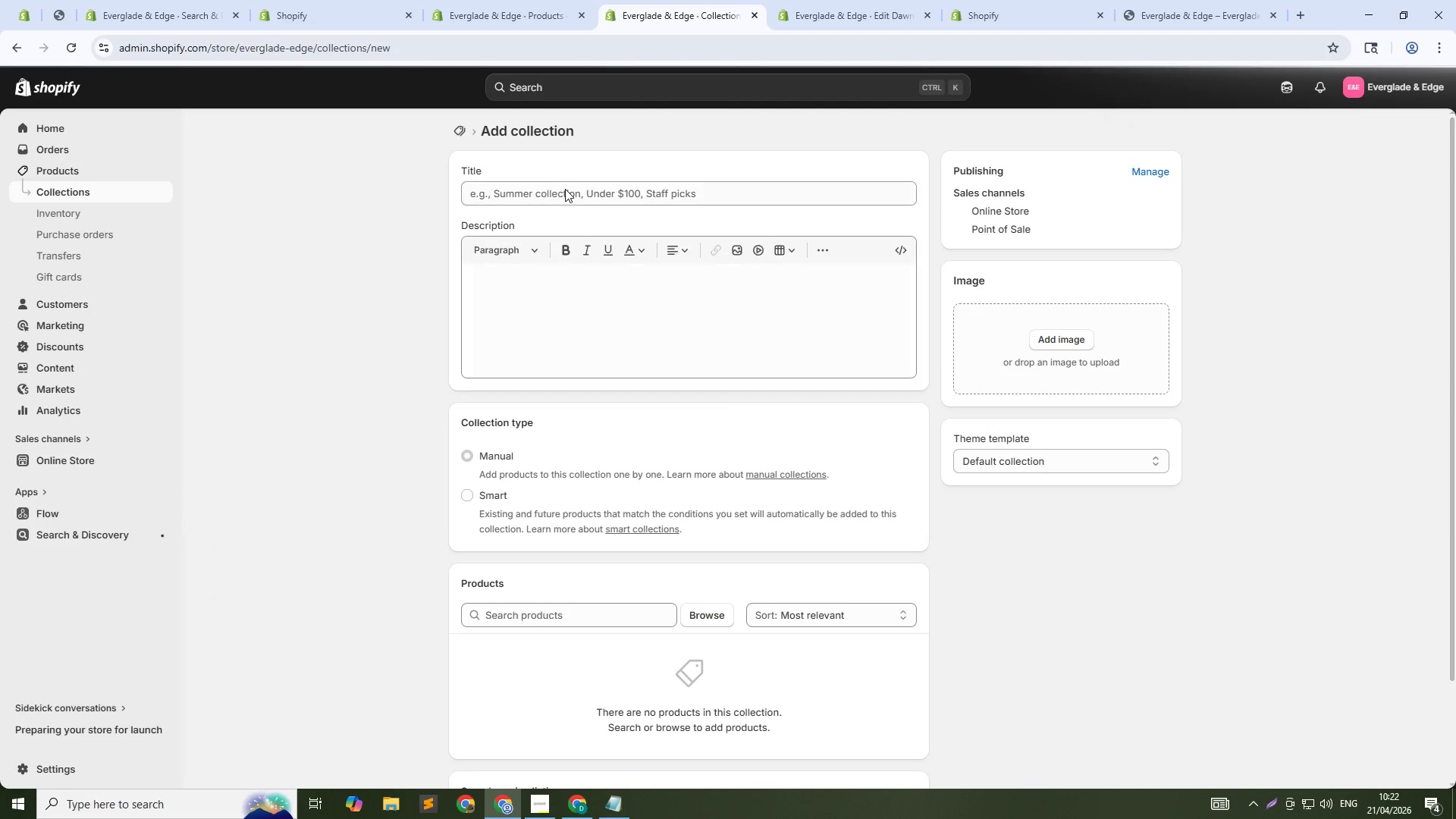 
type(Fora)
 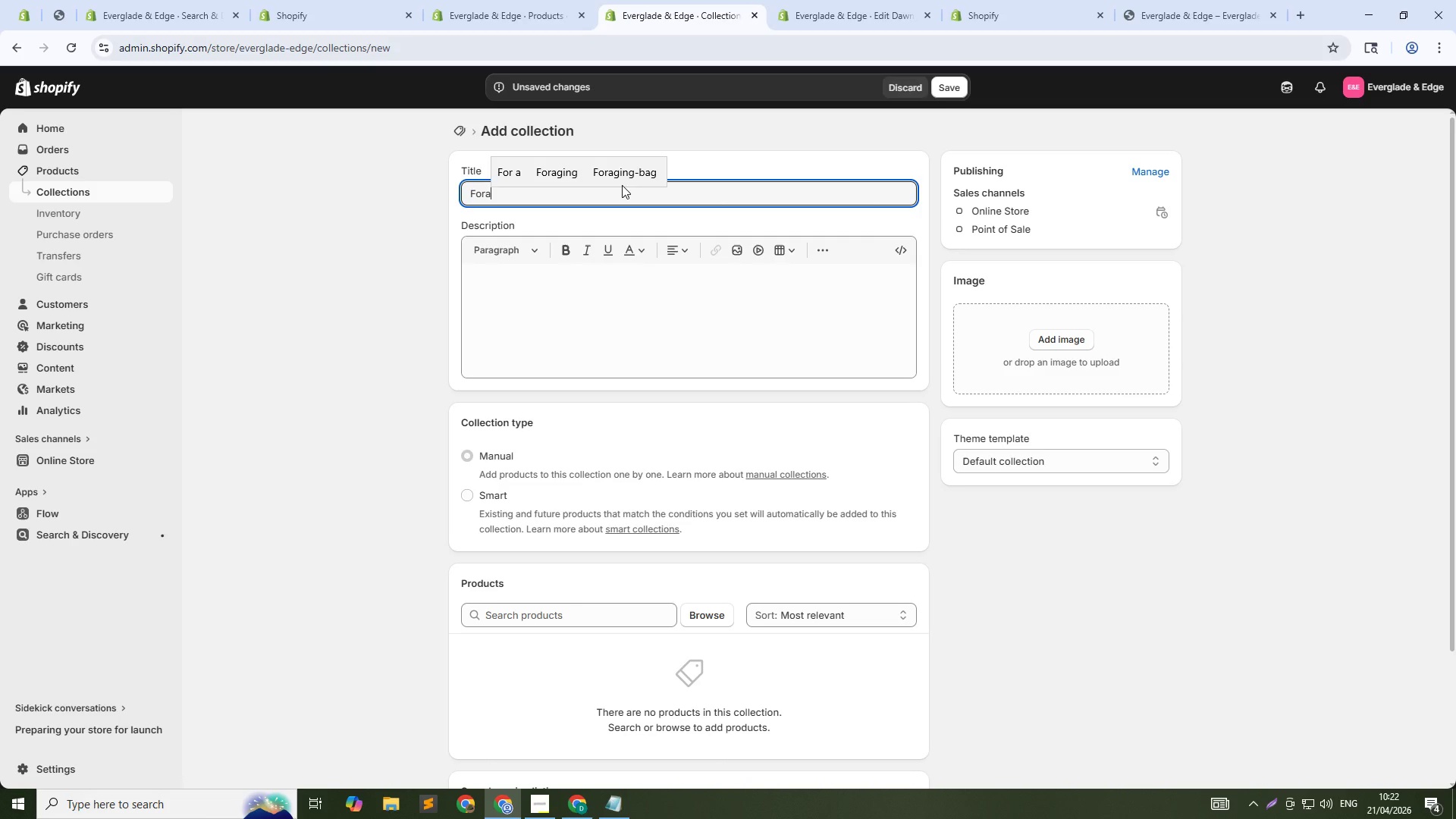 
wait(5.78)
 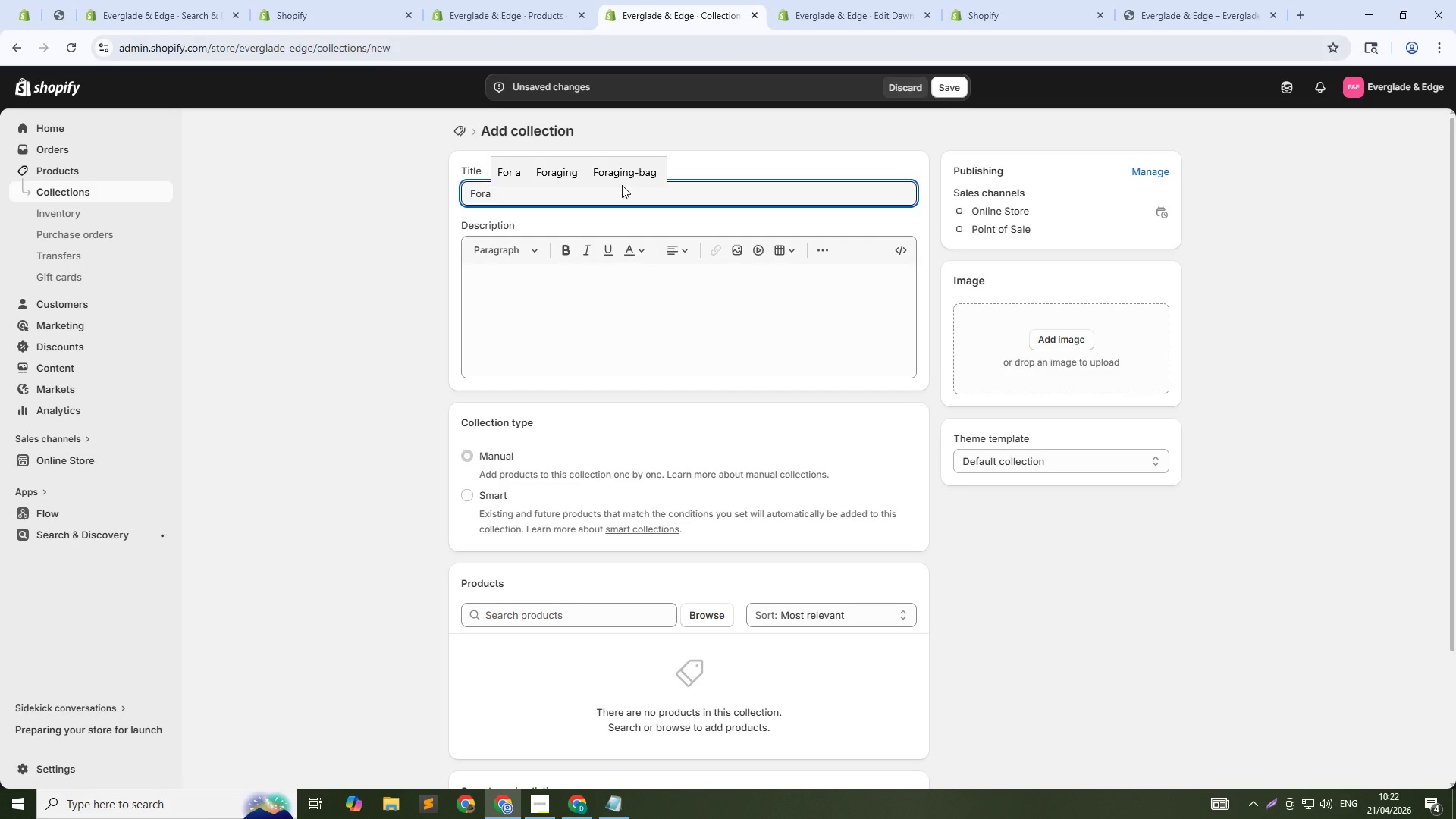 
type(ging Kit)
 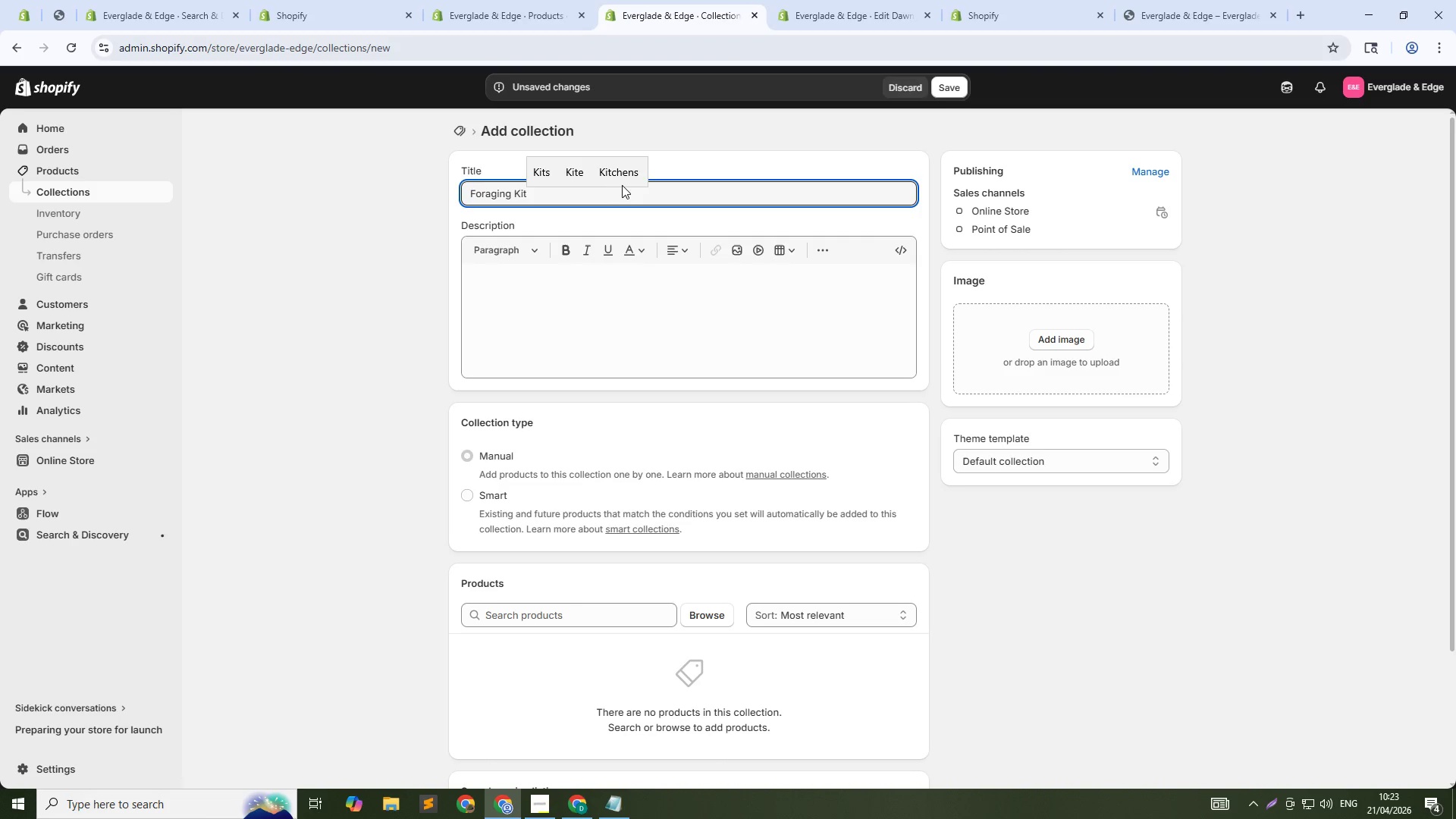 
left_click([470, 499])
 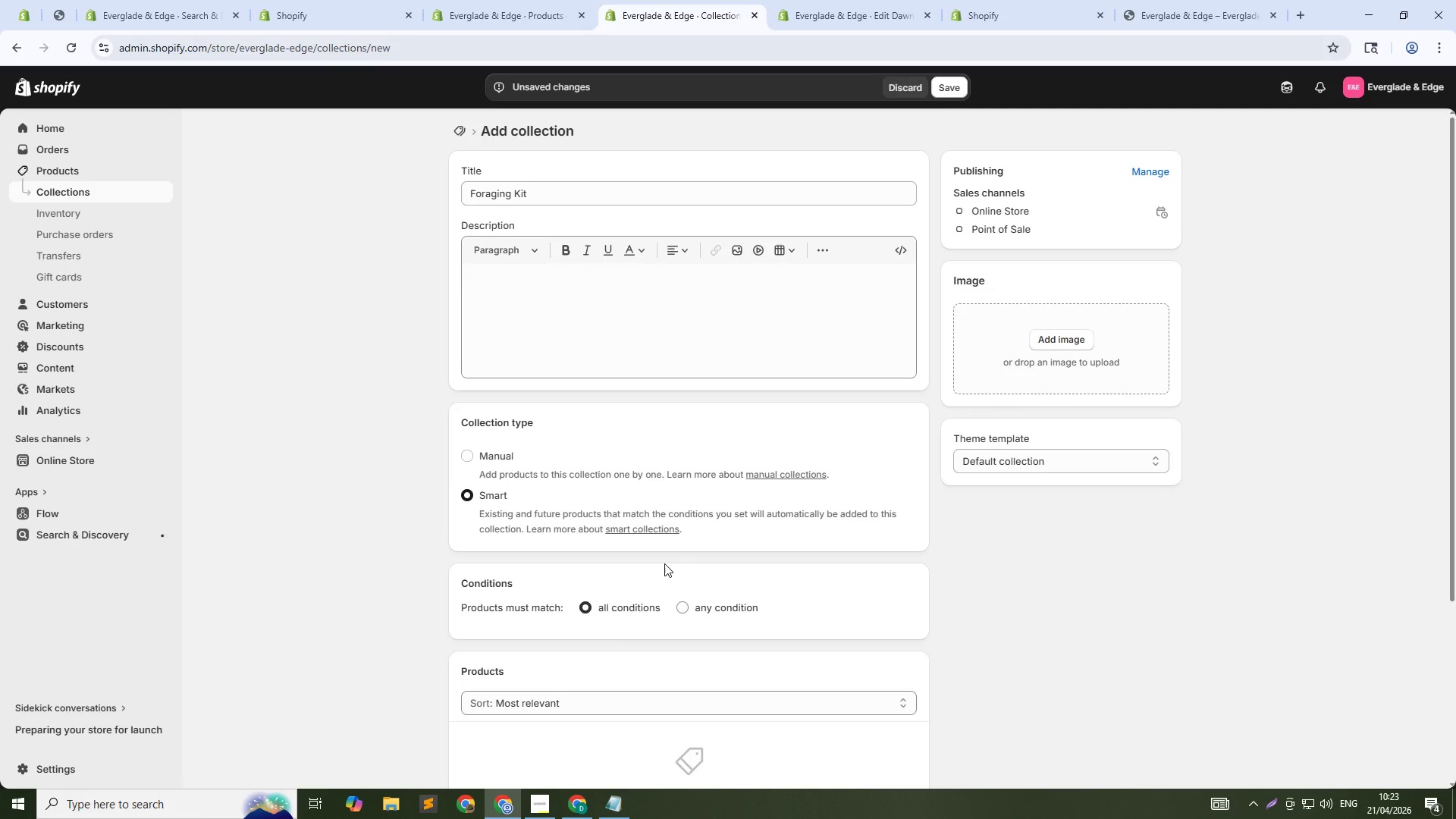 
scroll: coordinate [682, 567], scroll_direction: down, amount: 2.0
 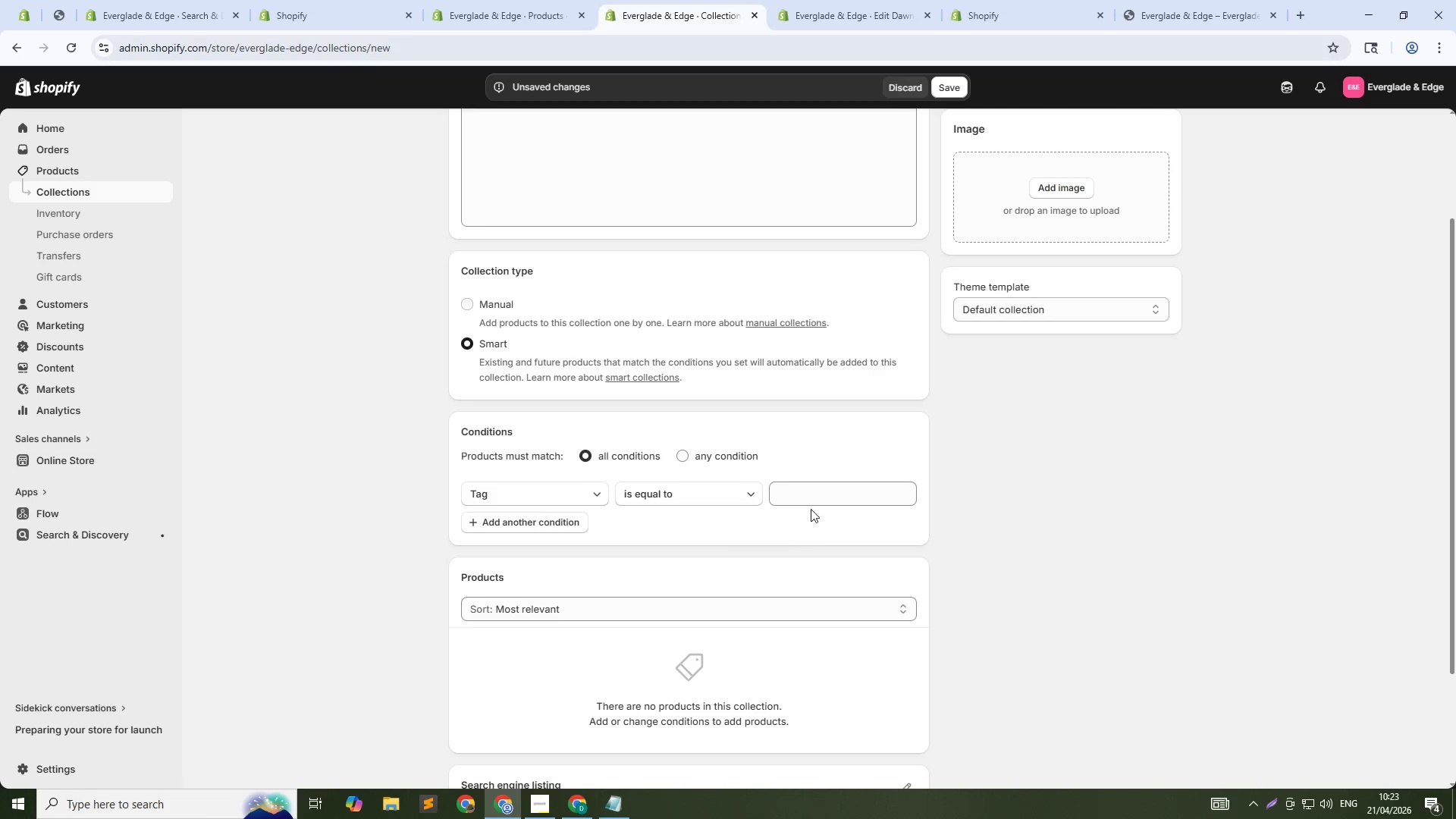 
left_click([811, 495])
 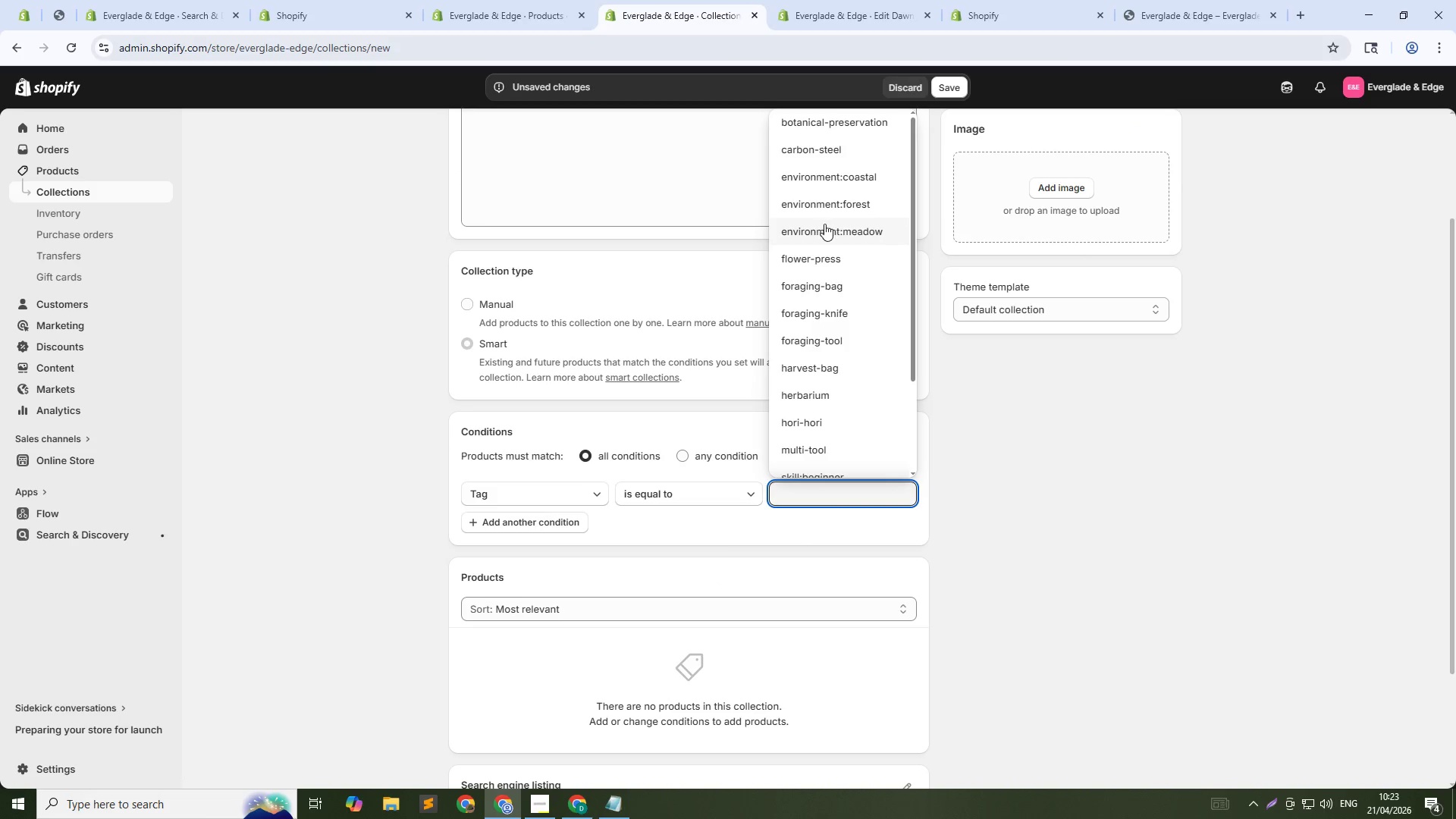 
left_click([836, 202])
 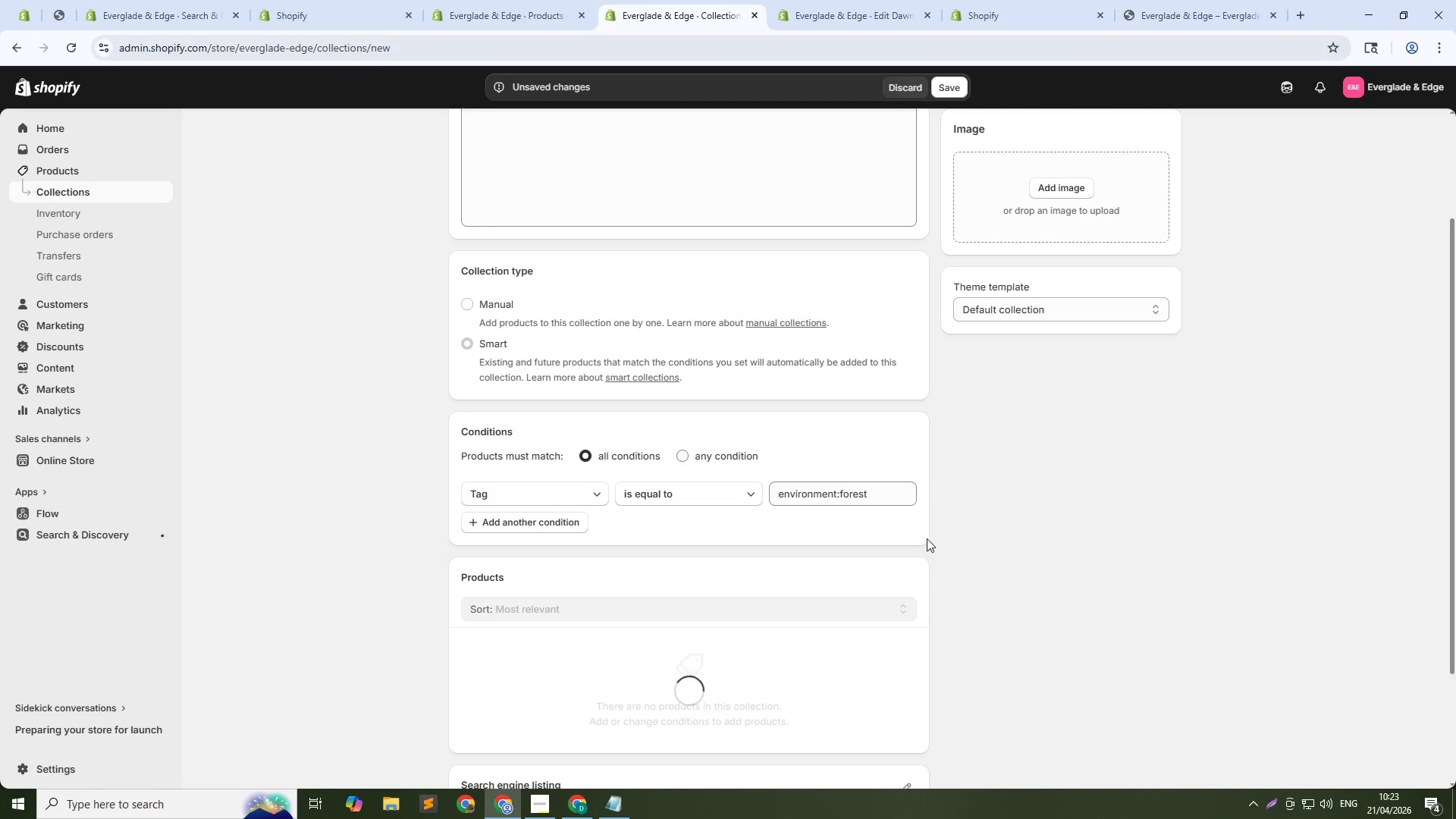 
scroll: coordinate [854, 565], scroll_direction: down, amount: 2.0
 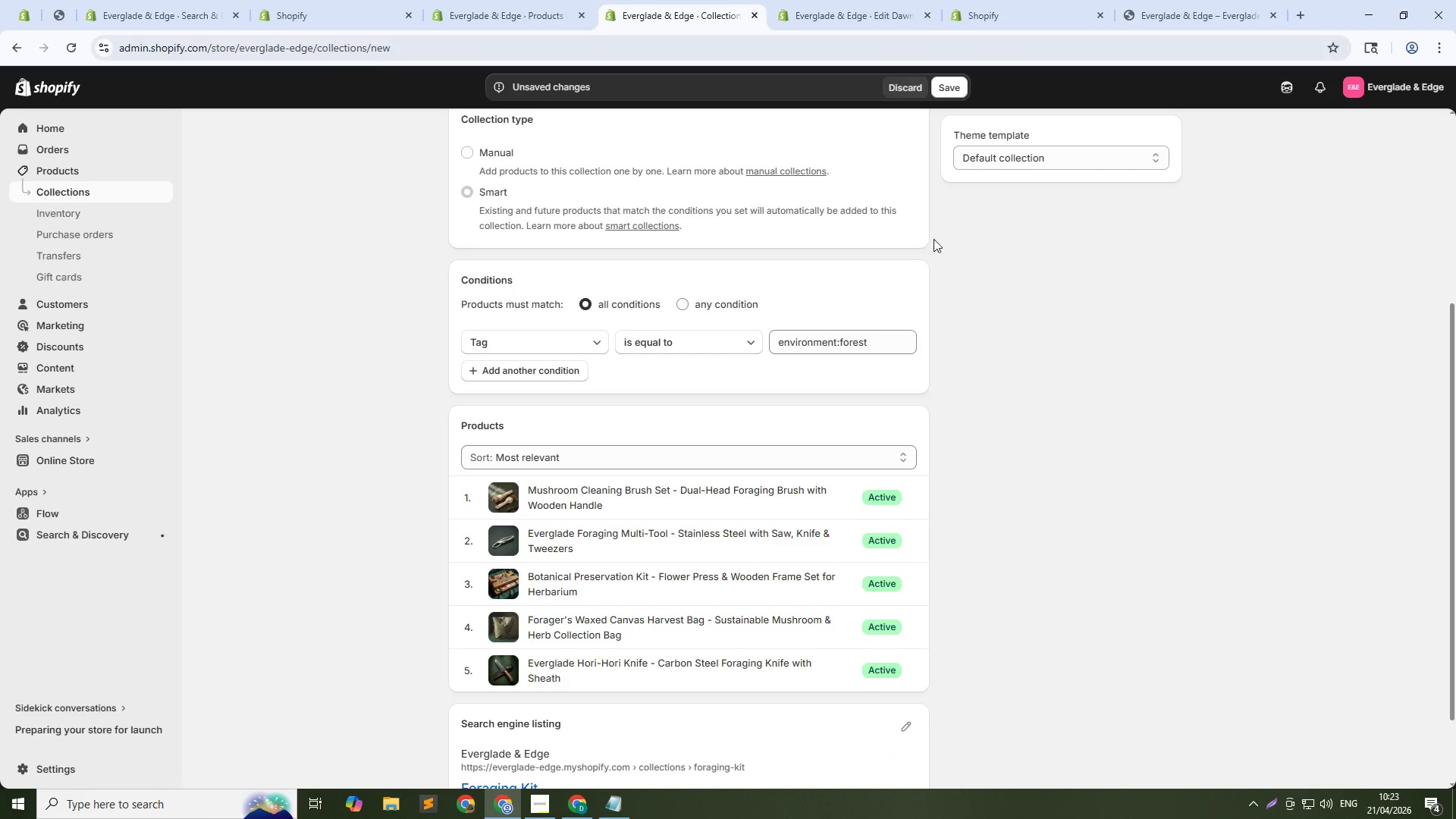 
scroll: coordinate [965, 307], scroll_direction: up, amount: 4.0
 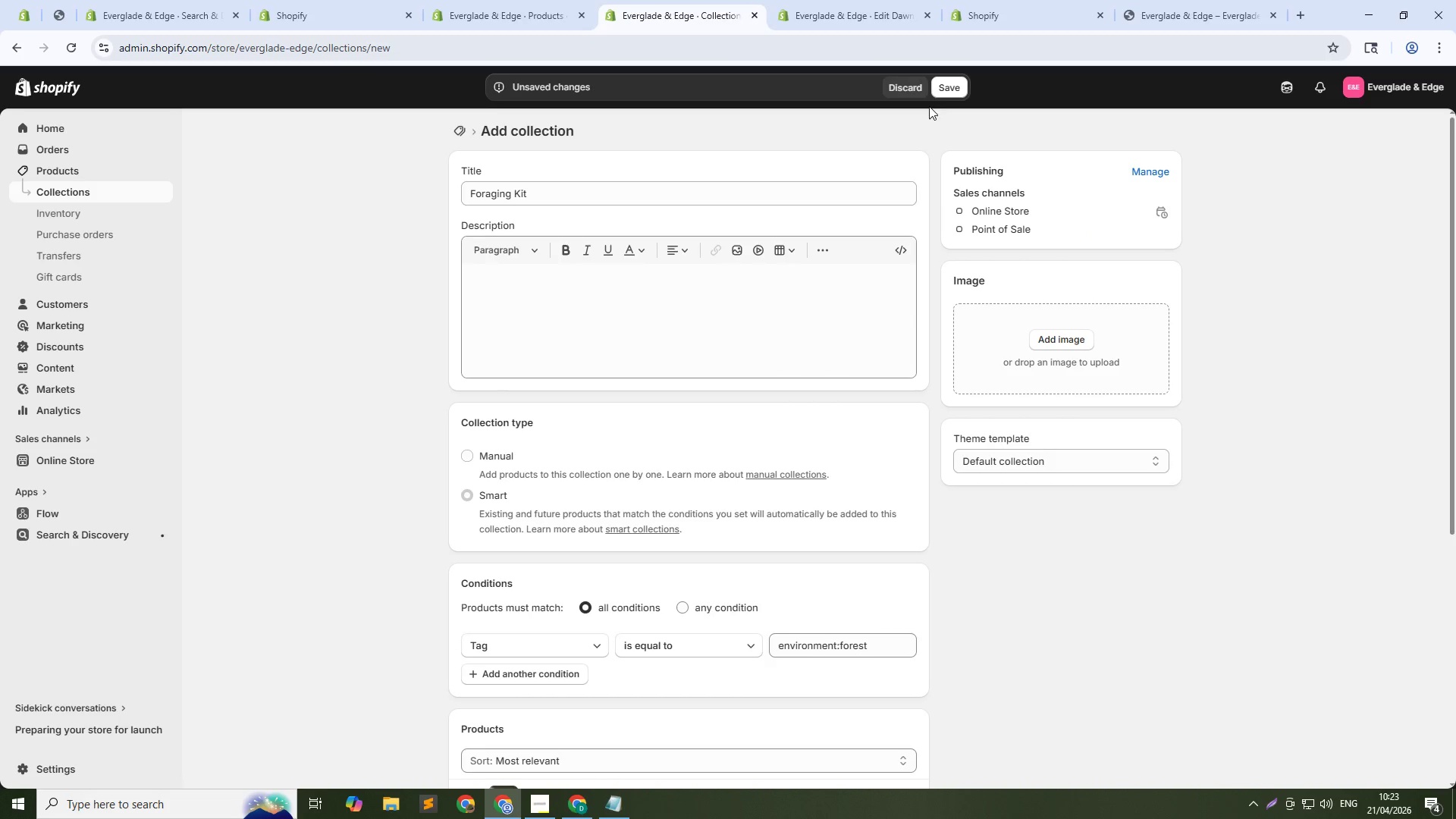 
left_click([949, 89])
 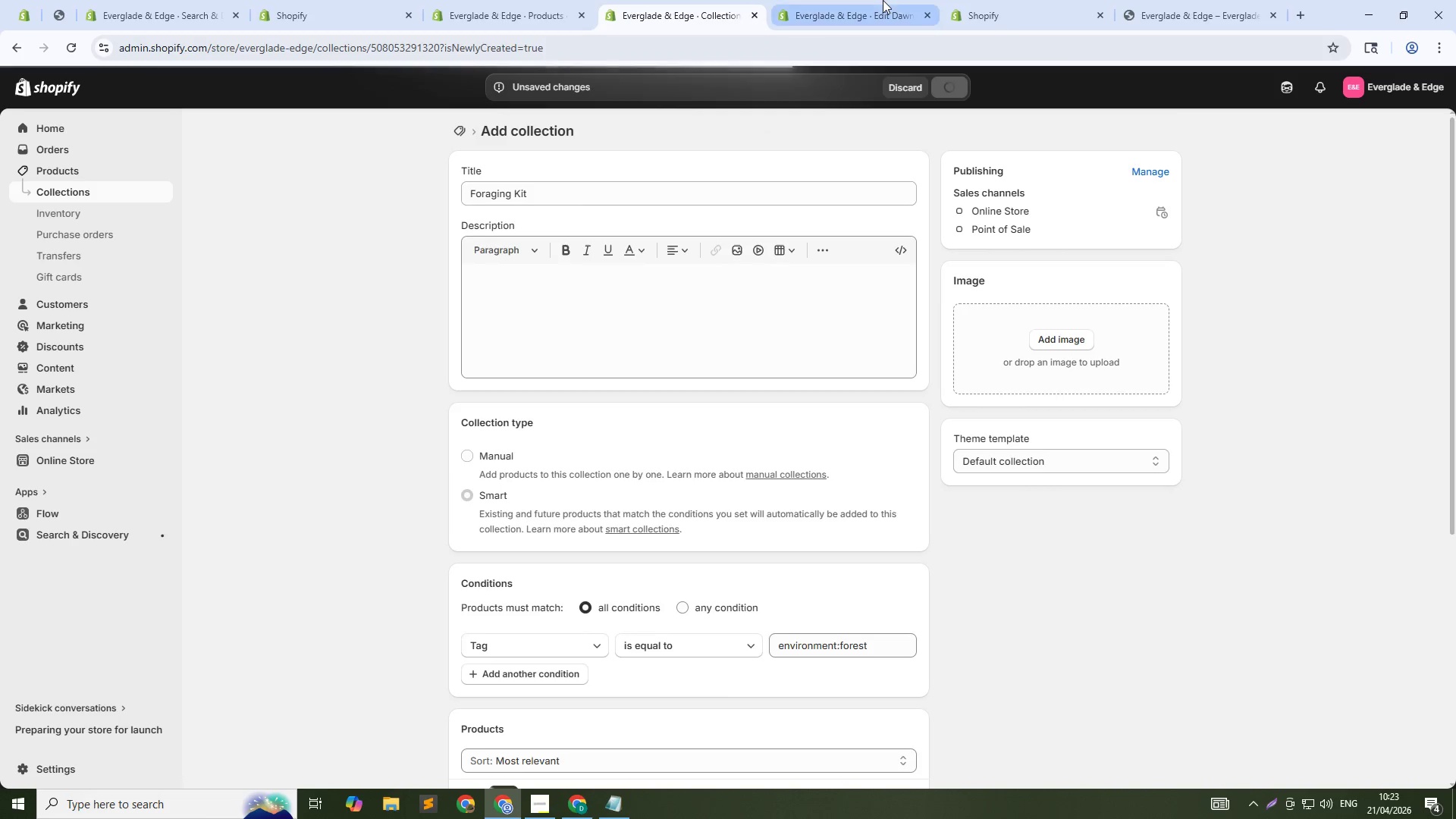 
left_click([882, 0])
 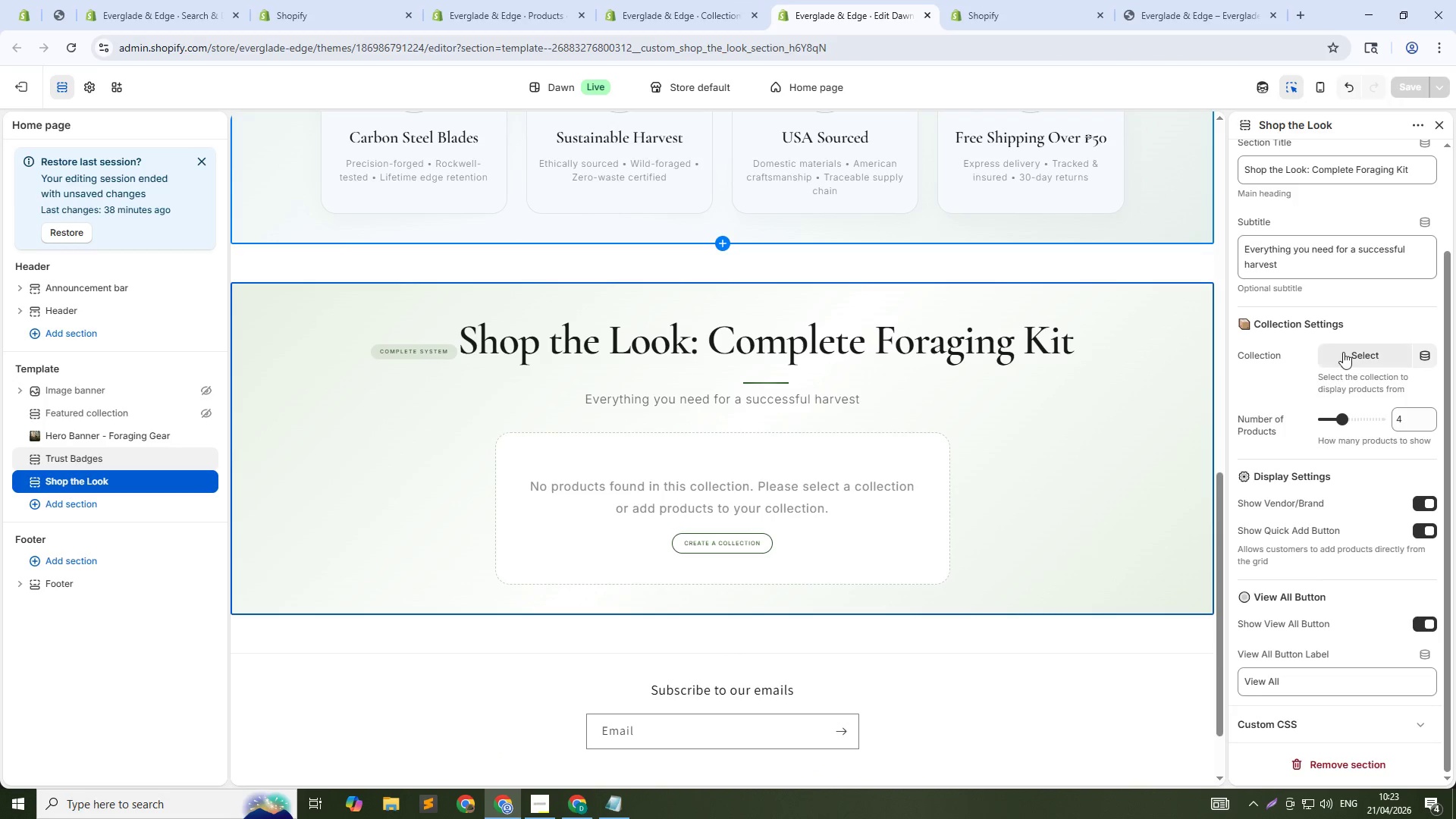 
left_click([1344, 351])
 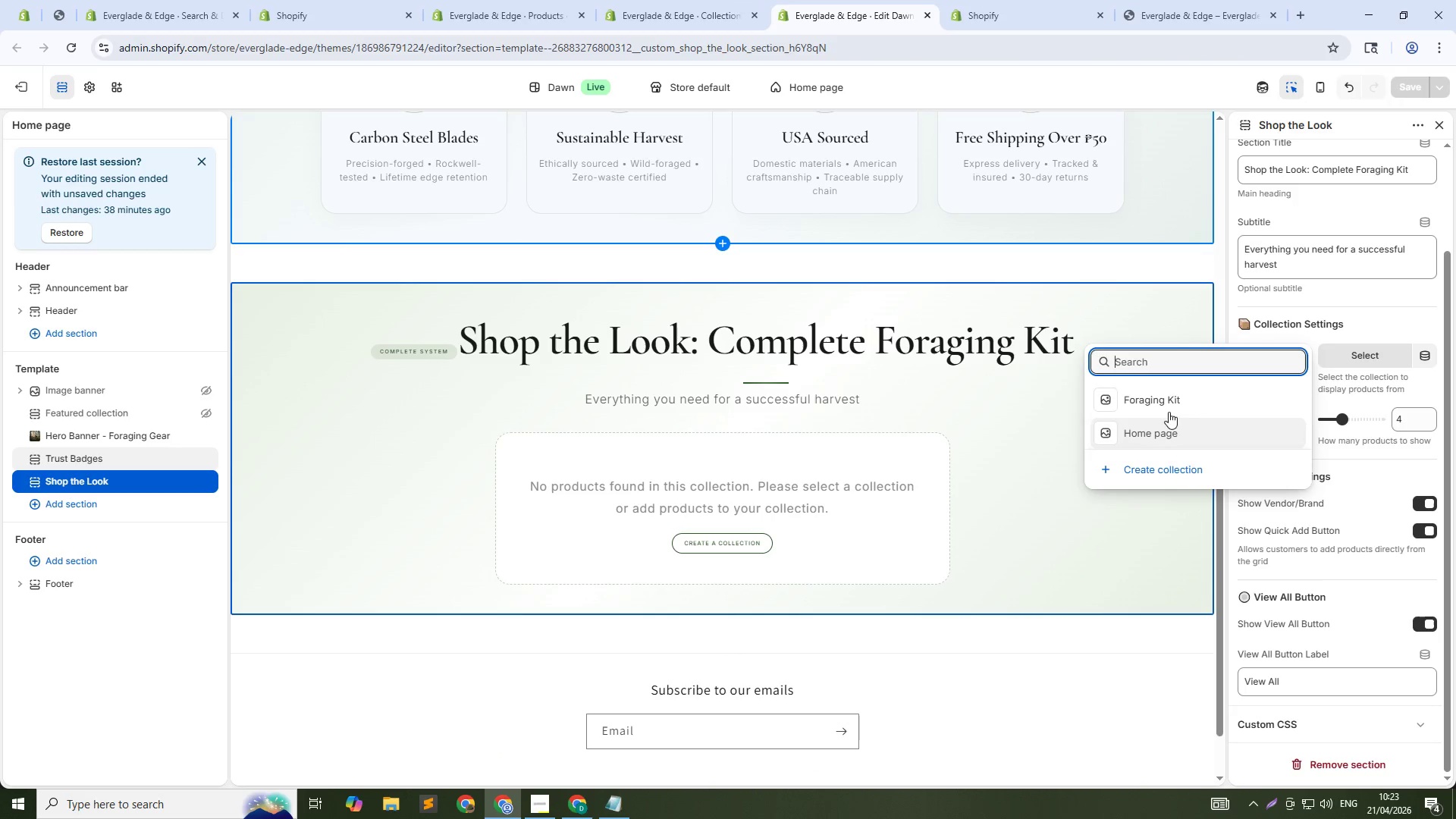 
left_click([1157, 399])
 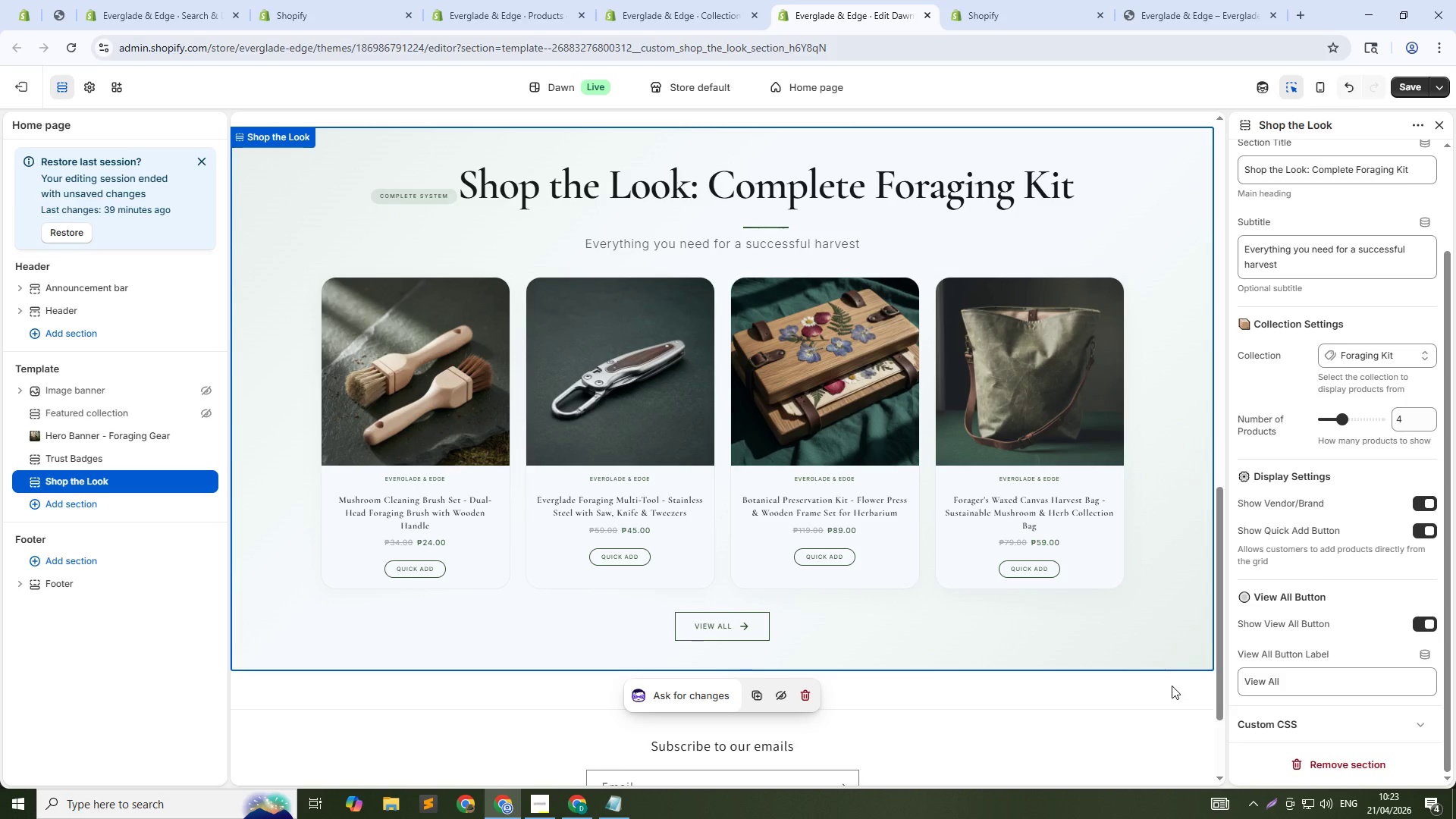 
wait(9.84)
 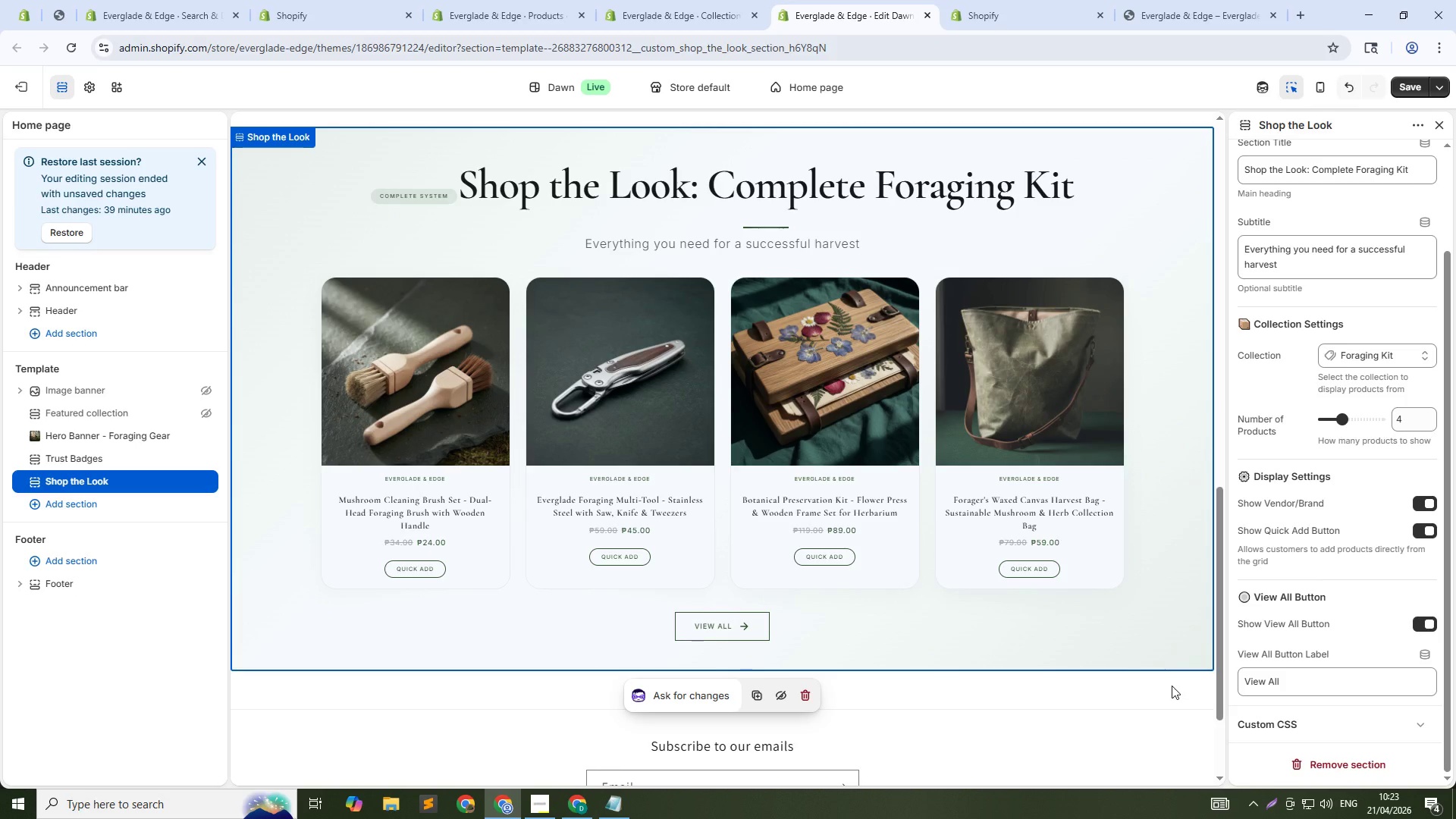 
scroll: coordinate [1361, 689], scroll_direction: down, amount: 16.0
 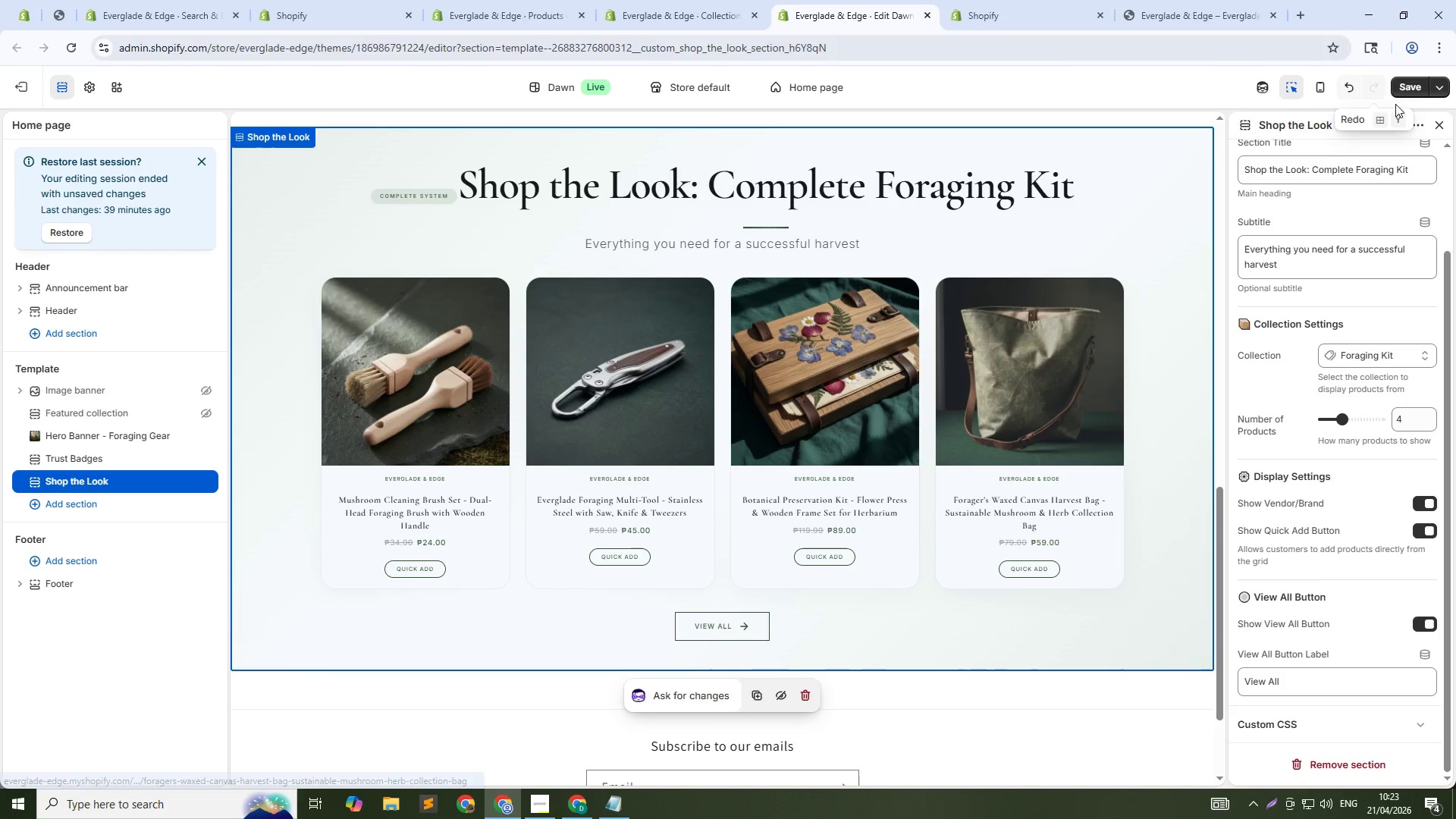 
left_click([1408, 88])
 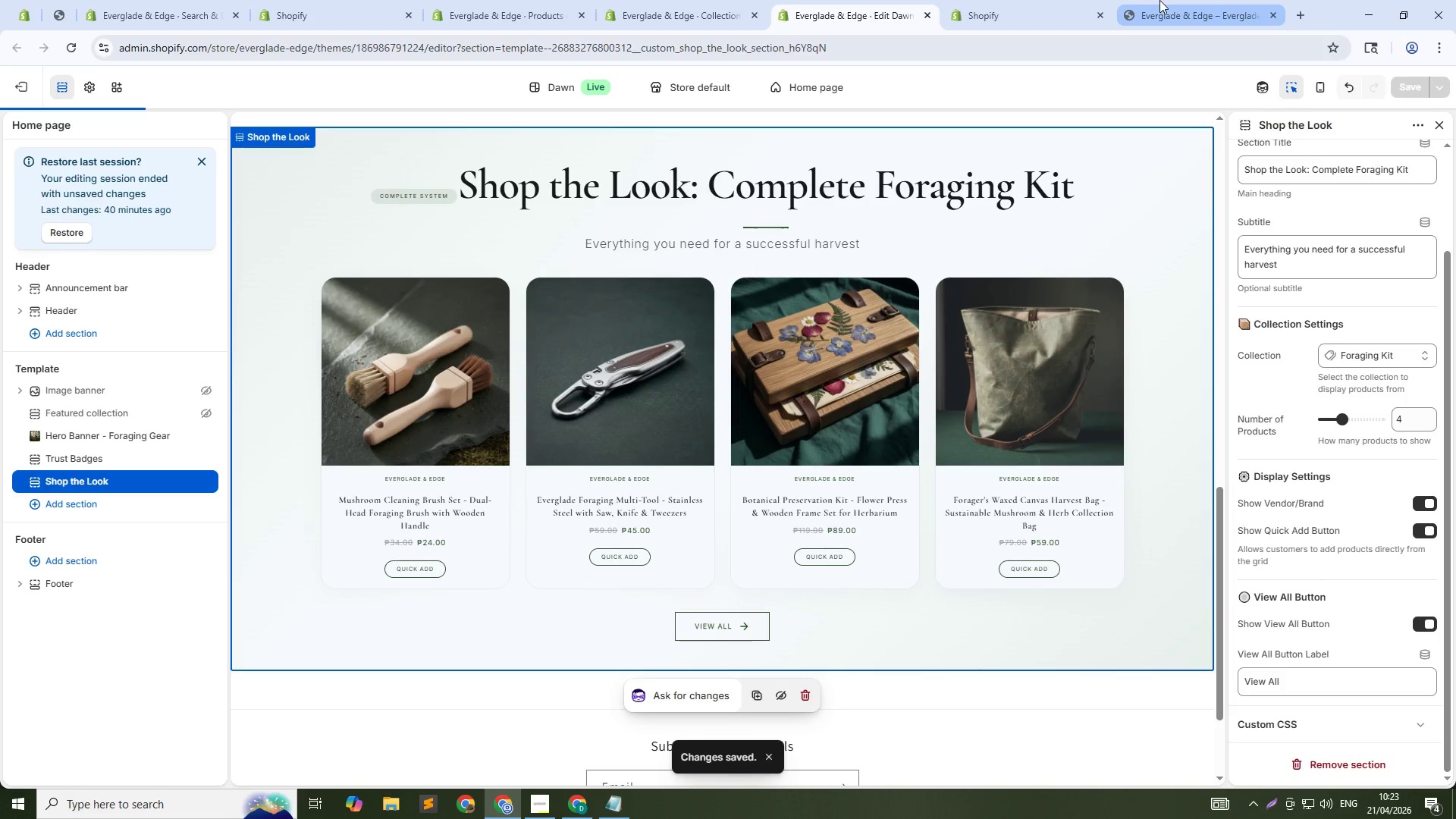 
left_click([1170, 0])
 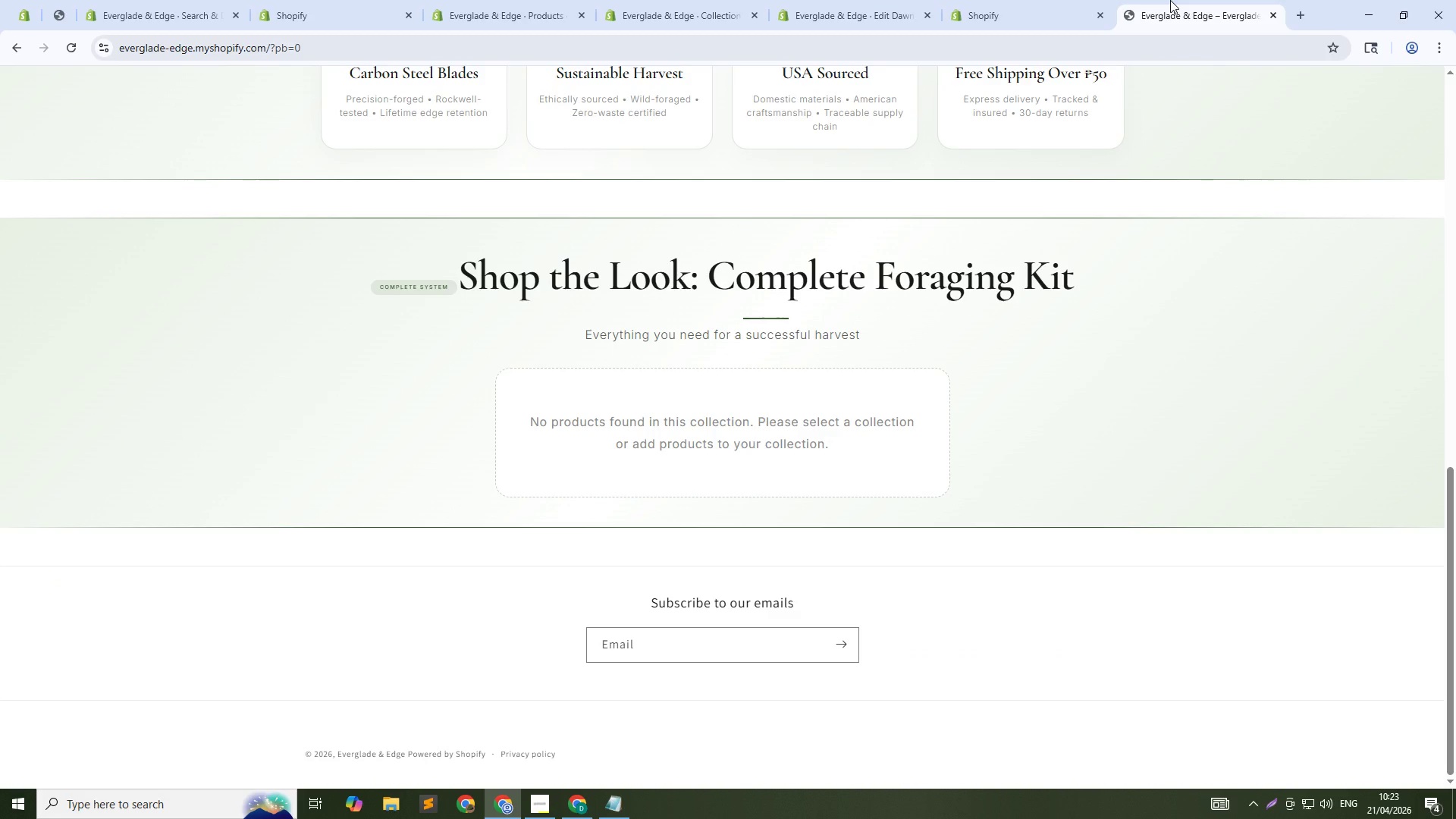 
key(Control+Shift+R)
 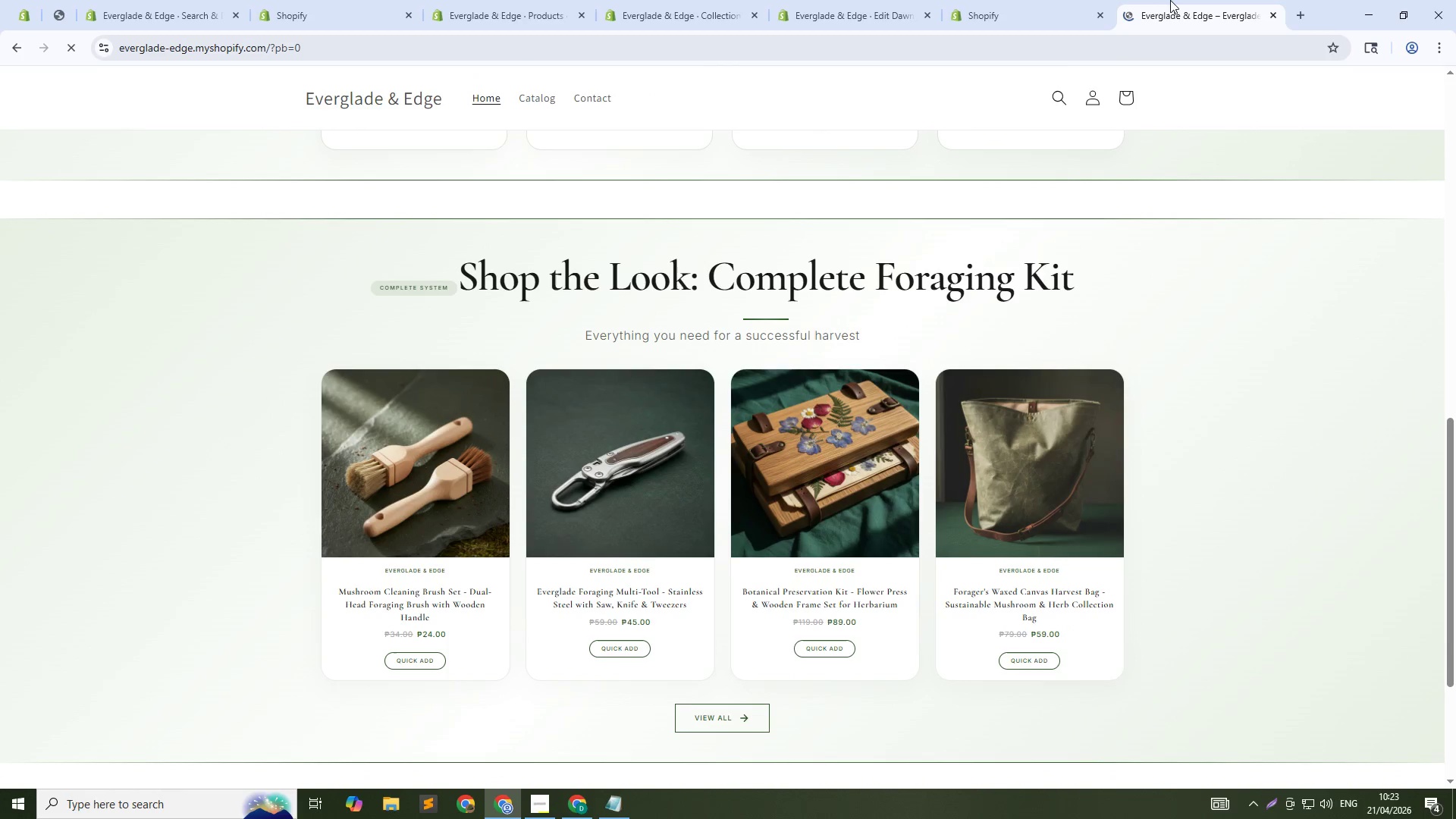 
scroll: coordinate [880, 211], scroll_direction: down, amount: 2.0
 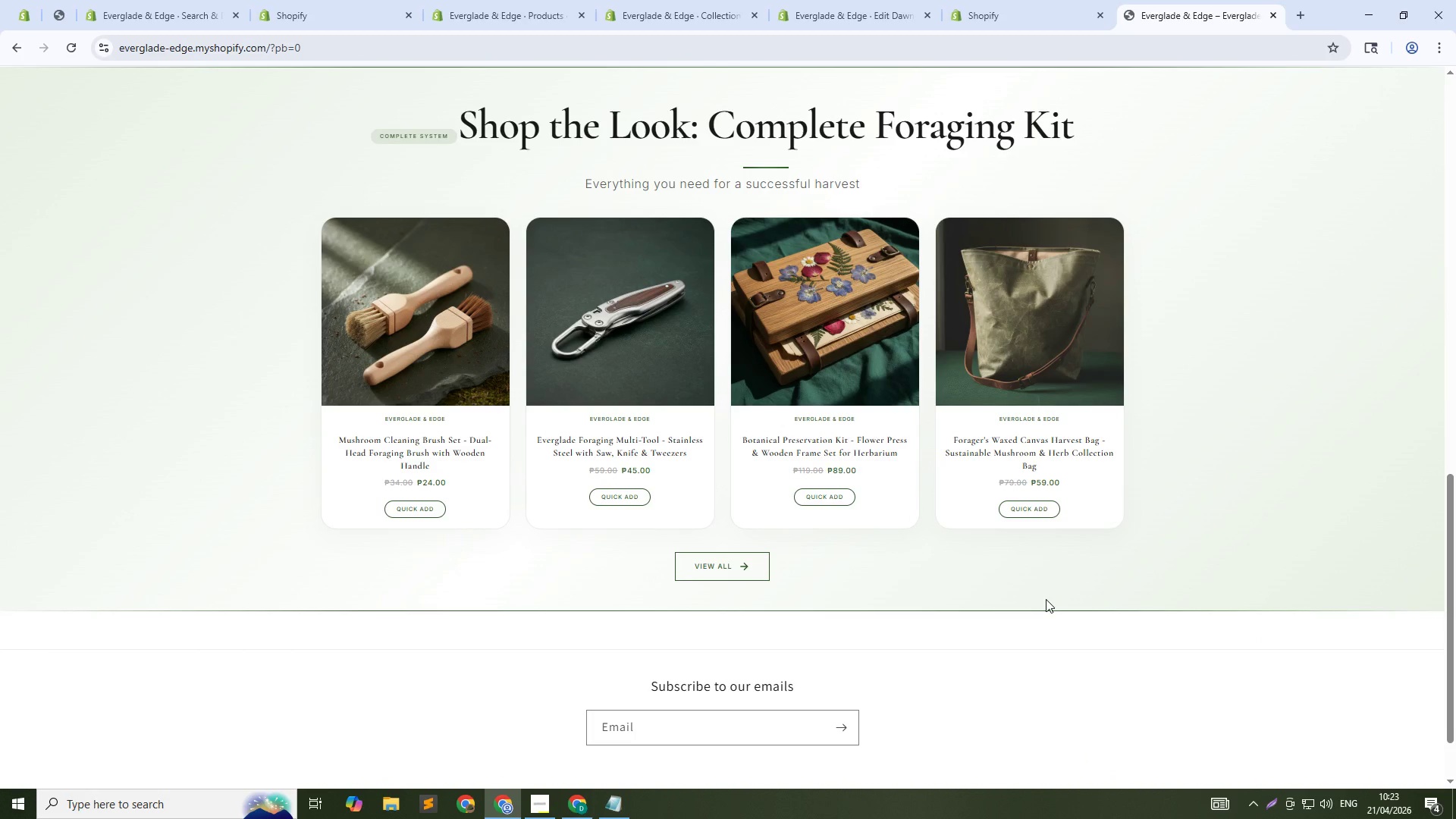 
wait(9.1)
 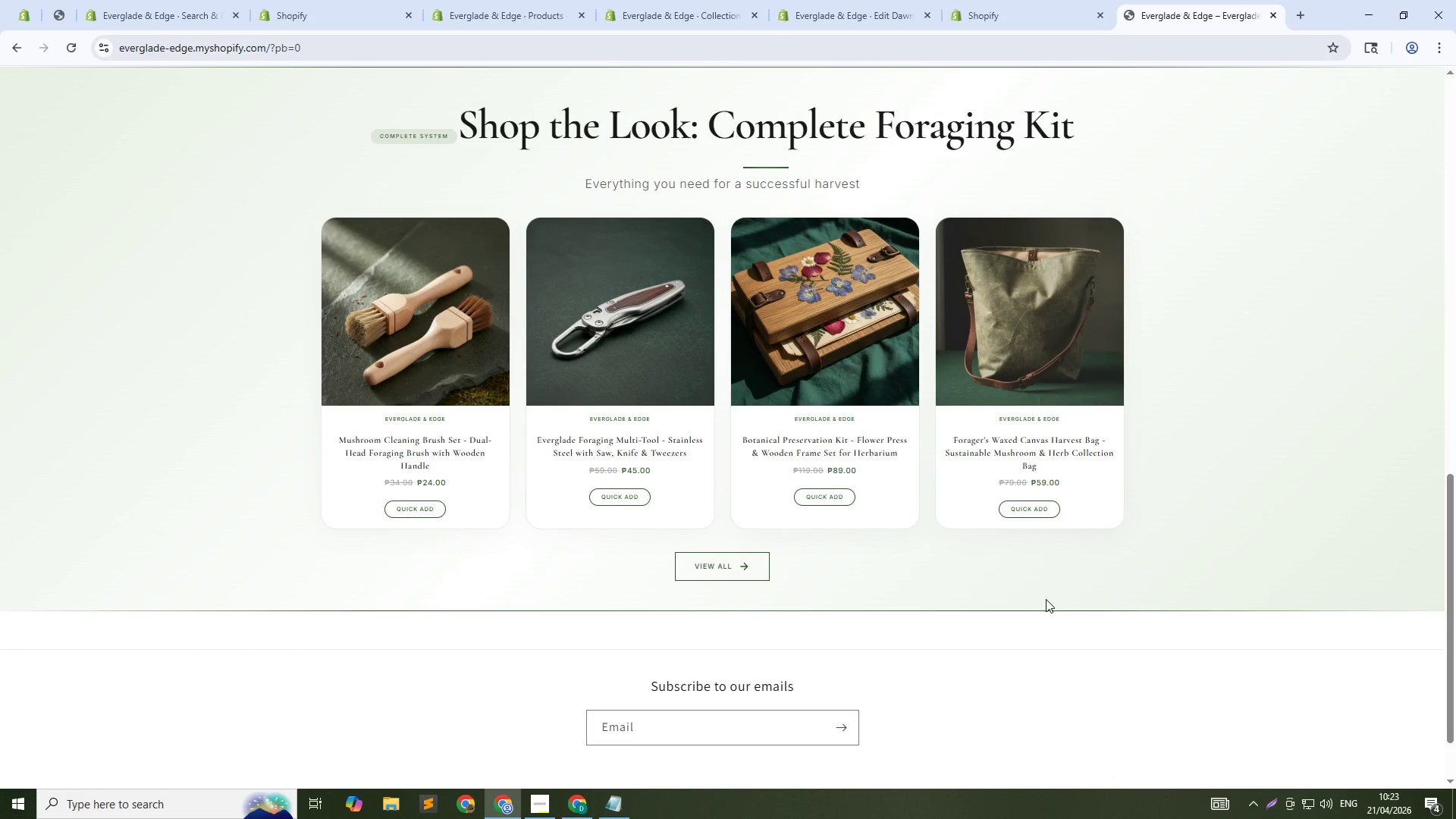 
left_click([996, 0])
 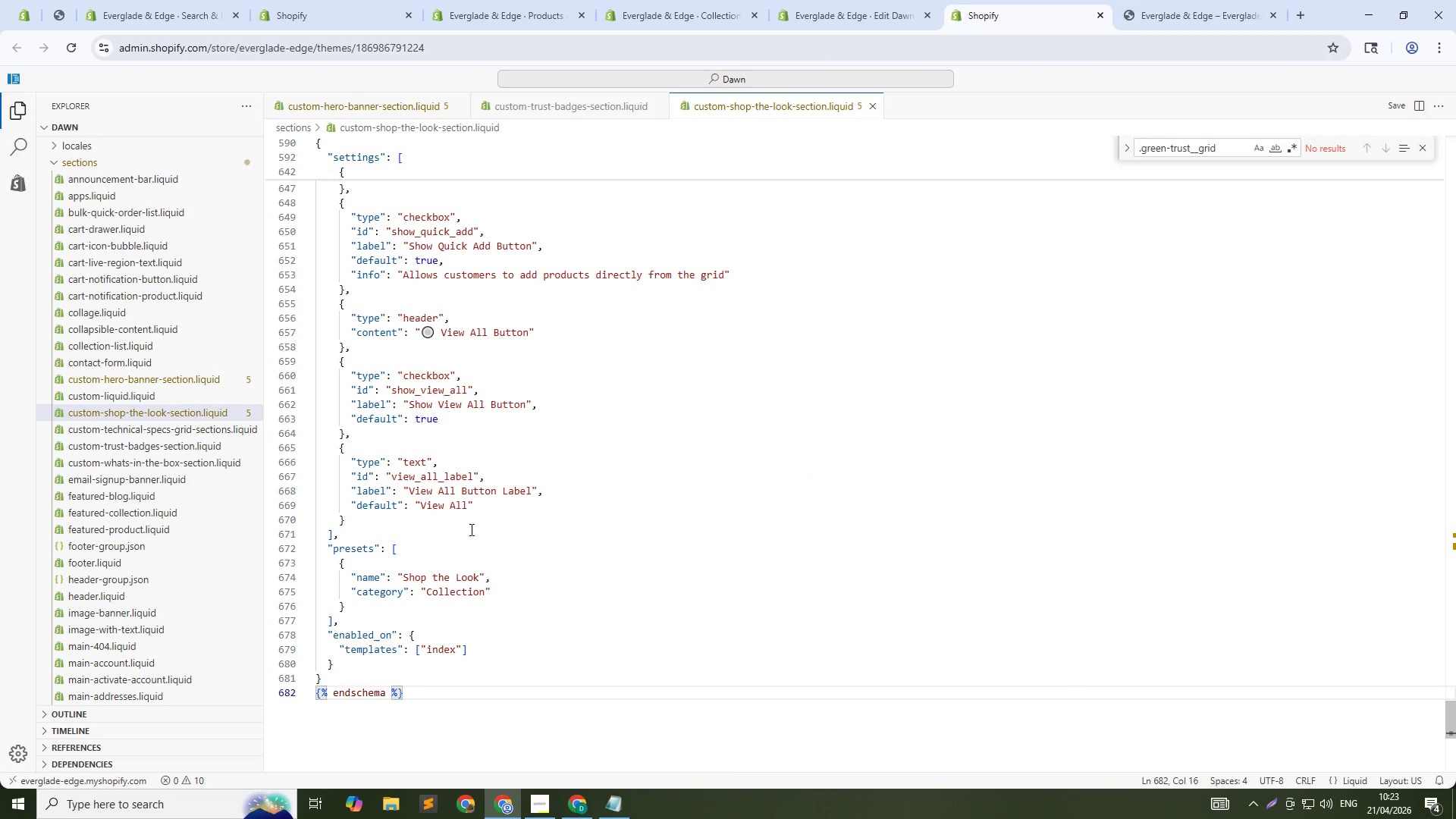 
left_click([1141, 0])
 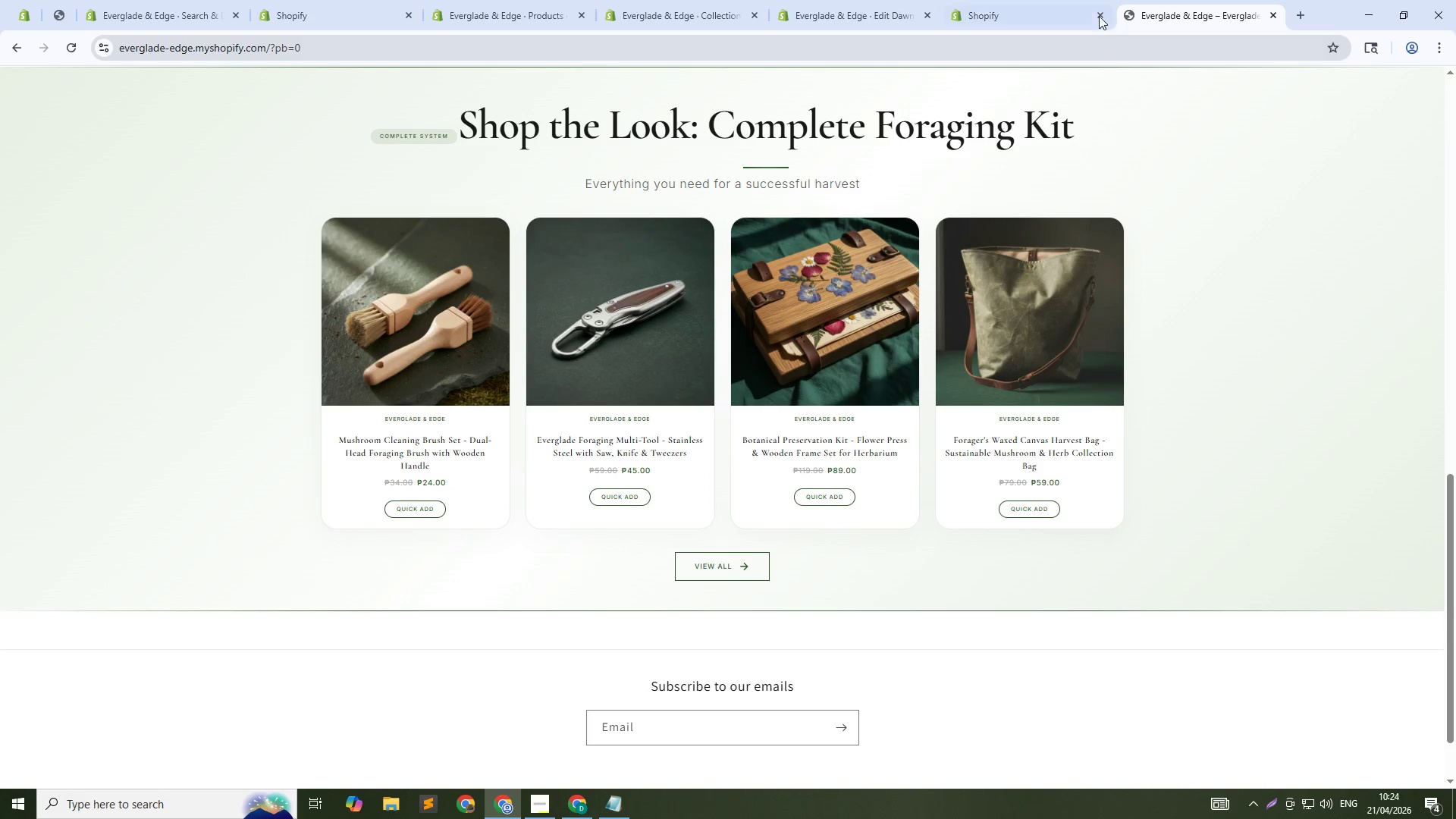 
left_click([1057, 0])
 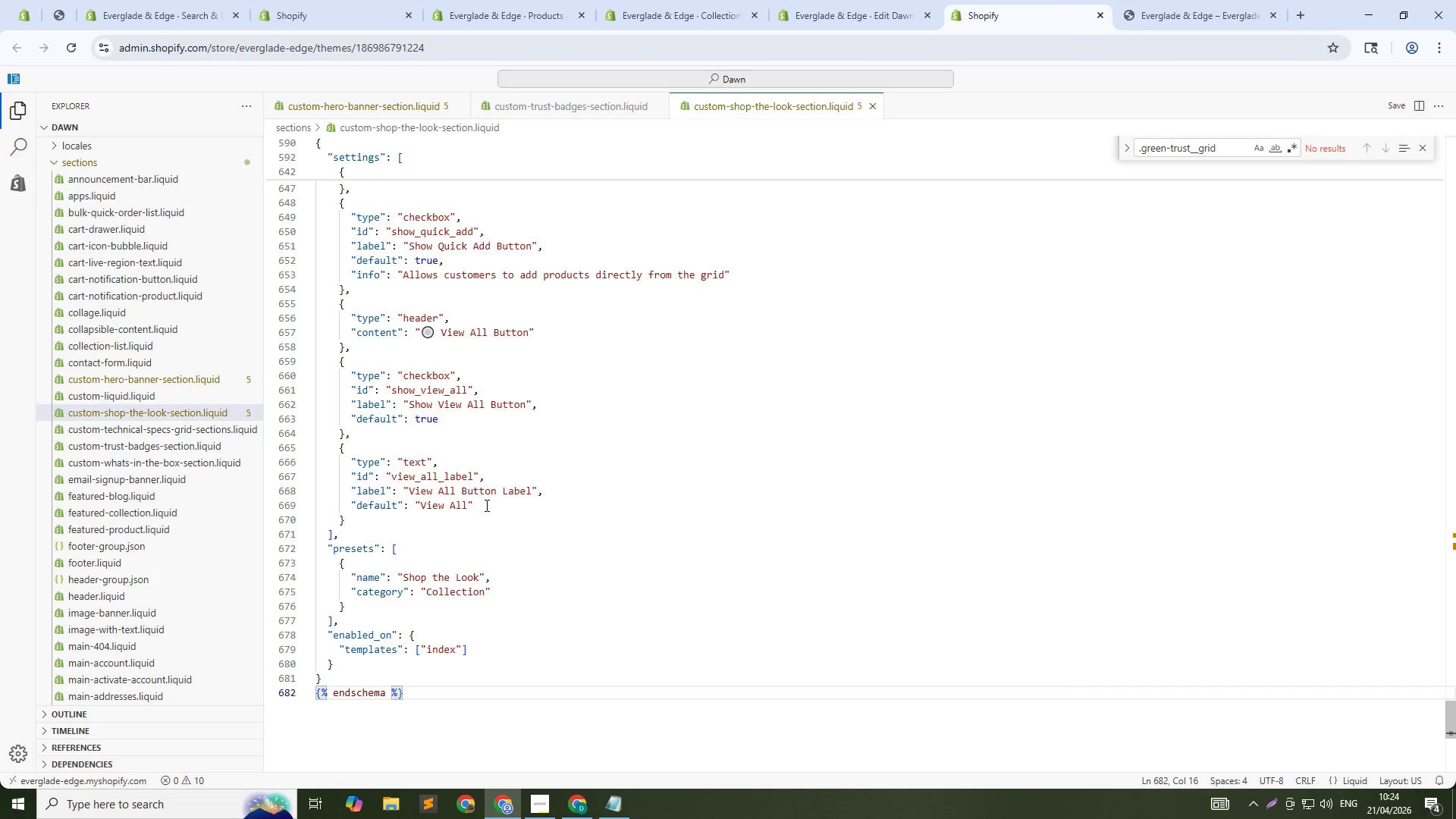 
scroll: coordinate [489, 496], scroll_direction: up, amount: 30.0
 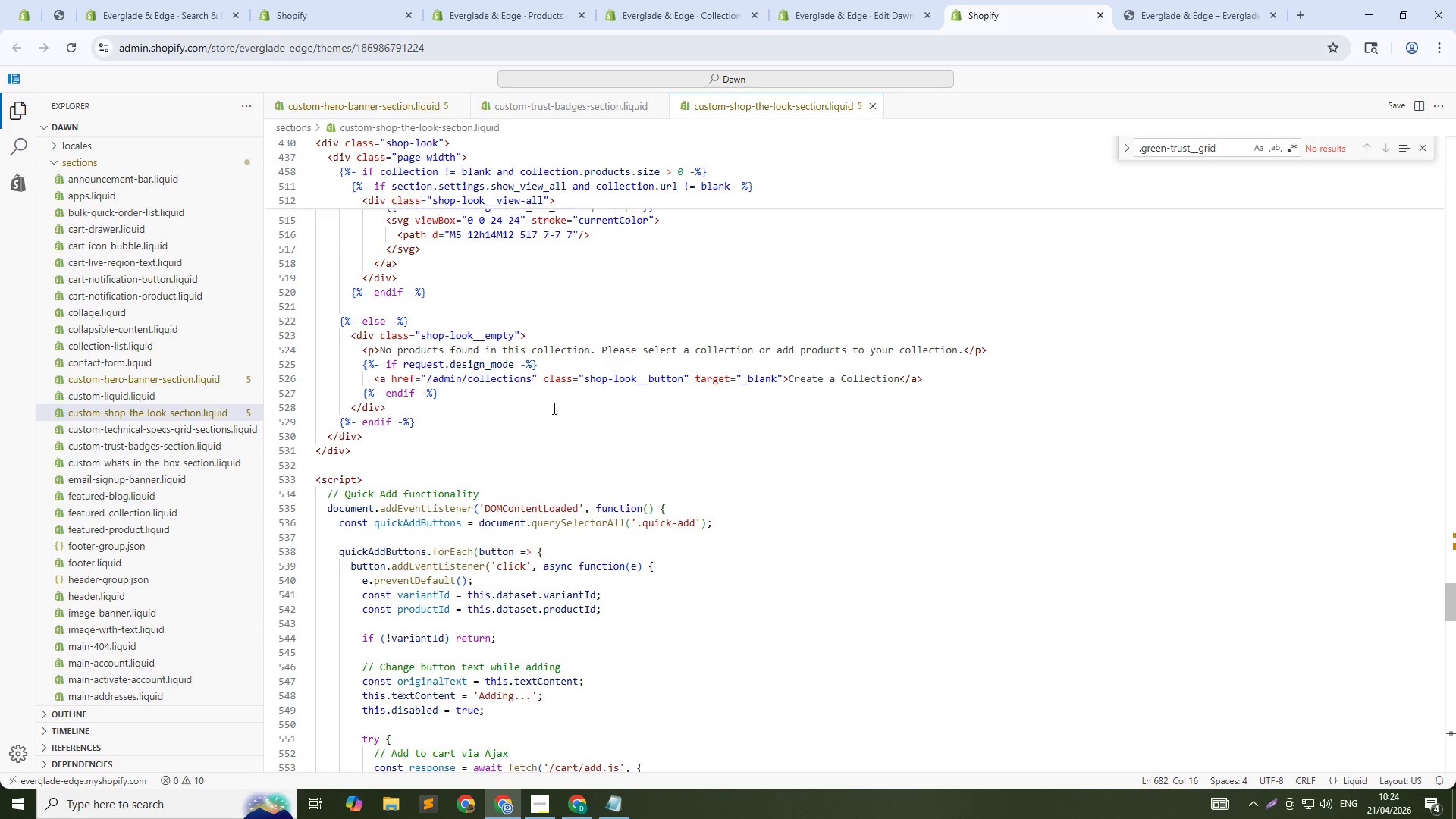 
wait(6.22)
 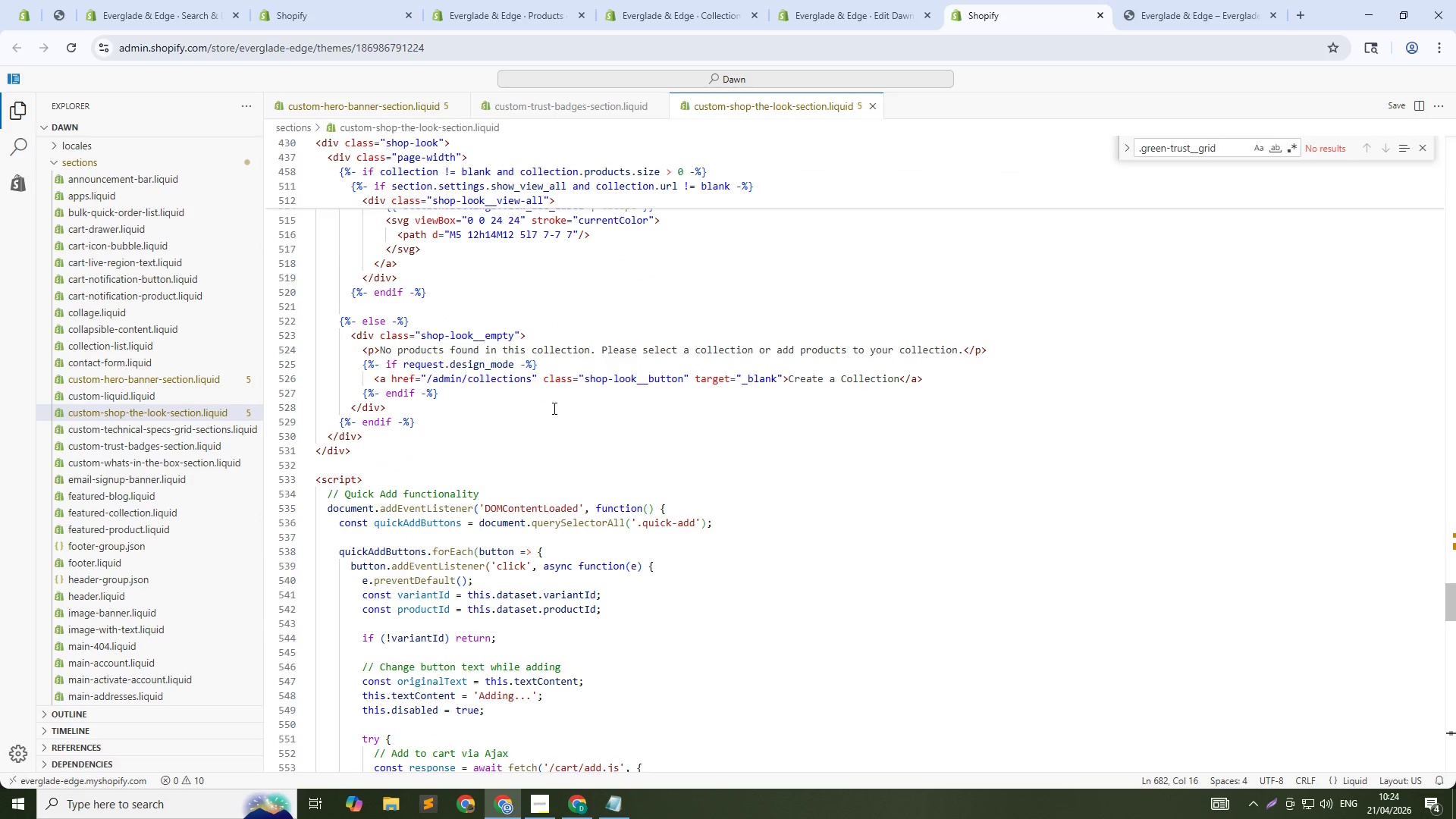 
left_click([529, 378])
 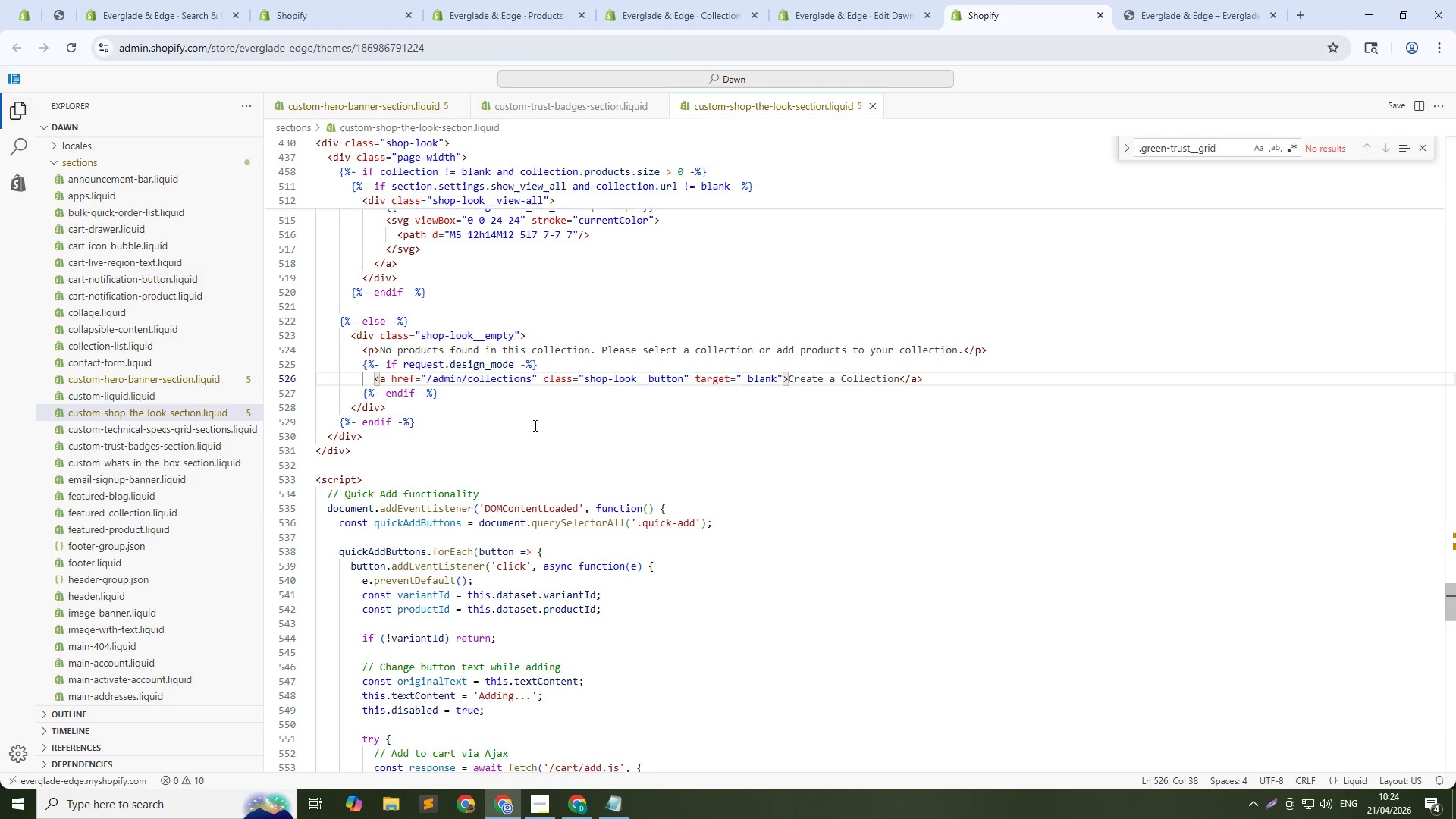 
scroll: coordinate [534, 425], scroll_direction: up, amount: 2.0
 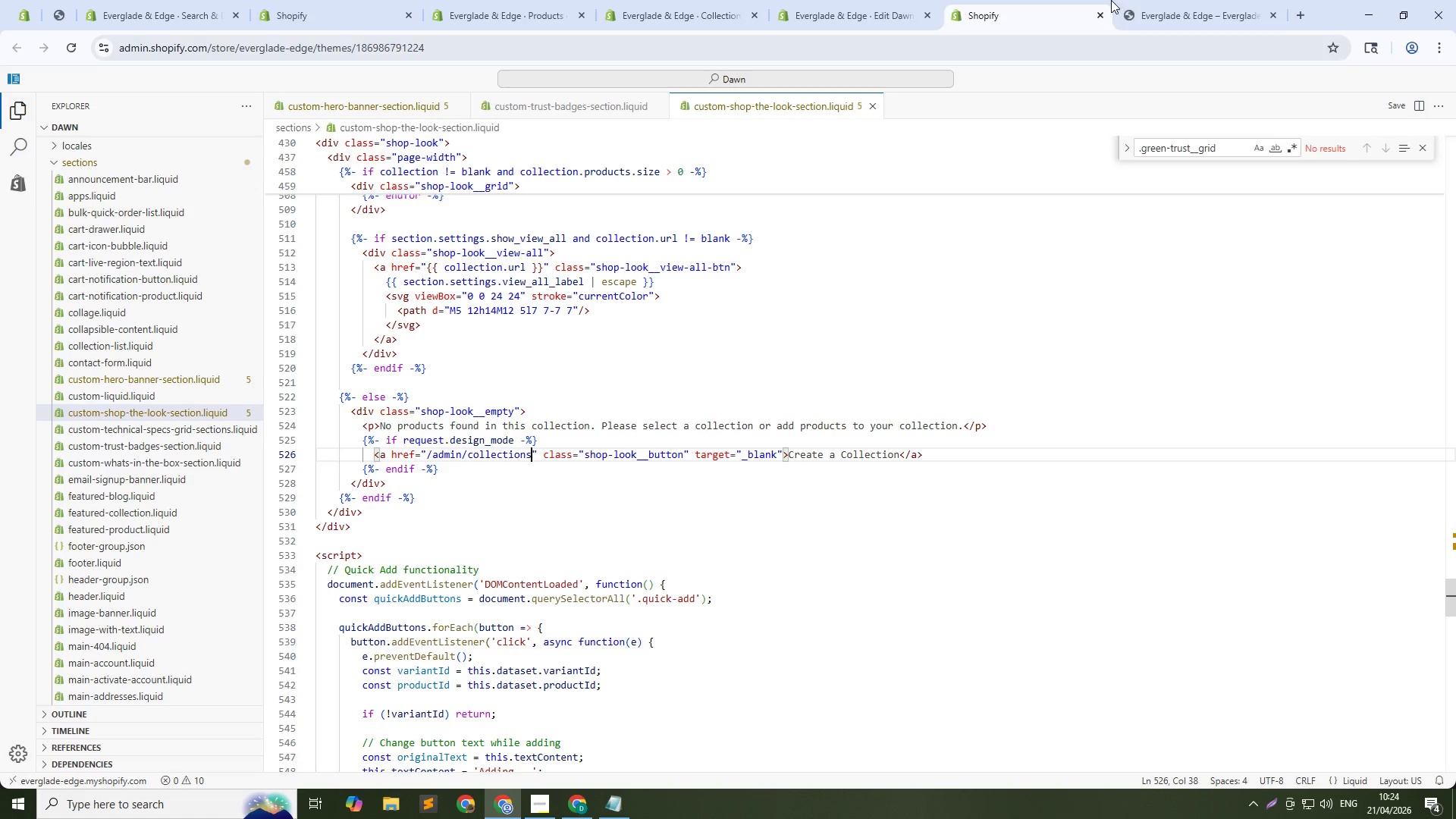 
left_click([1135, 0])
 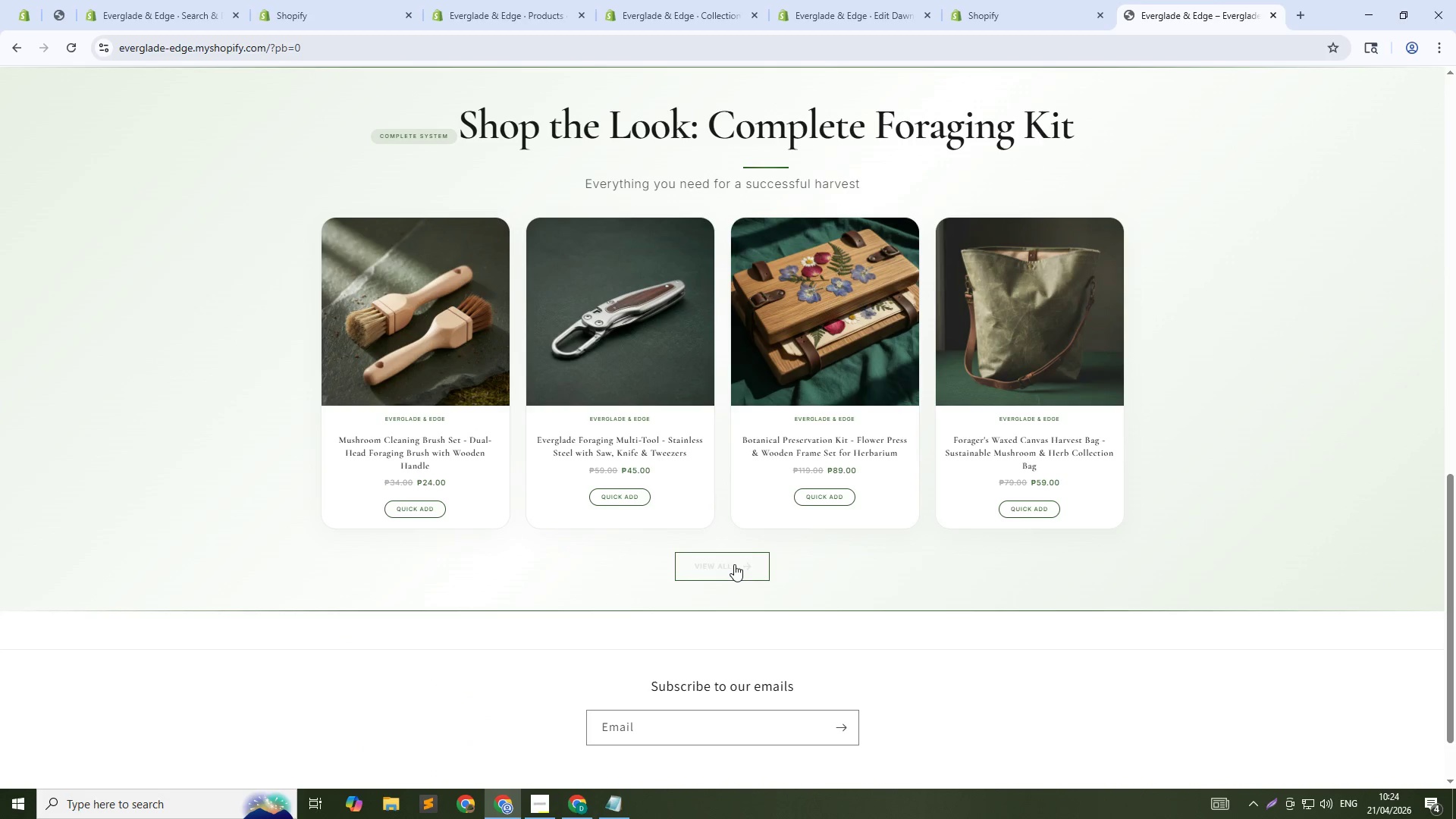 
left_click([734, 564])
 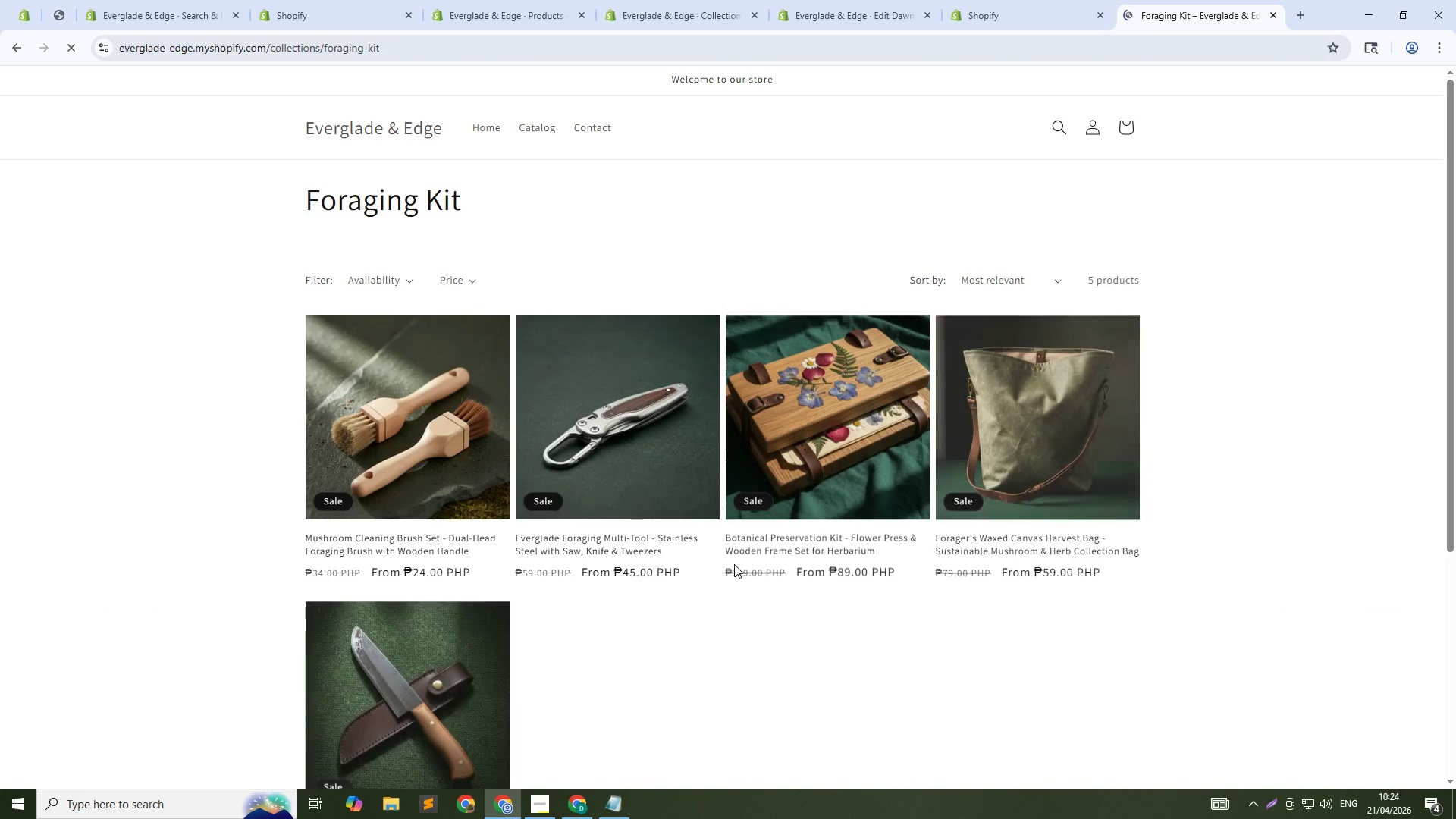 
left_click([1034, 7])
 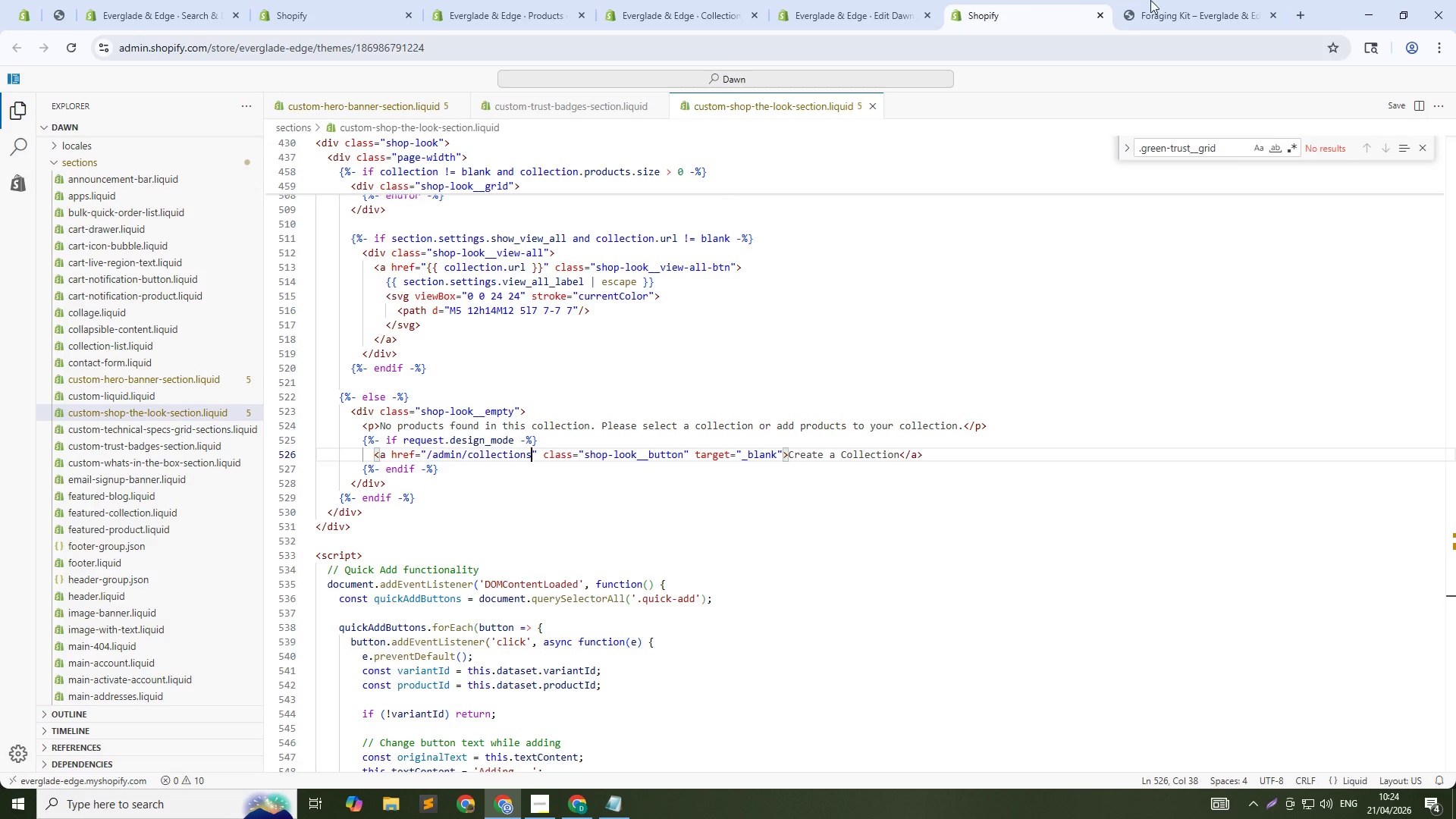 
left_click([1178, 0])
 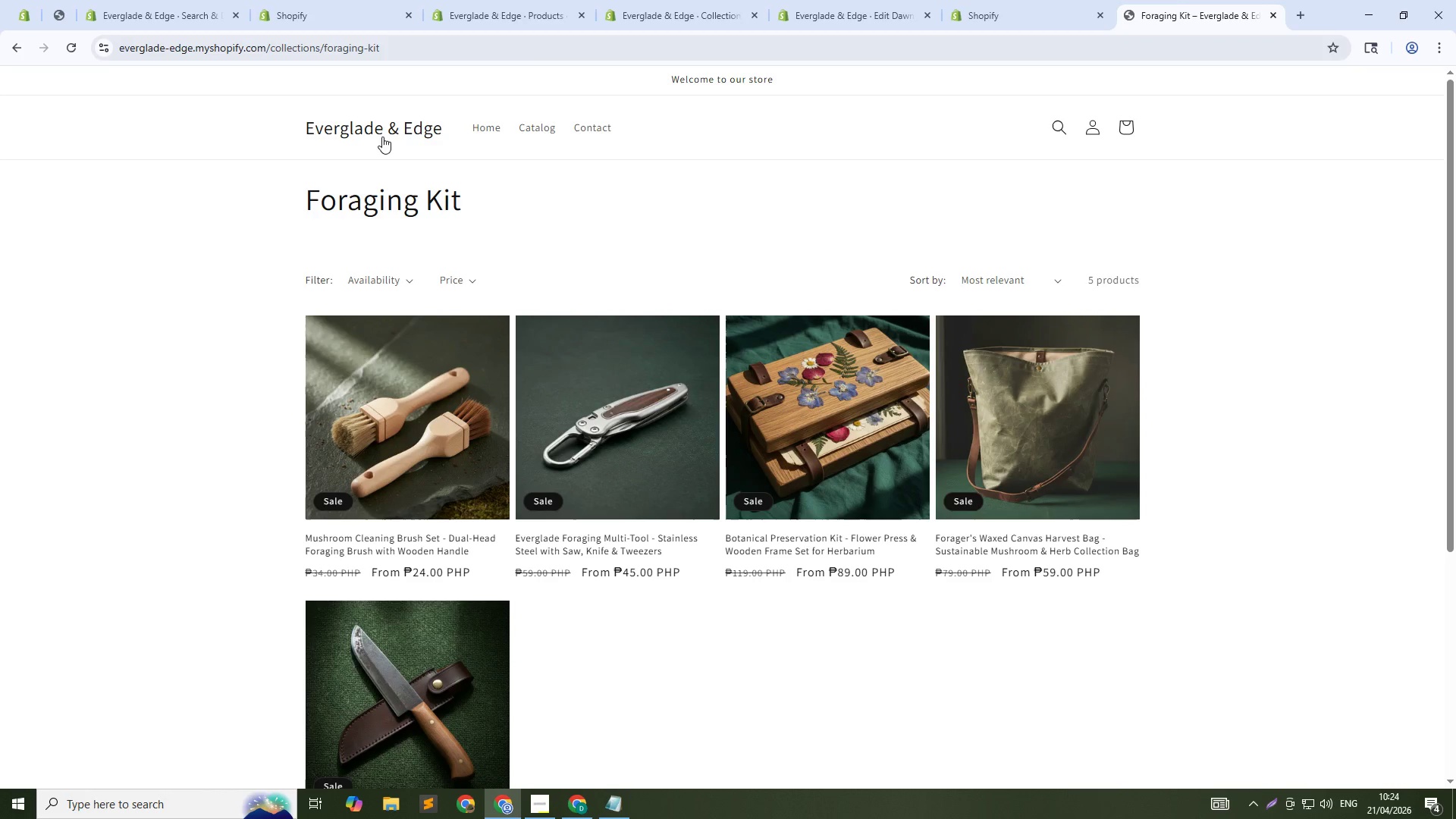 
left_click([382, 136])
 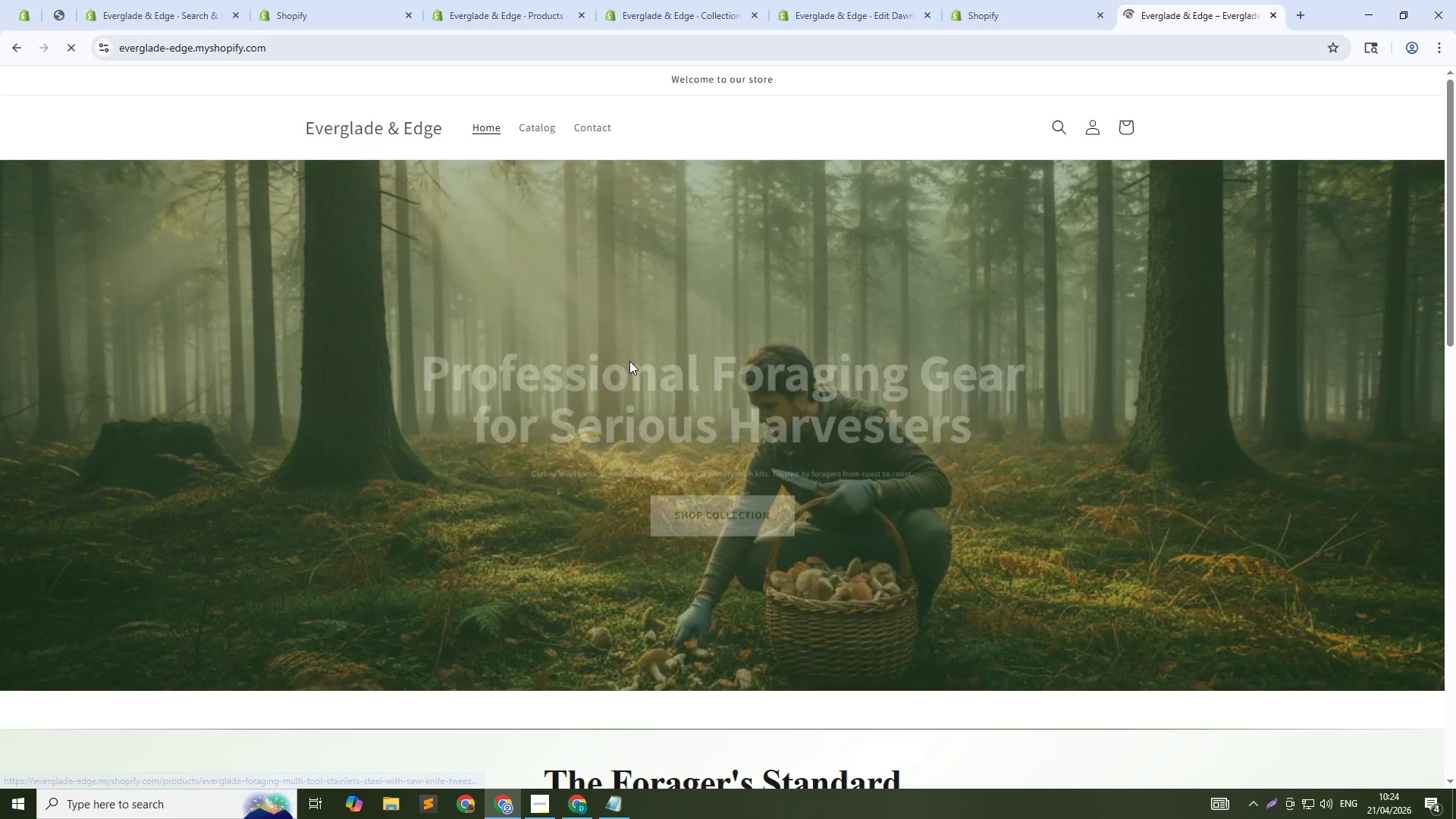 
scroll: coordinate [735, 536], scroll_direction: down, amount: 11.0
 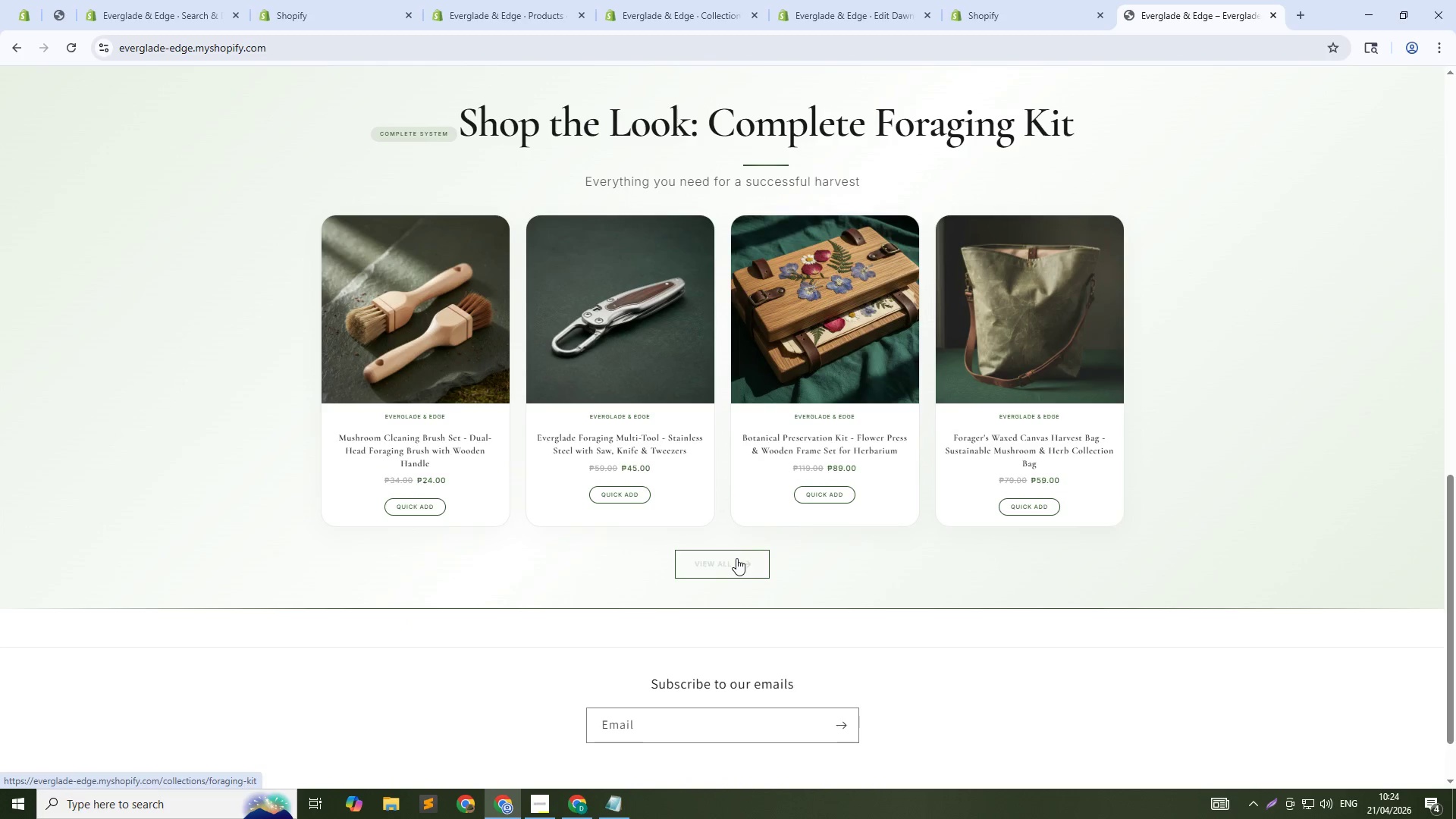 
key(Control+Shift+C)
 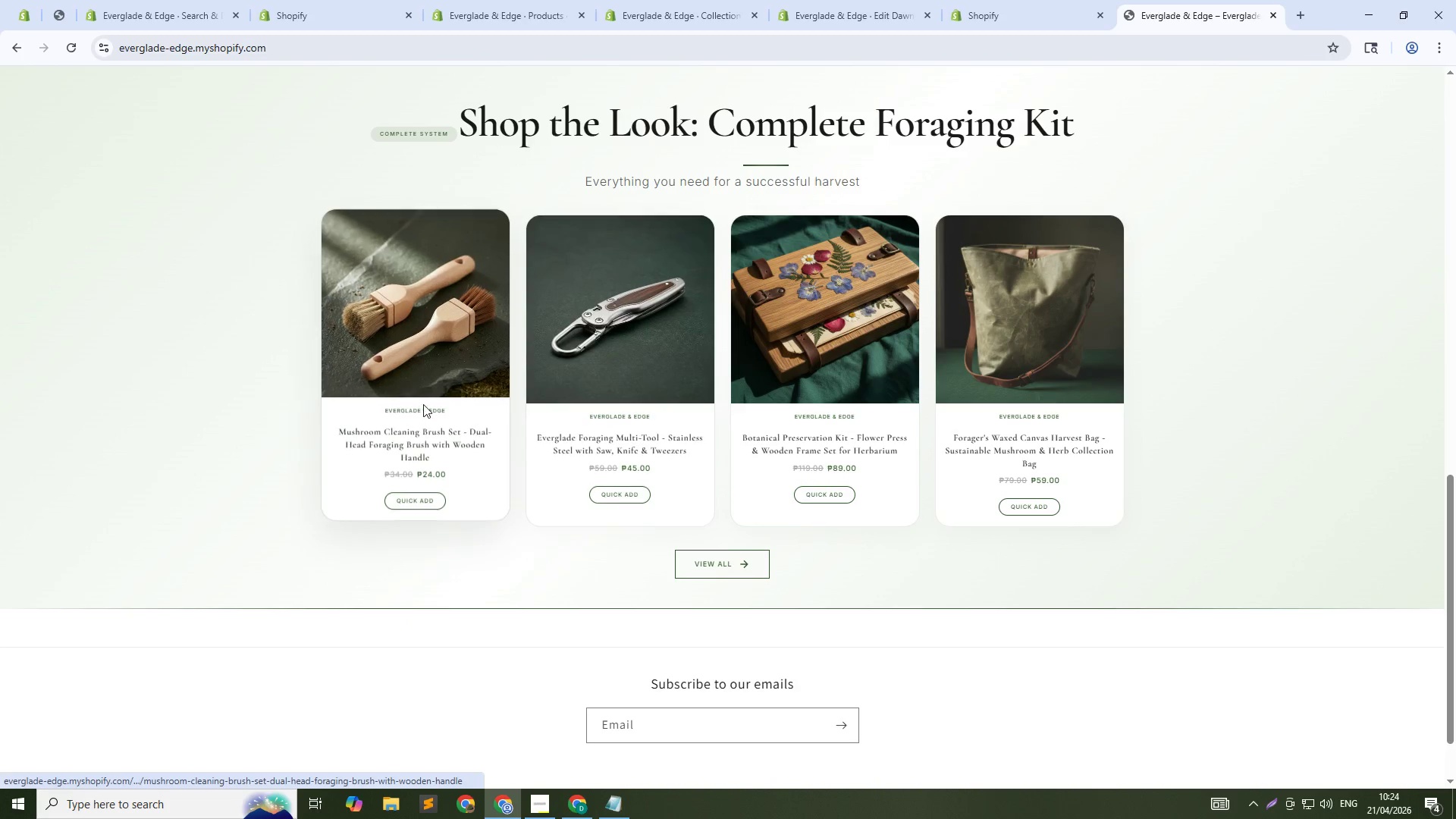 
mouse_move([432, 390])
 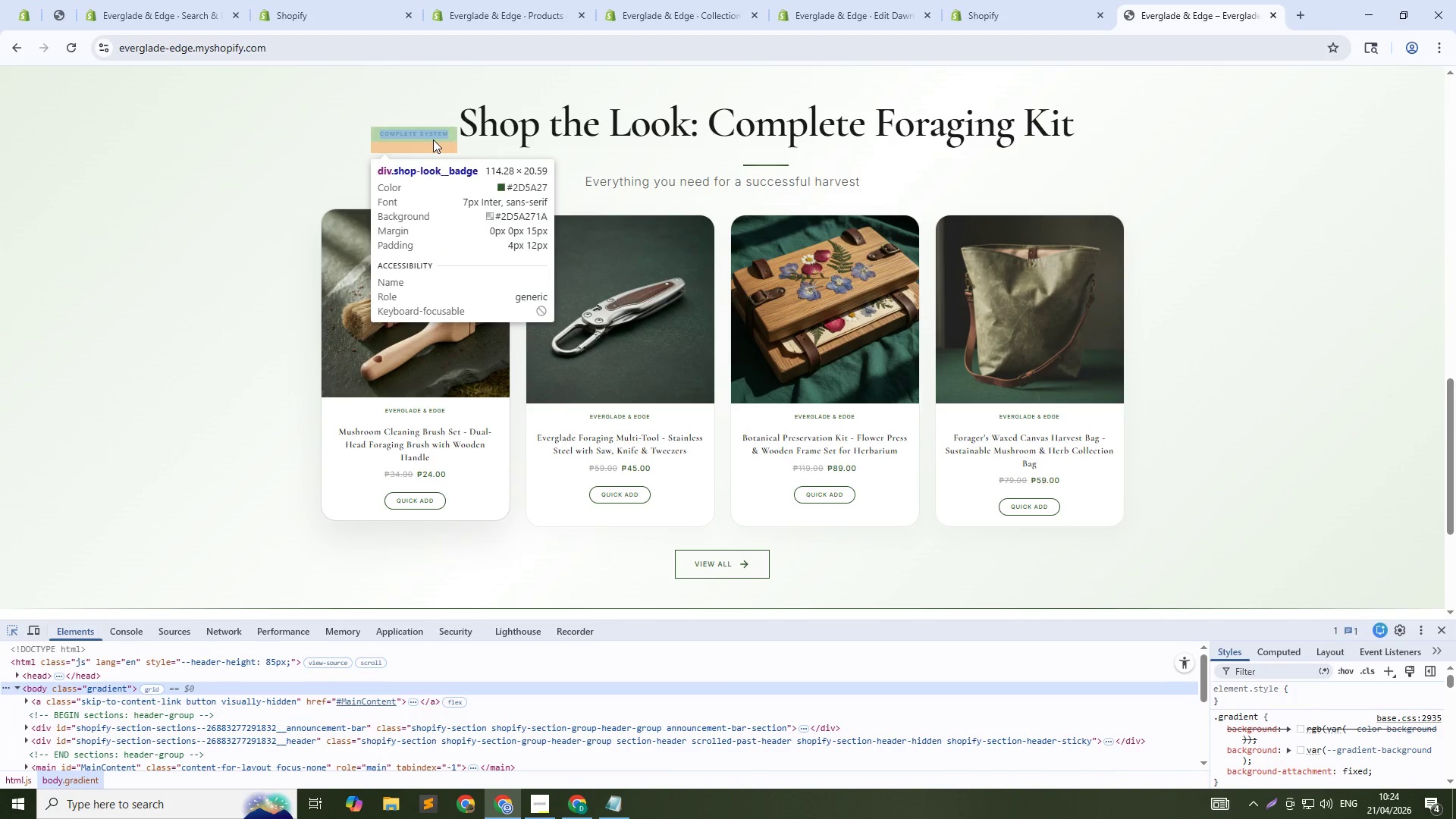 
left_click([433, 139])
 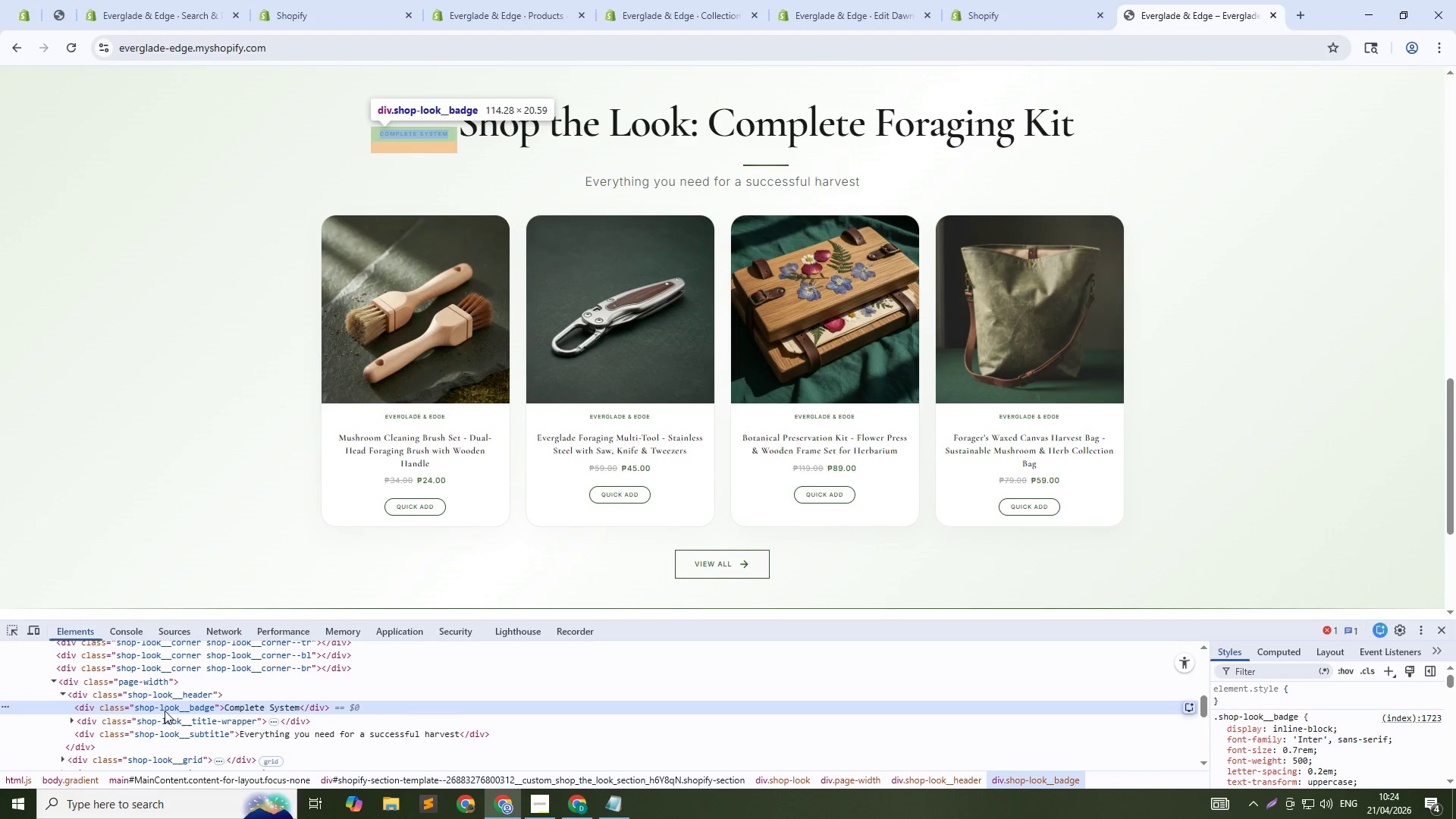 
double_click([165, 711])
 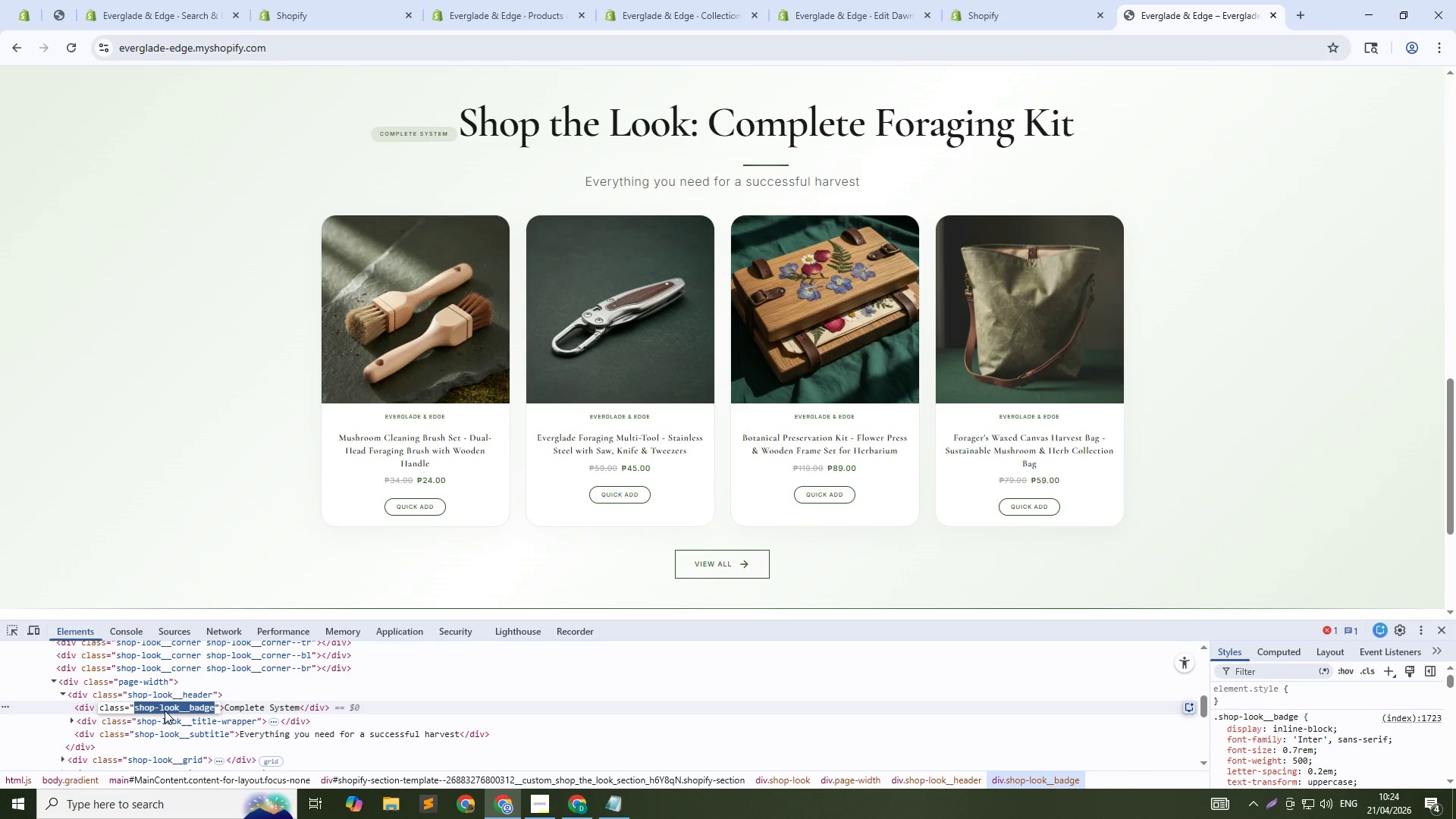 
key(Control+C)
 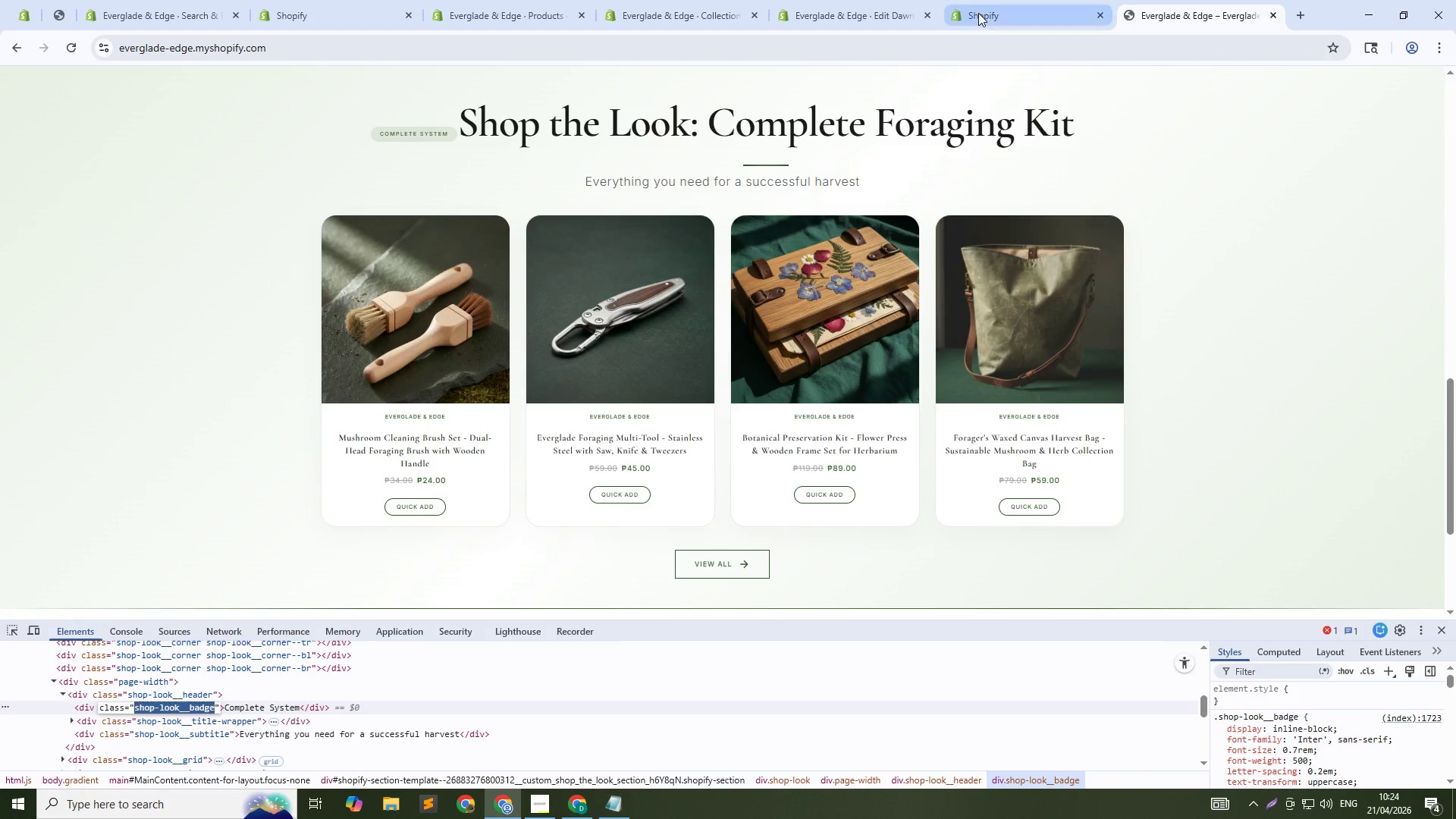 
left_click_drag(start_coordinate=[978, 13], to_coordinate=[973, 13])
 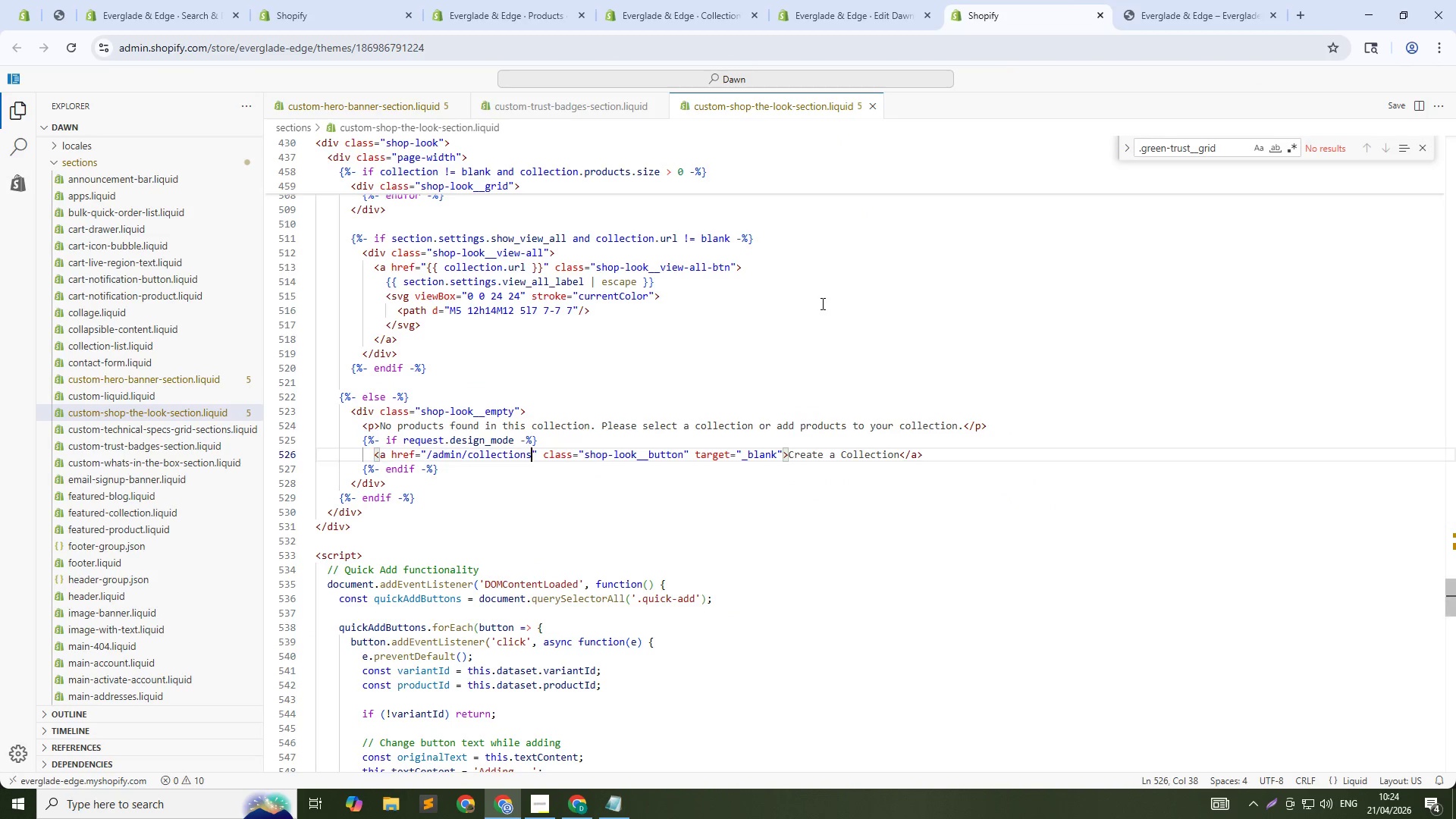 
left_click([821, 303])
 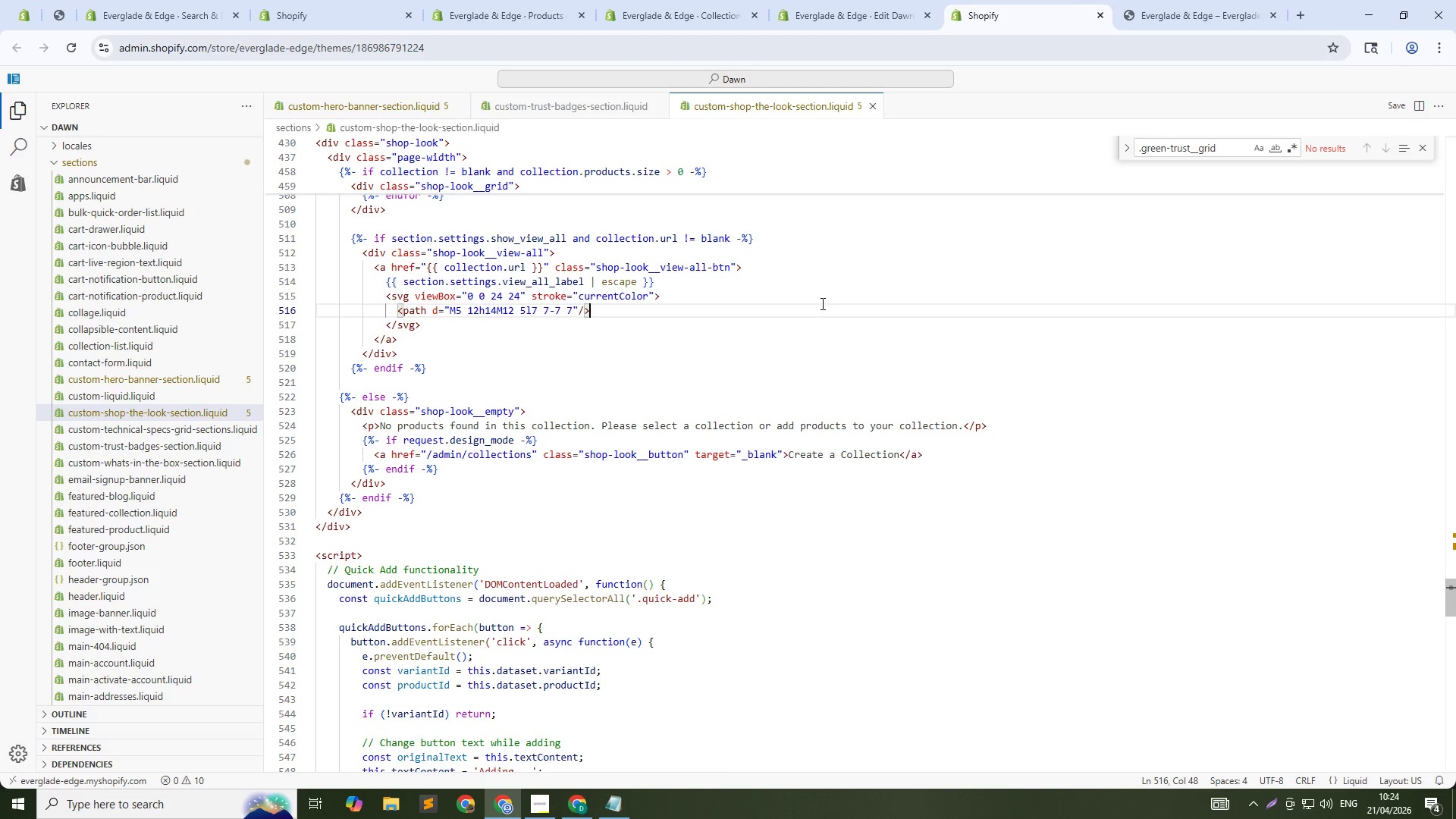 
key(Control+F)
 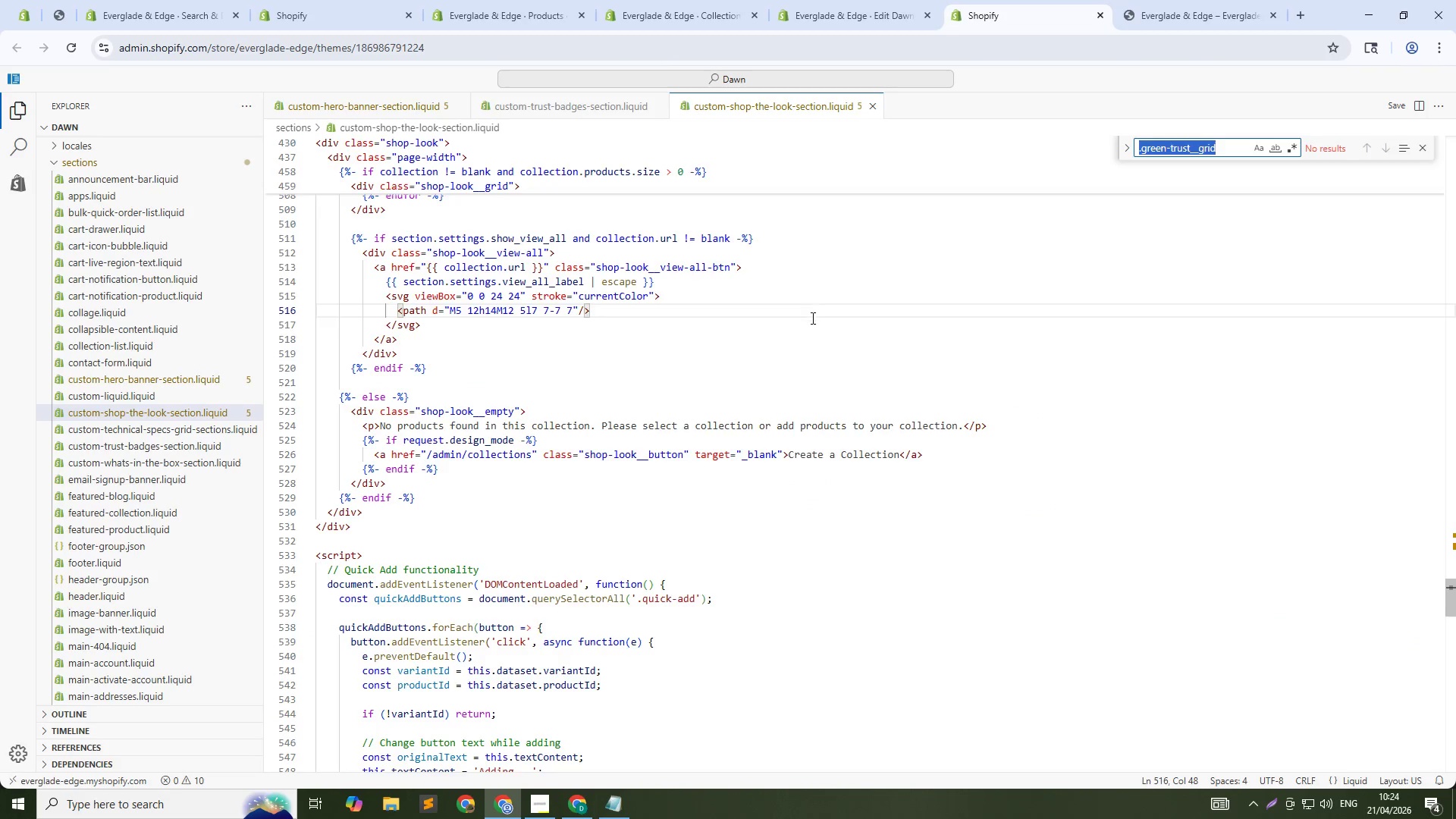 
key(Control+V)
 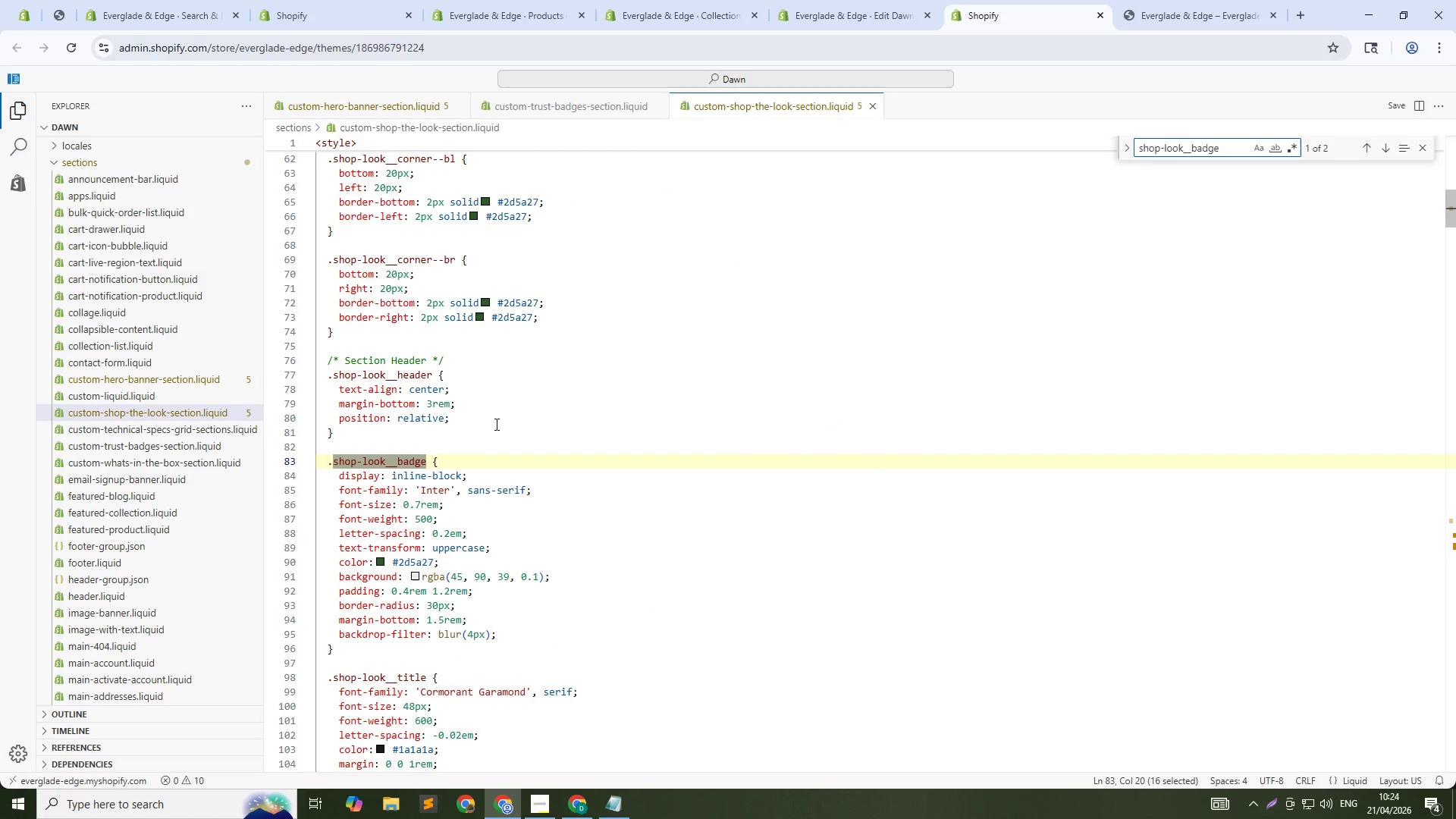 
key(Control+NumpadEnter)
 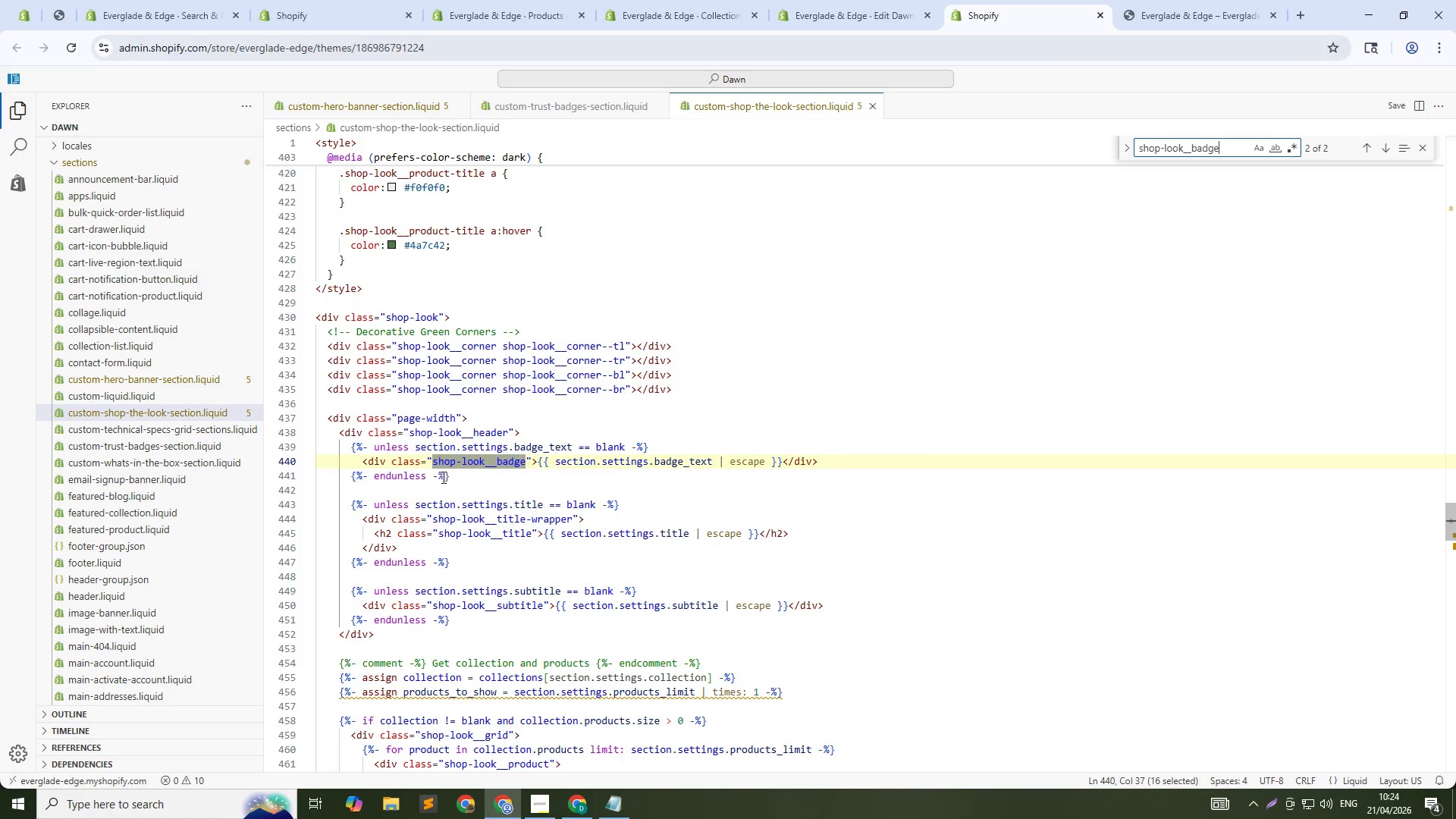 
left_click_drag(start_coordinate=[463, 476], to_coordinate=[437, 450])
 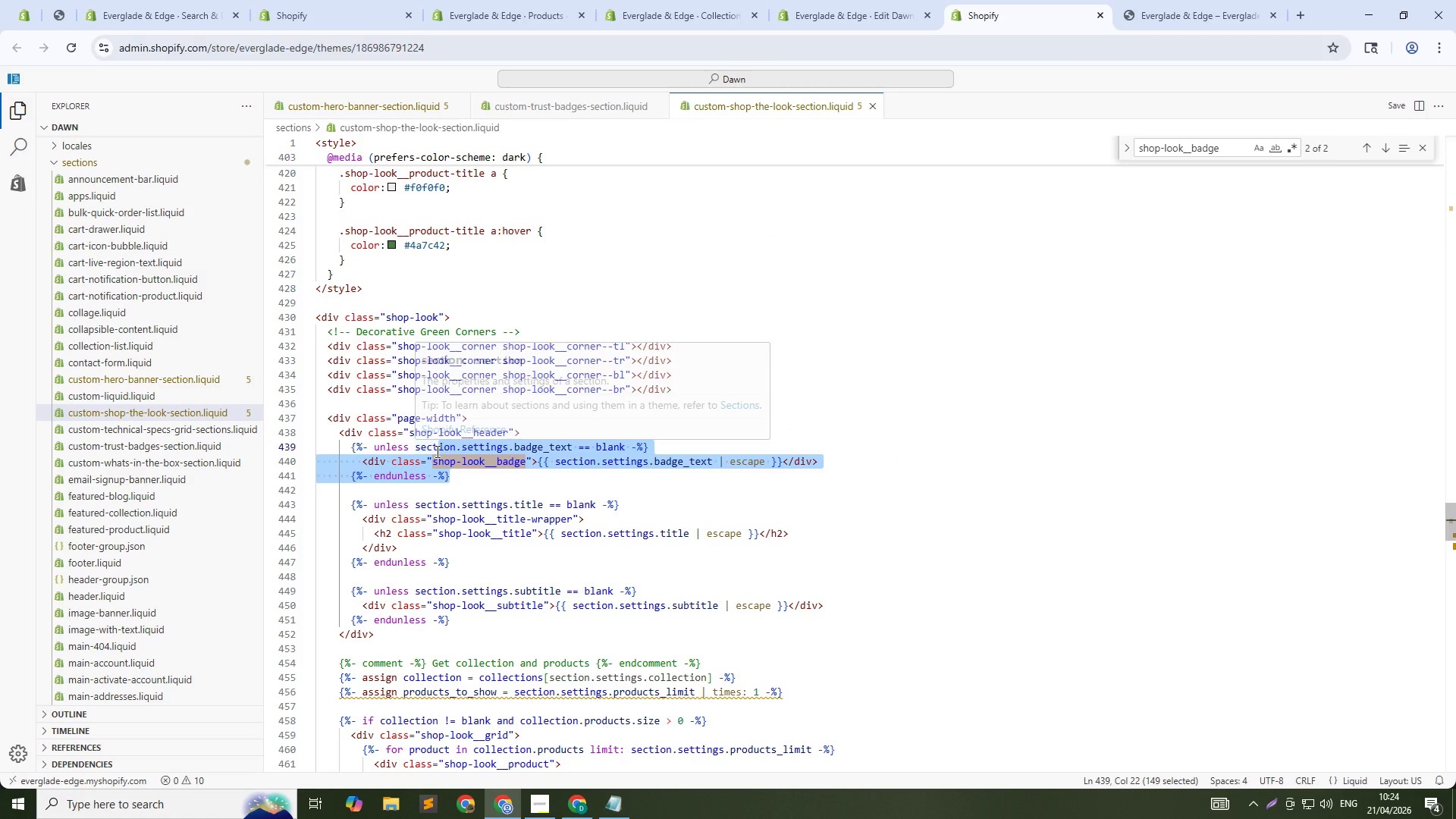 
key(Control+ControlRight)
 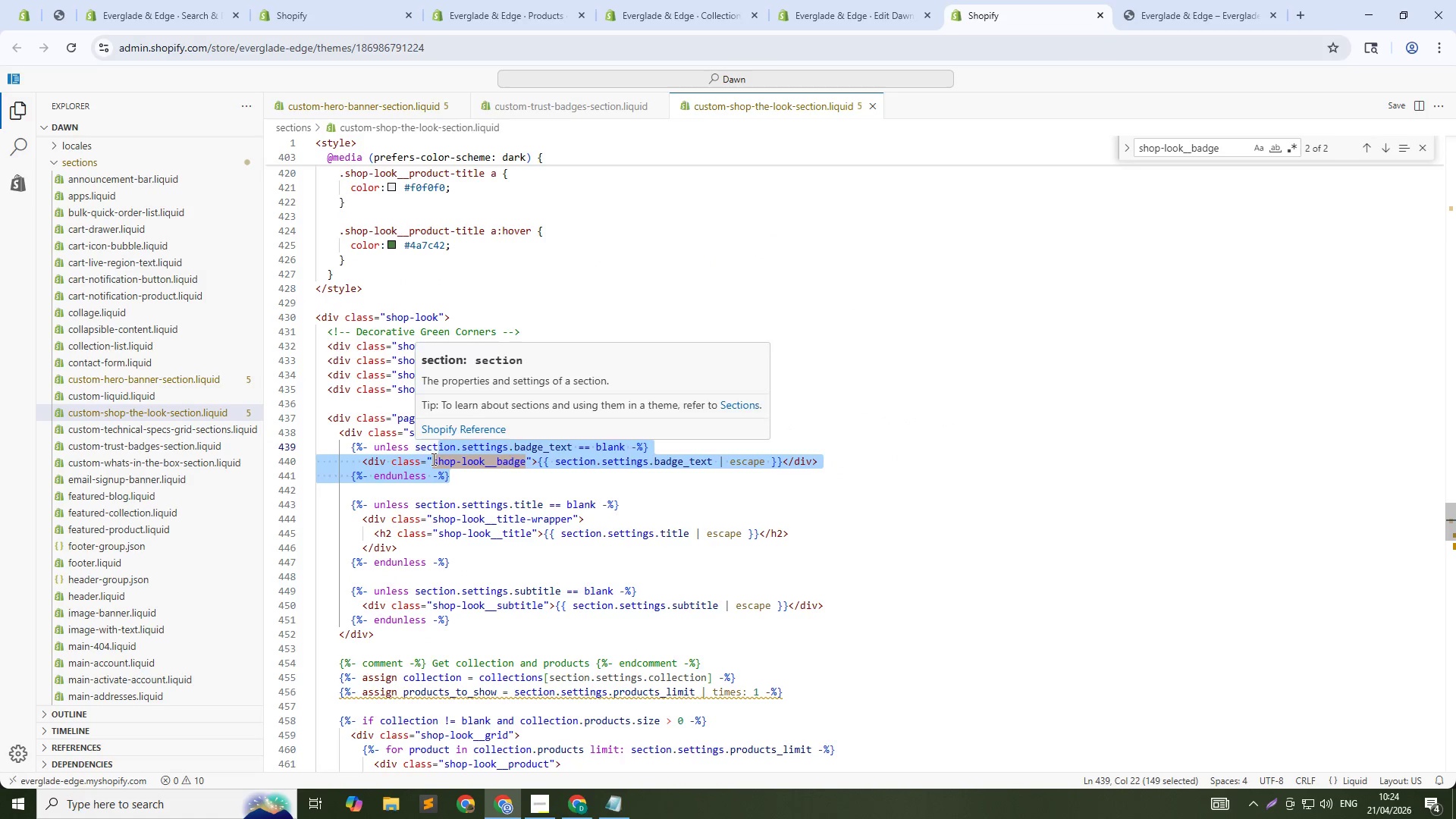 
key(Control+Slash)
 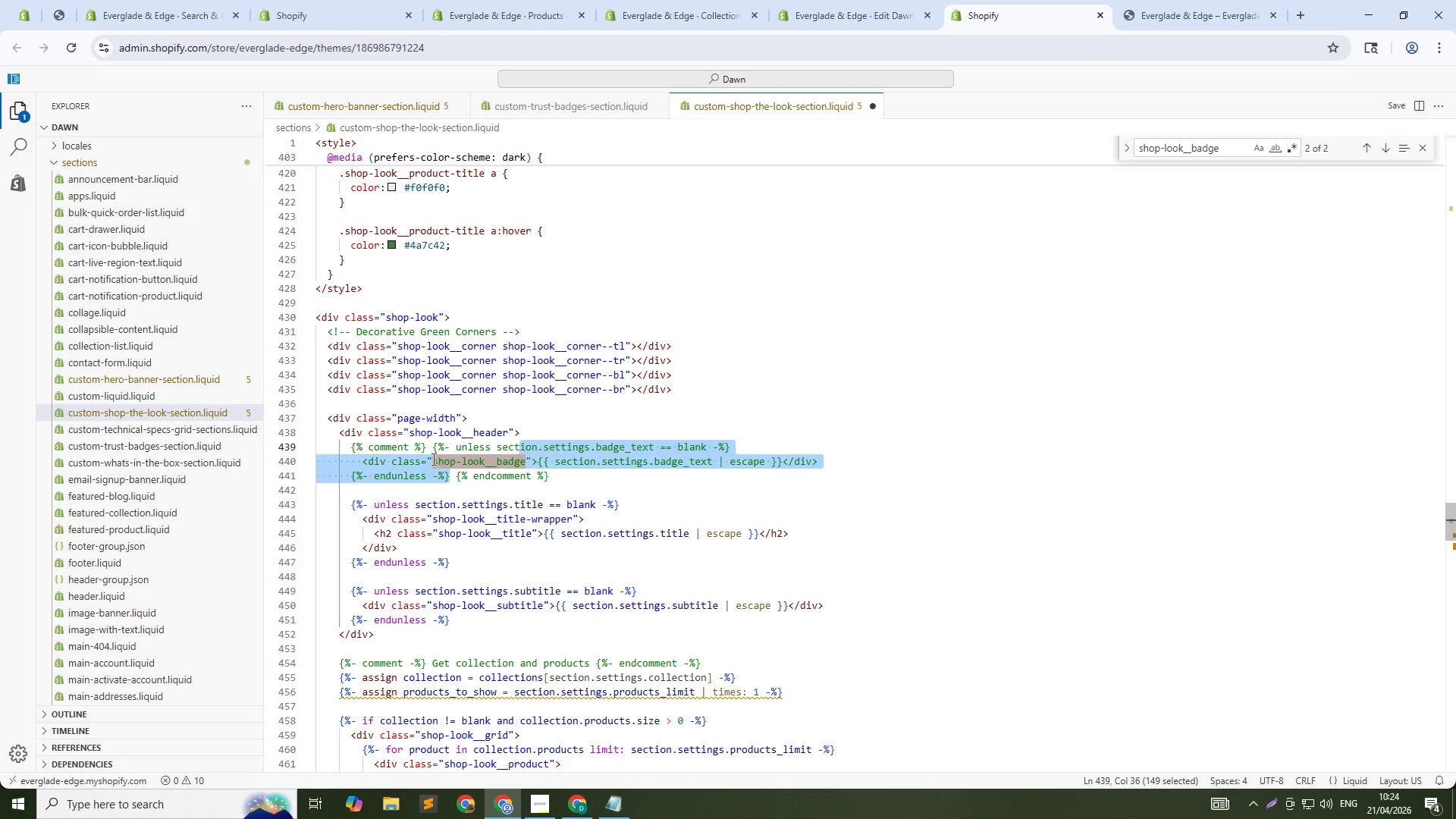 
key(Control+S)
 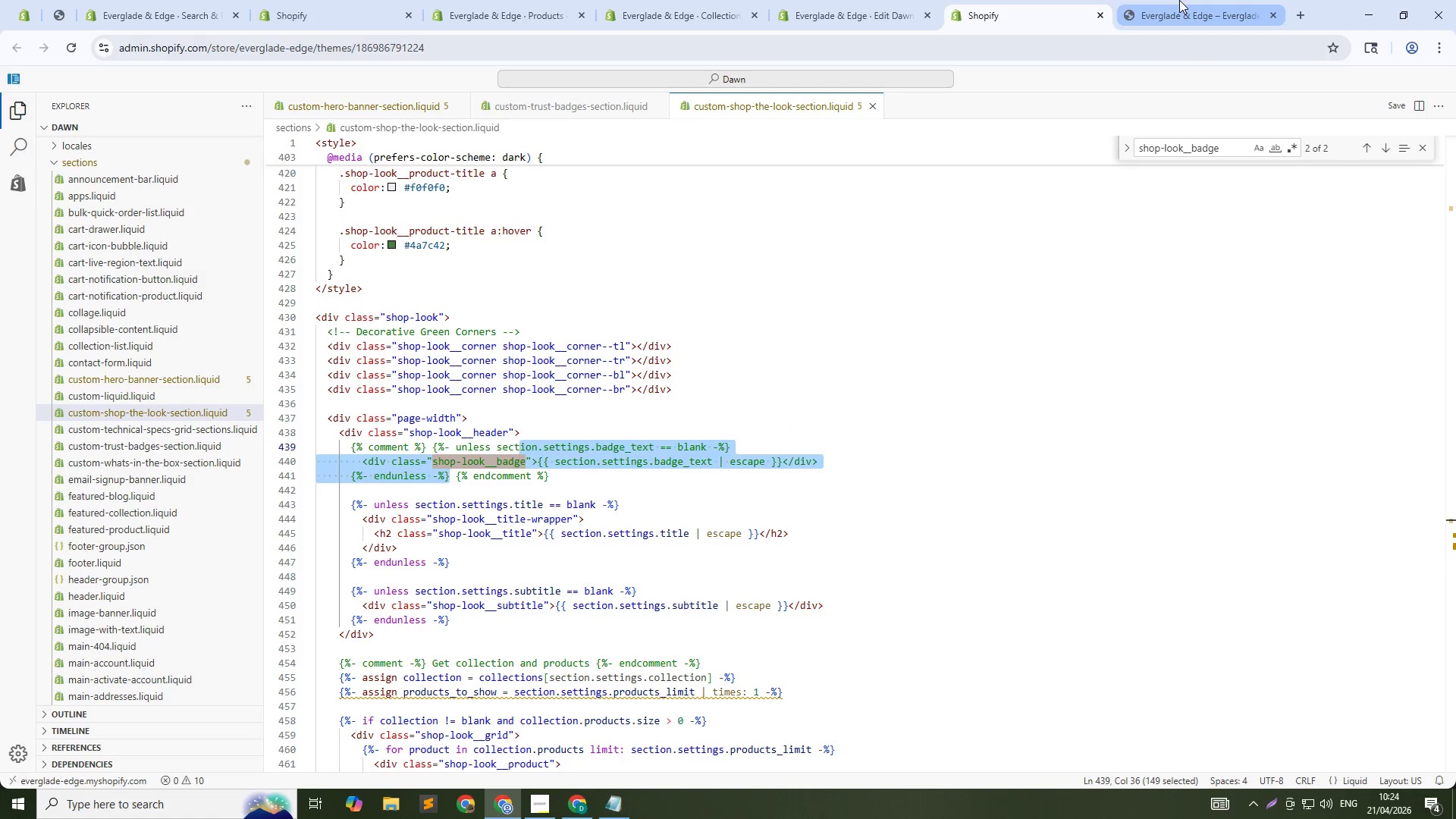 
left_click([1179, 0])
 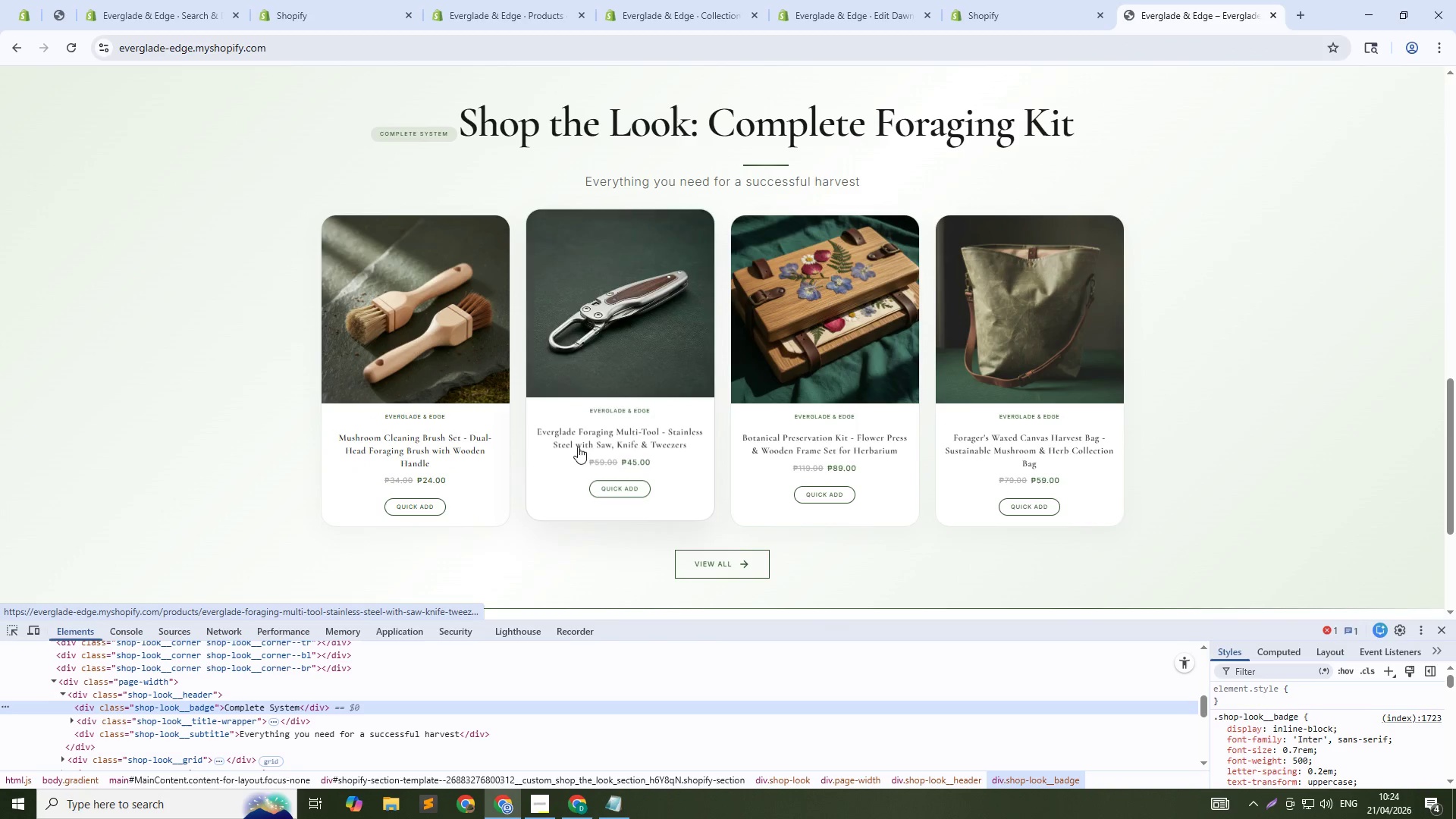 
key(Control+Shift+C)
 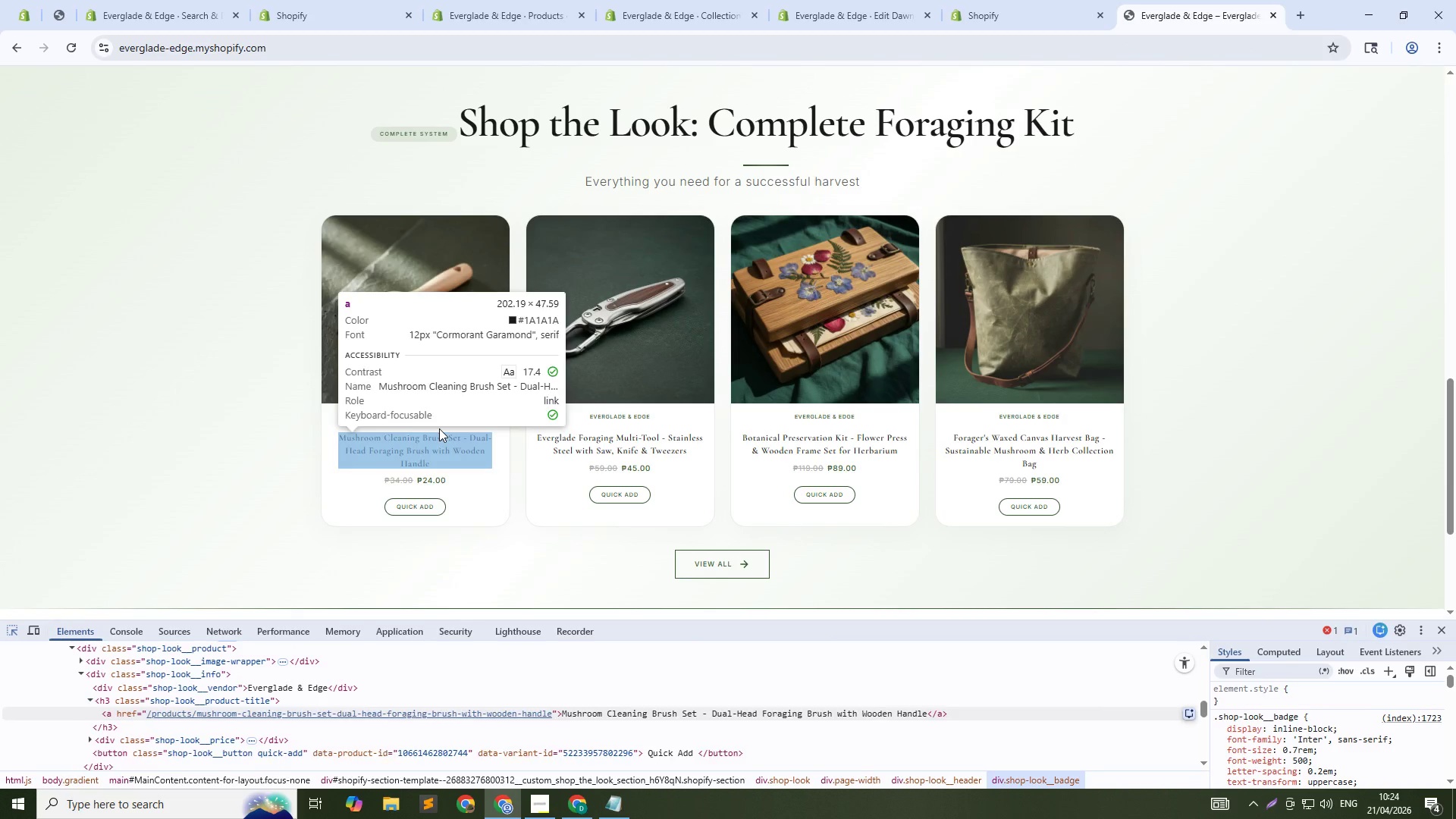 
mouse_move([433, 414])
 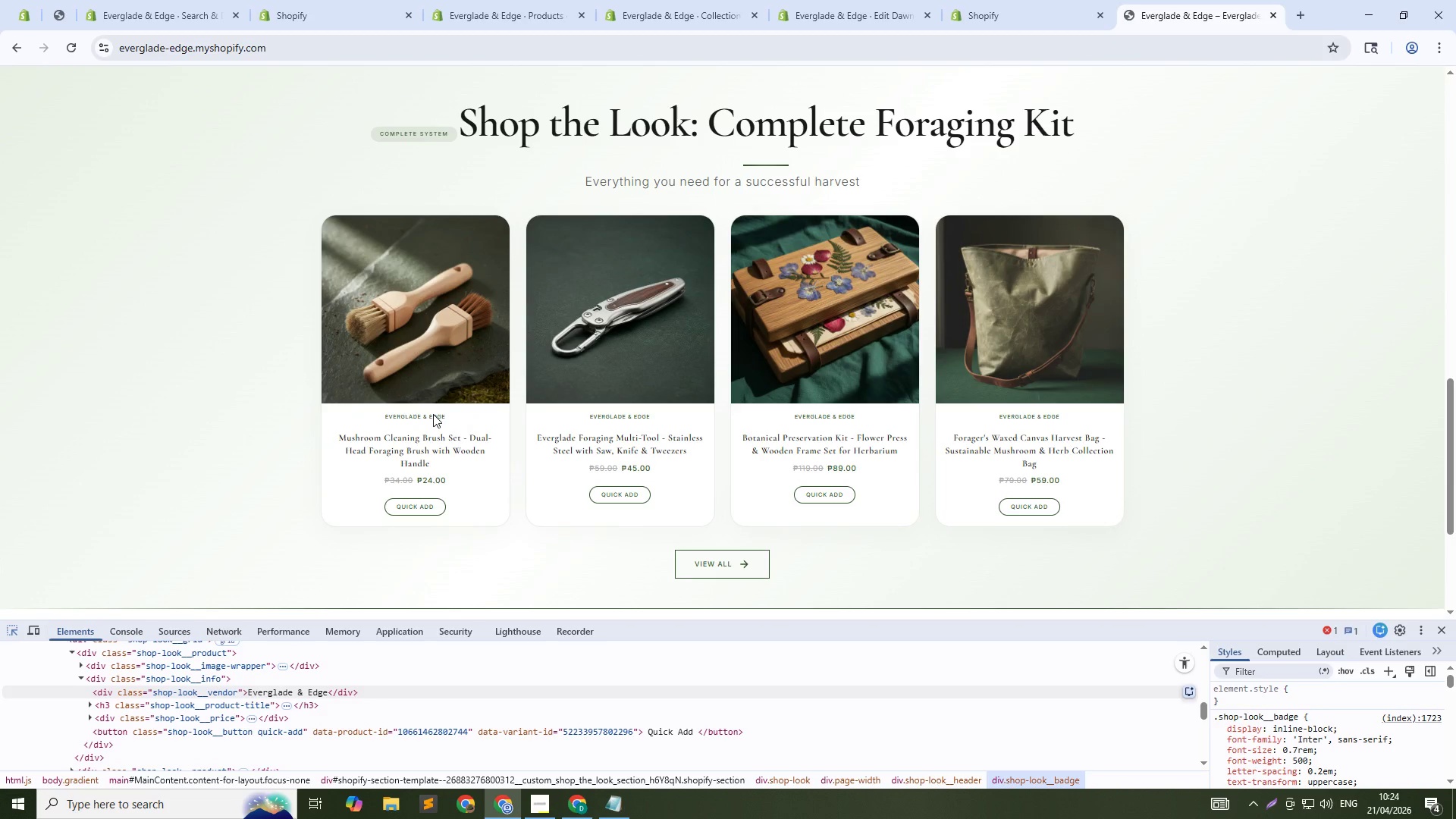 
left_click([433, 414])
 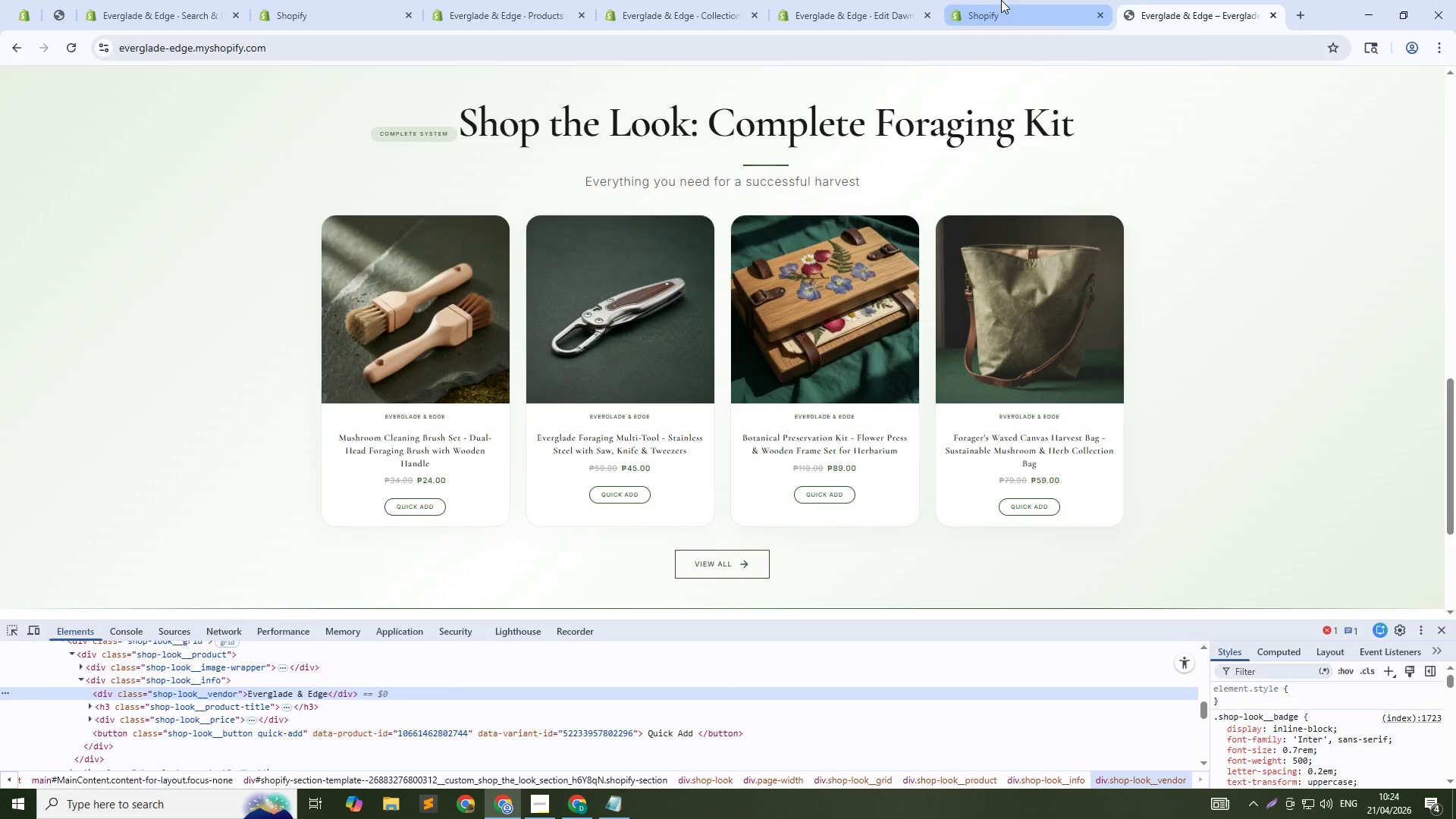 
left_click([1001, 0])
 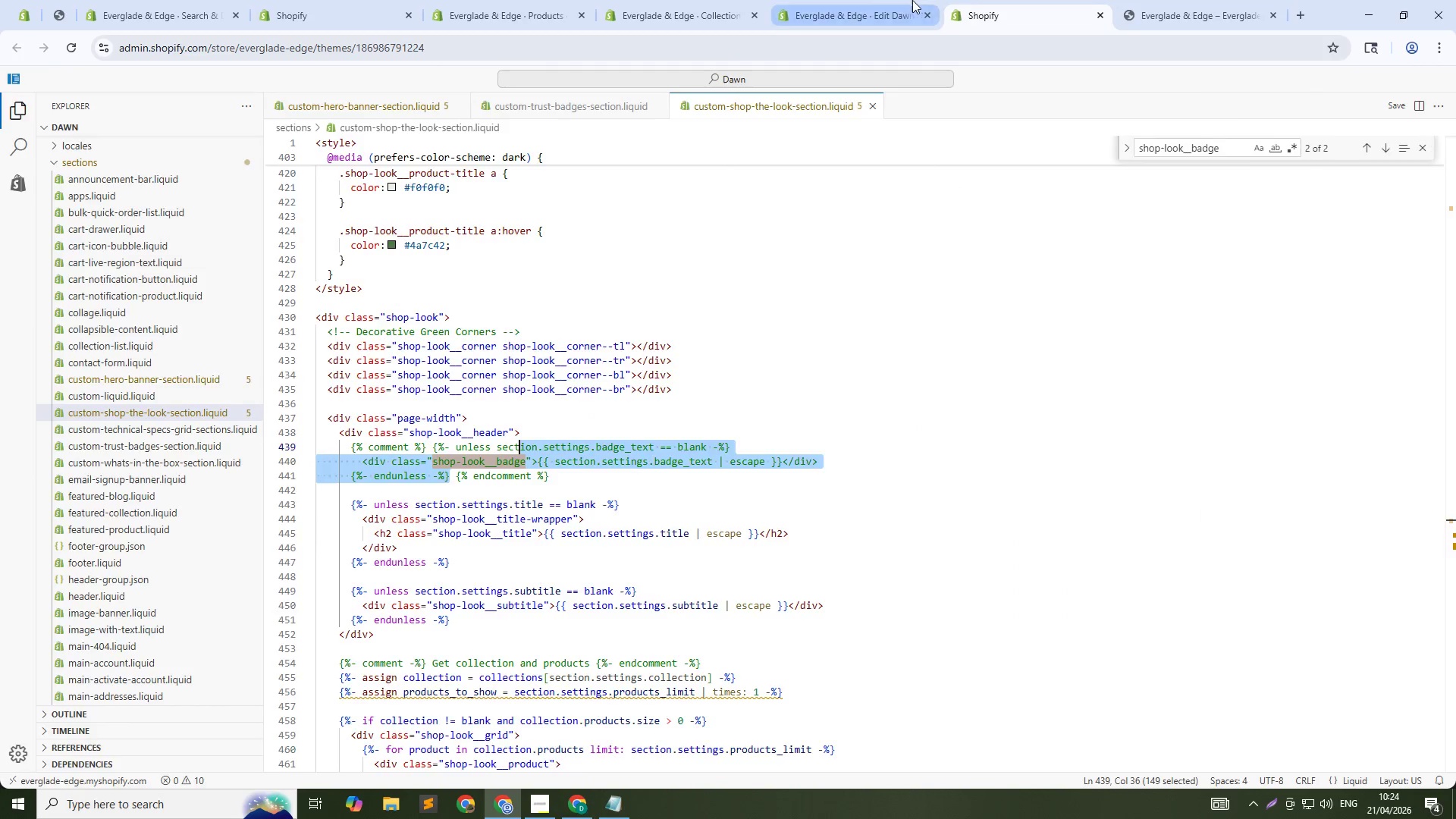 
left_click([912, 0])
 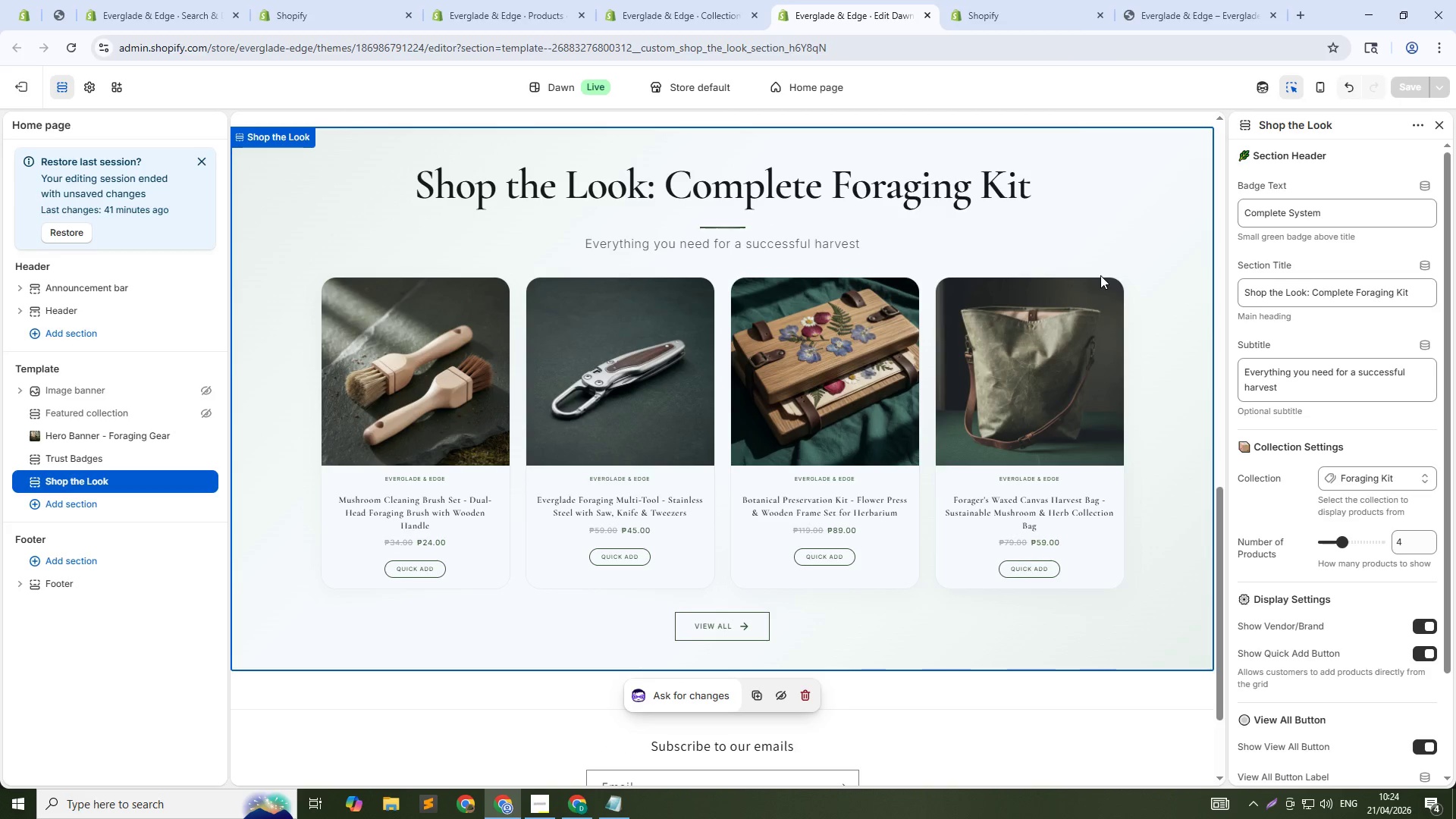 
mouse_move([1176, 19])
 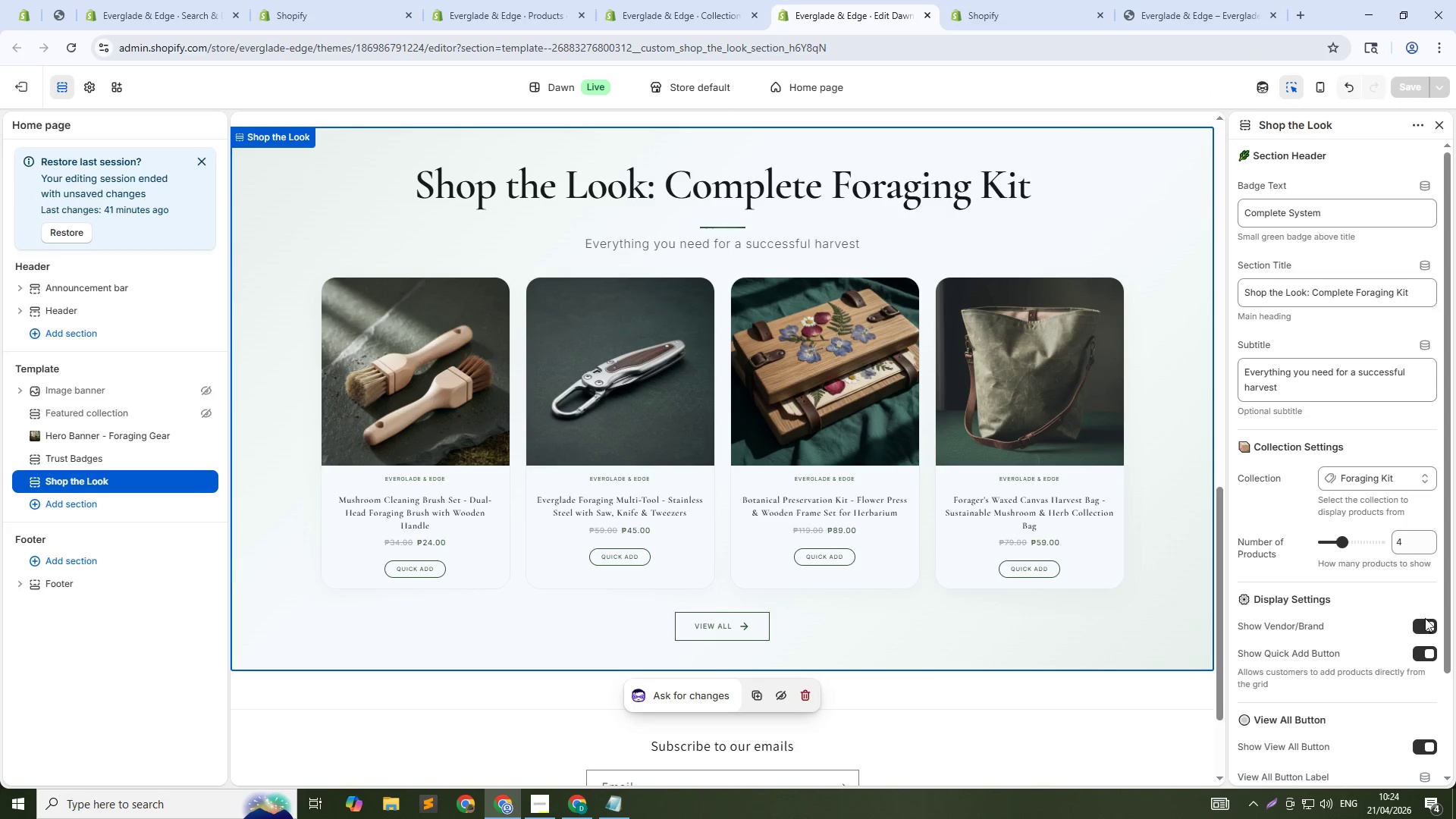 
left_click([1422, 628])
 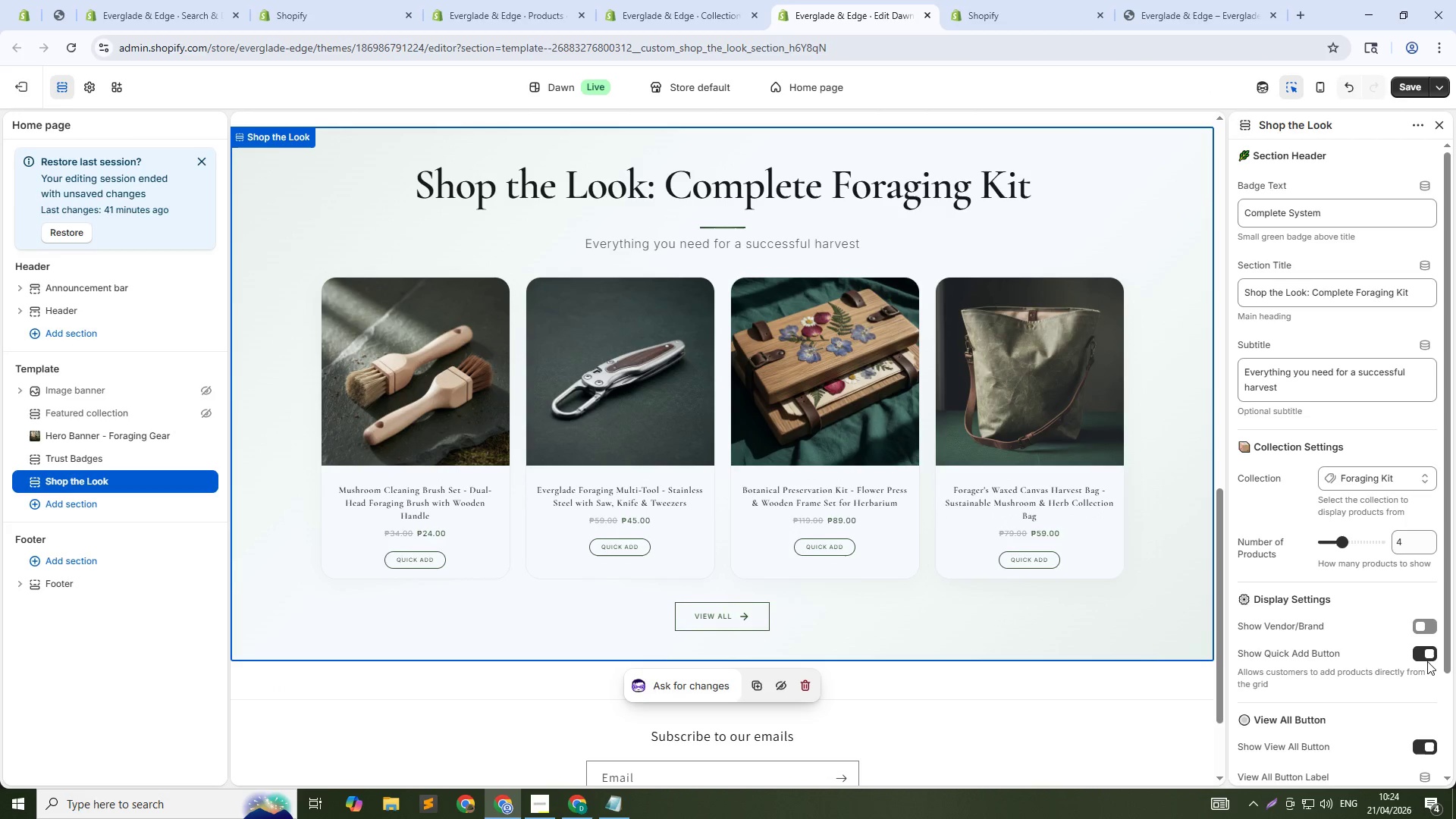 
left_click([1424, 653])
 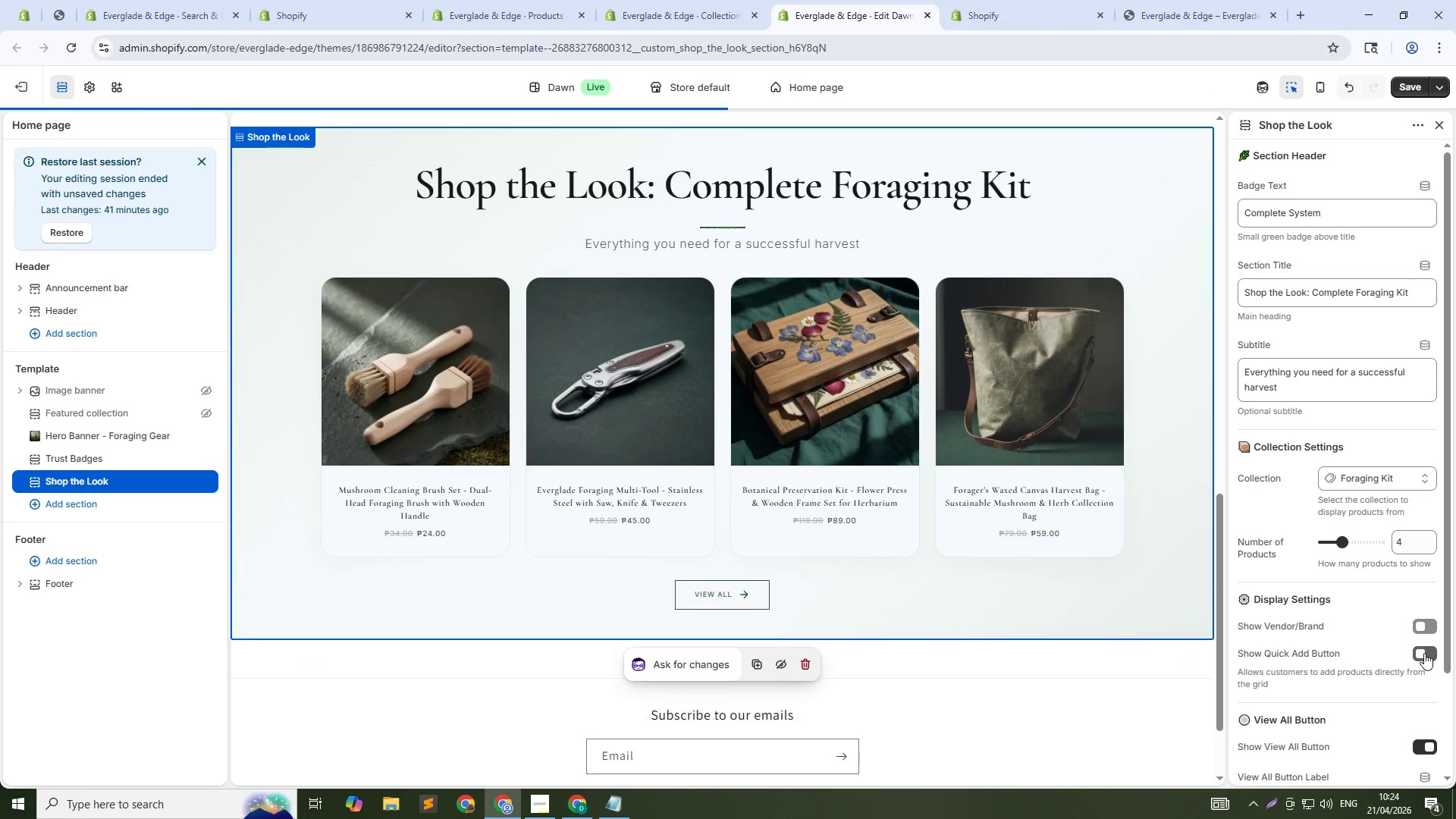 
left_click([1424, 653])
 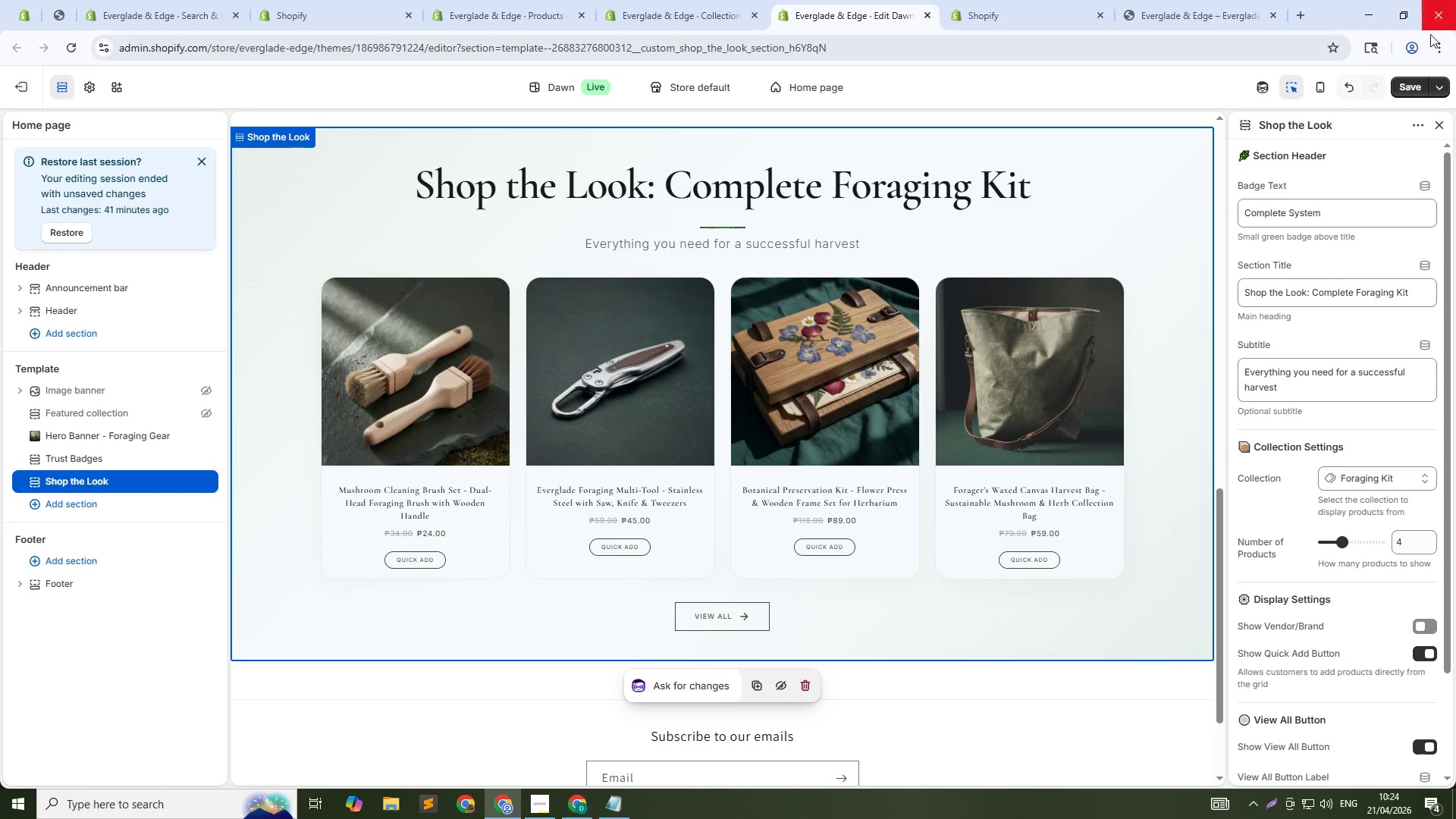 
left_click([1413, 93])
 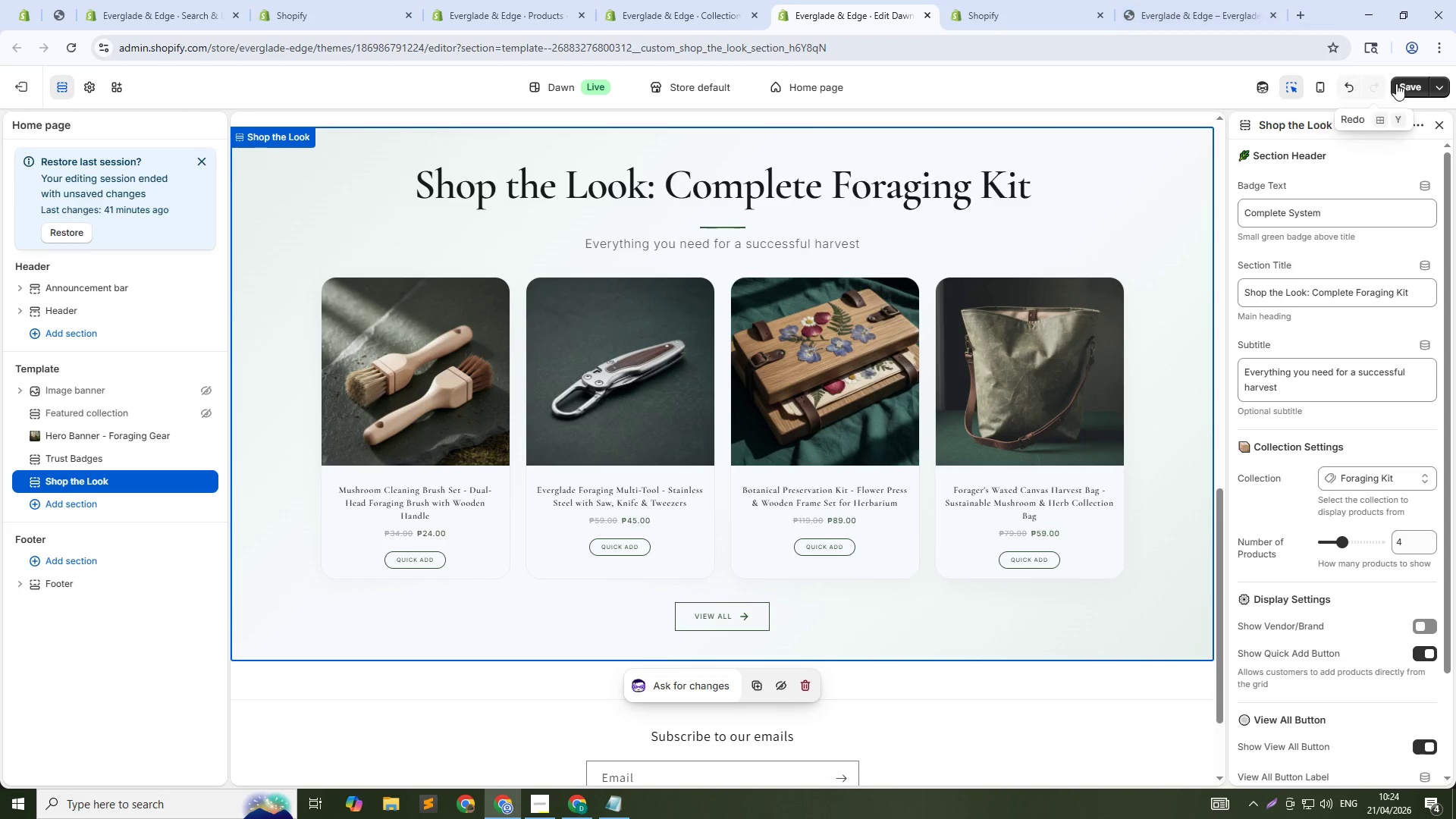 
left_click([1396, 83])
 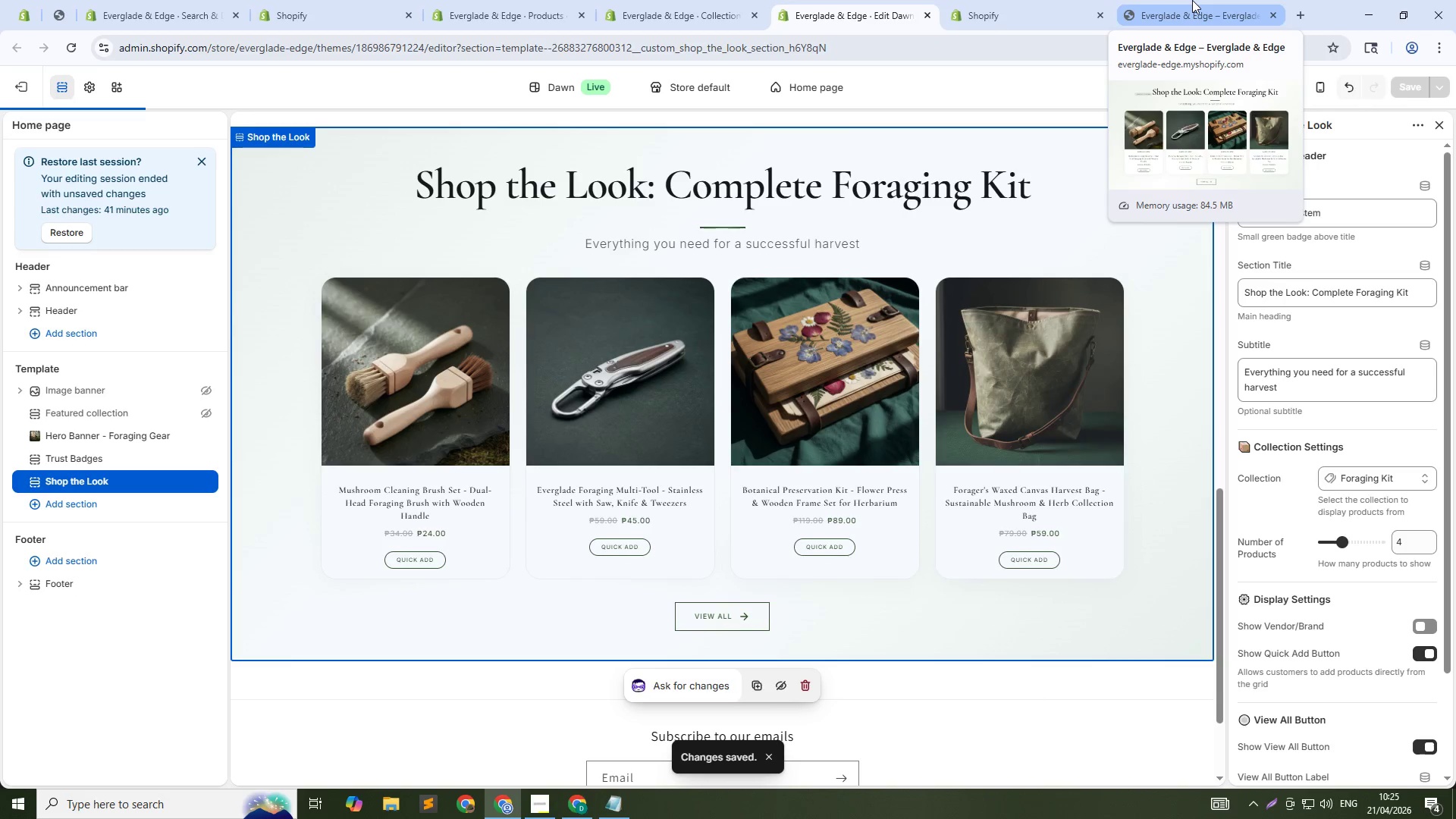 
left_click([1192, 0])
 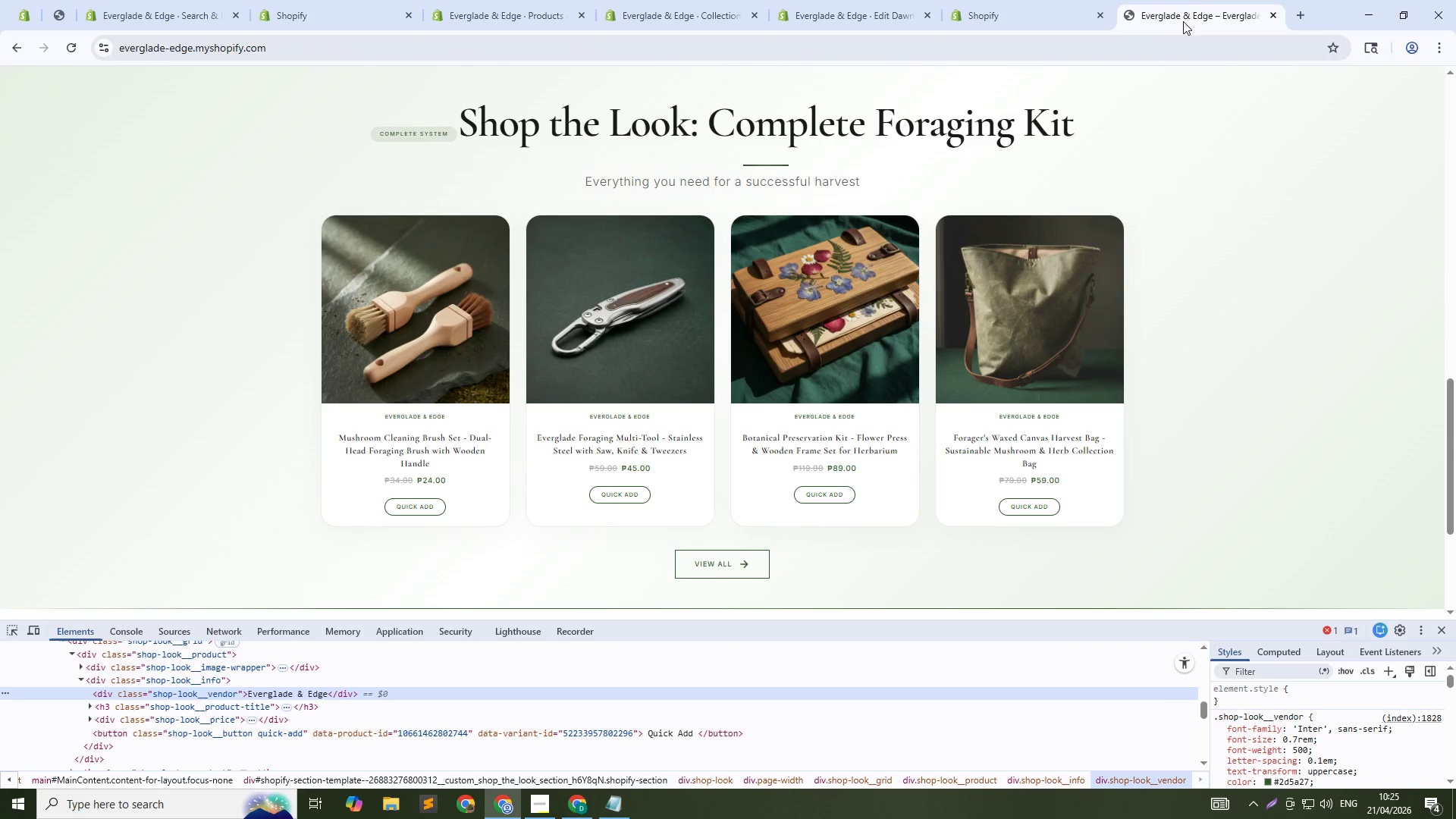 
key(Control+Shift+R)
 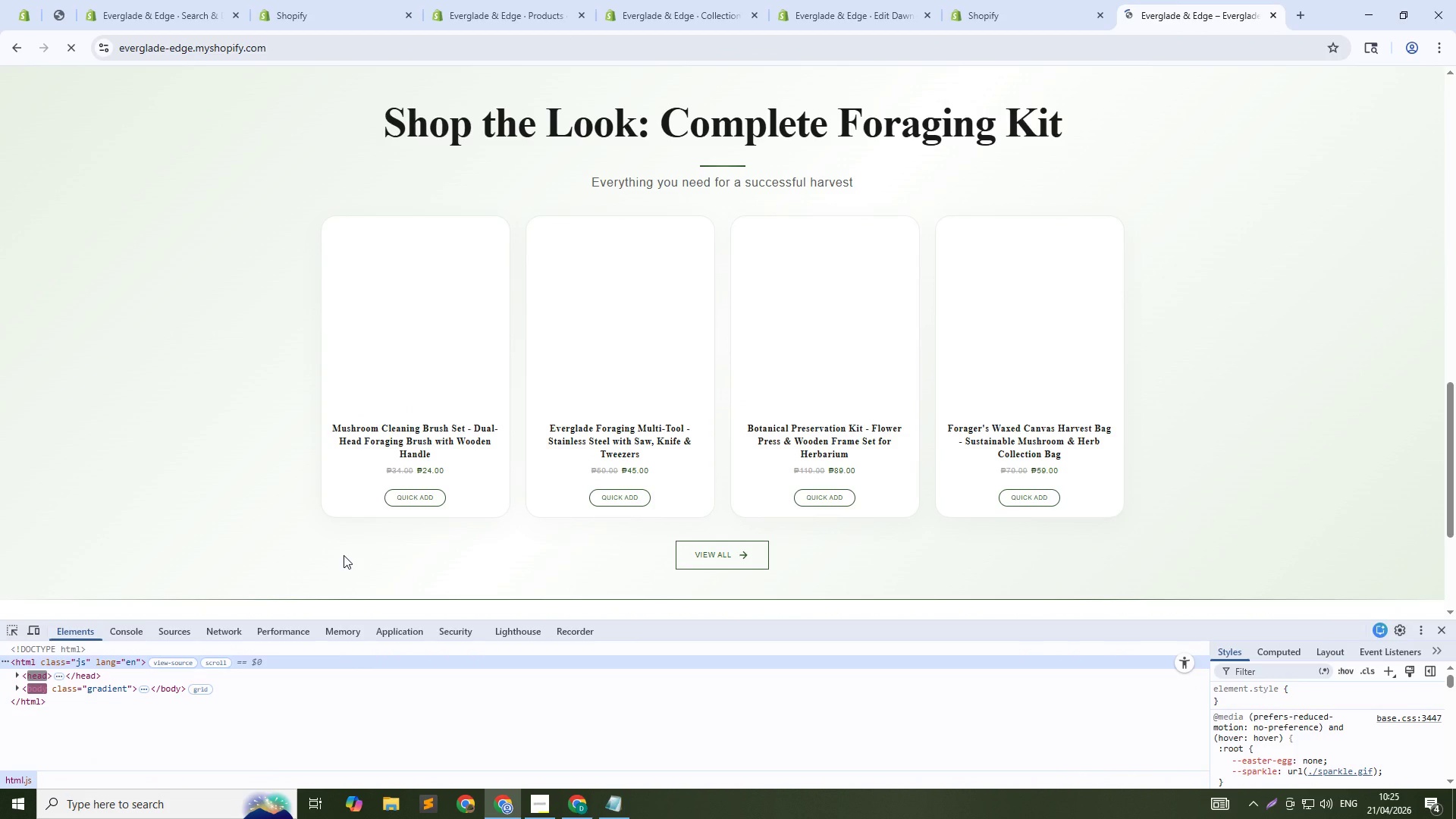 
scroll: coordinate [344, 555], scroll_direction: down, amount: 1.0
 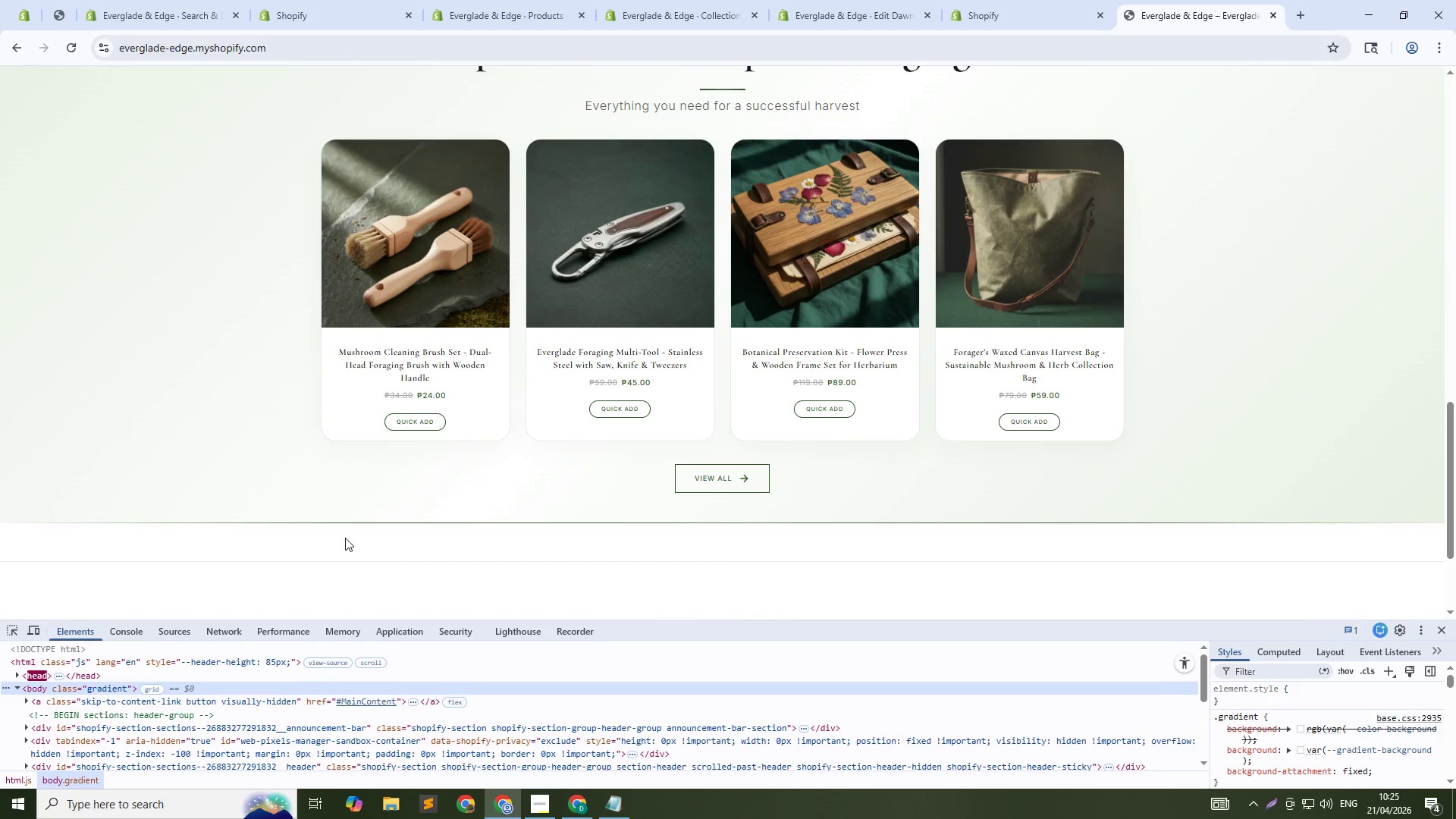 
key(Control+Shift+C)
 